 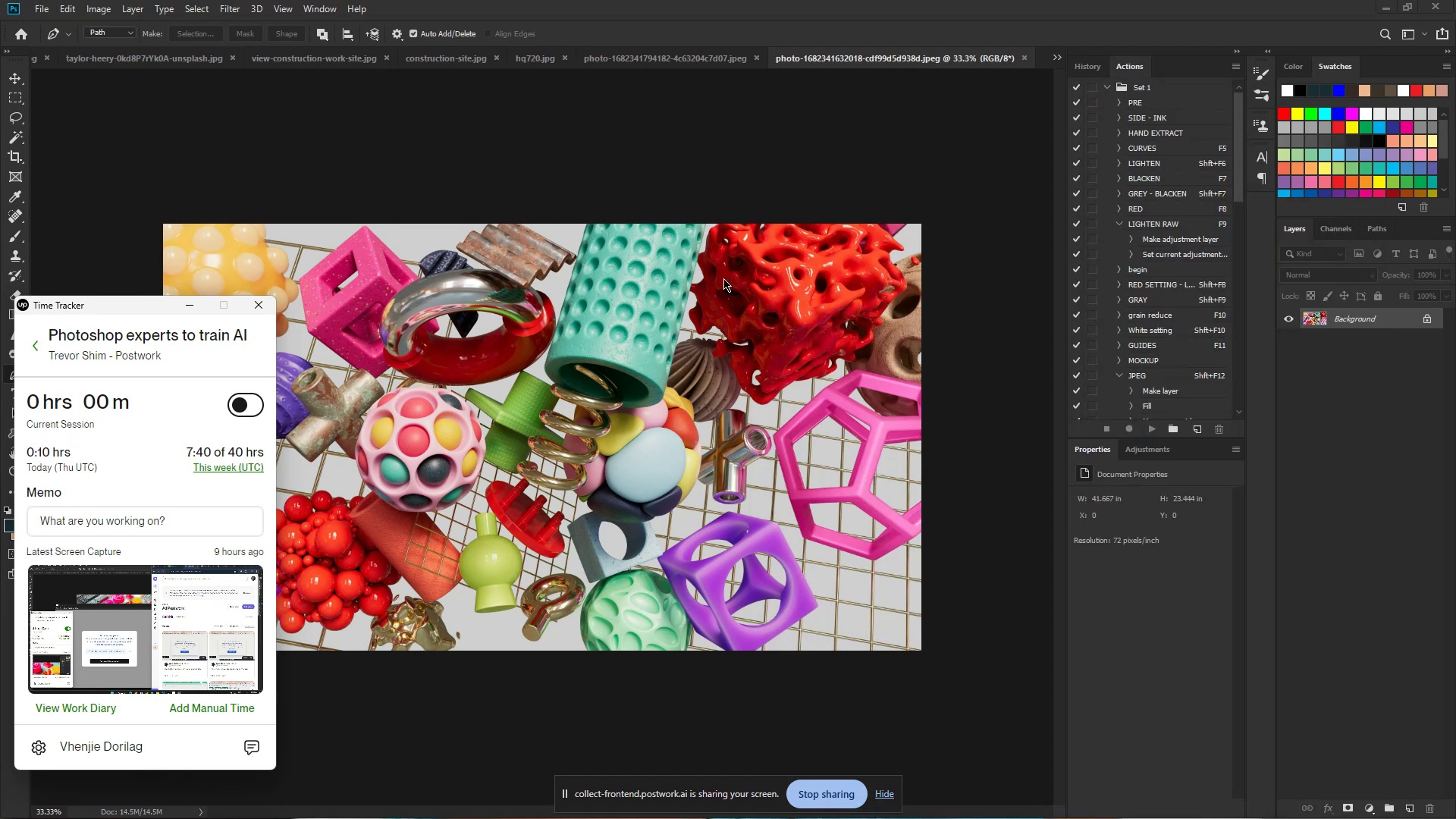 
left_click([245, 405])
 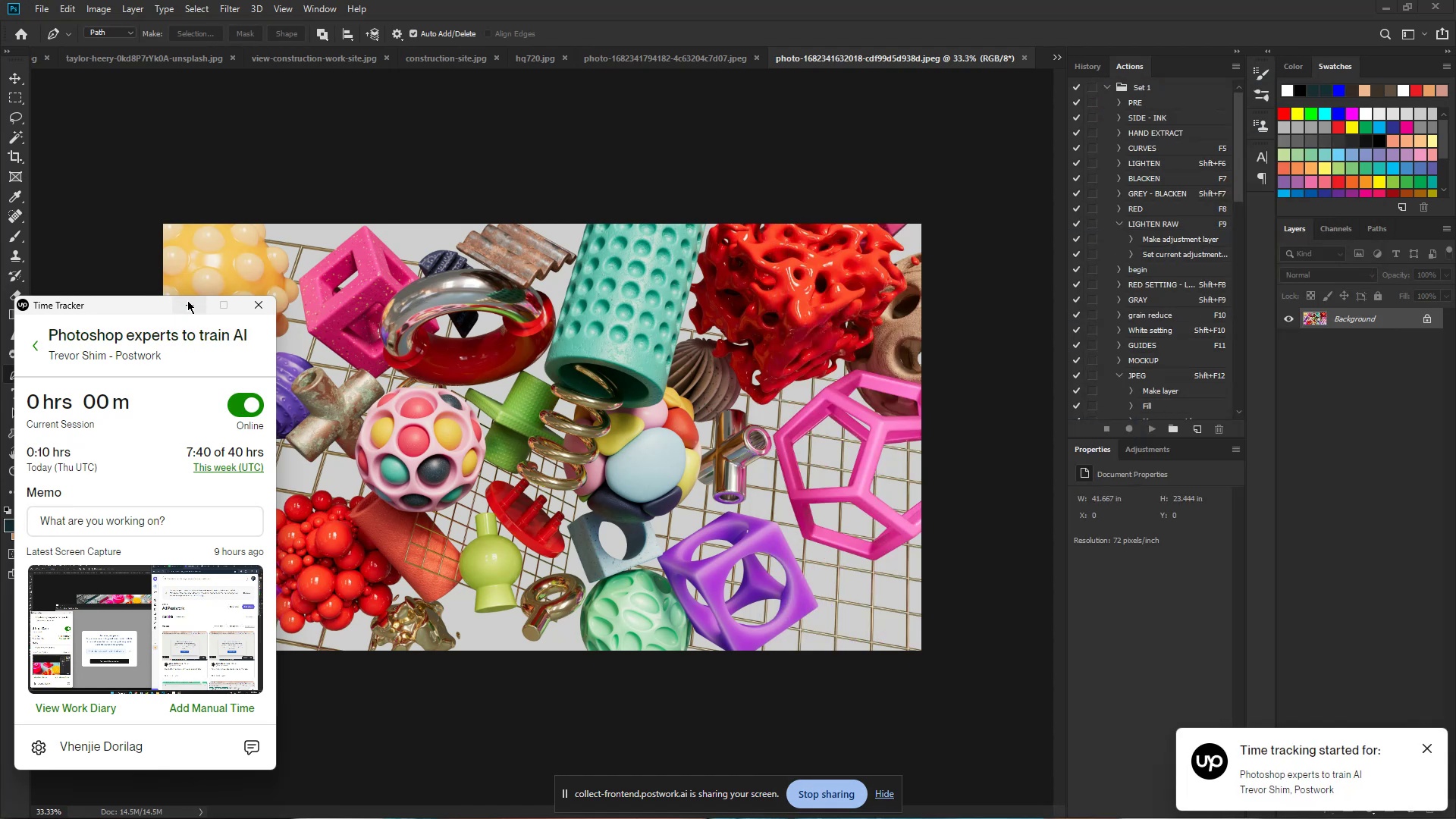 
left_click([187, 300])
 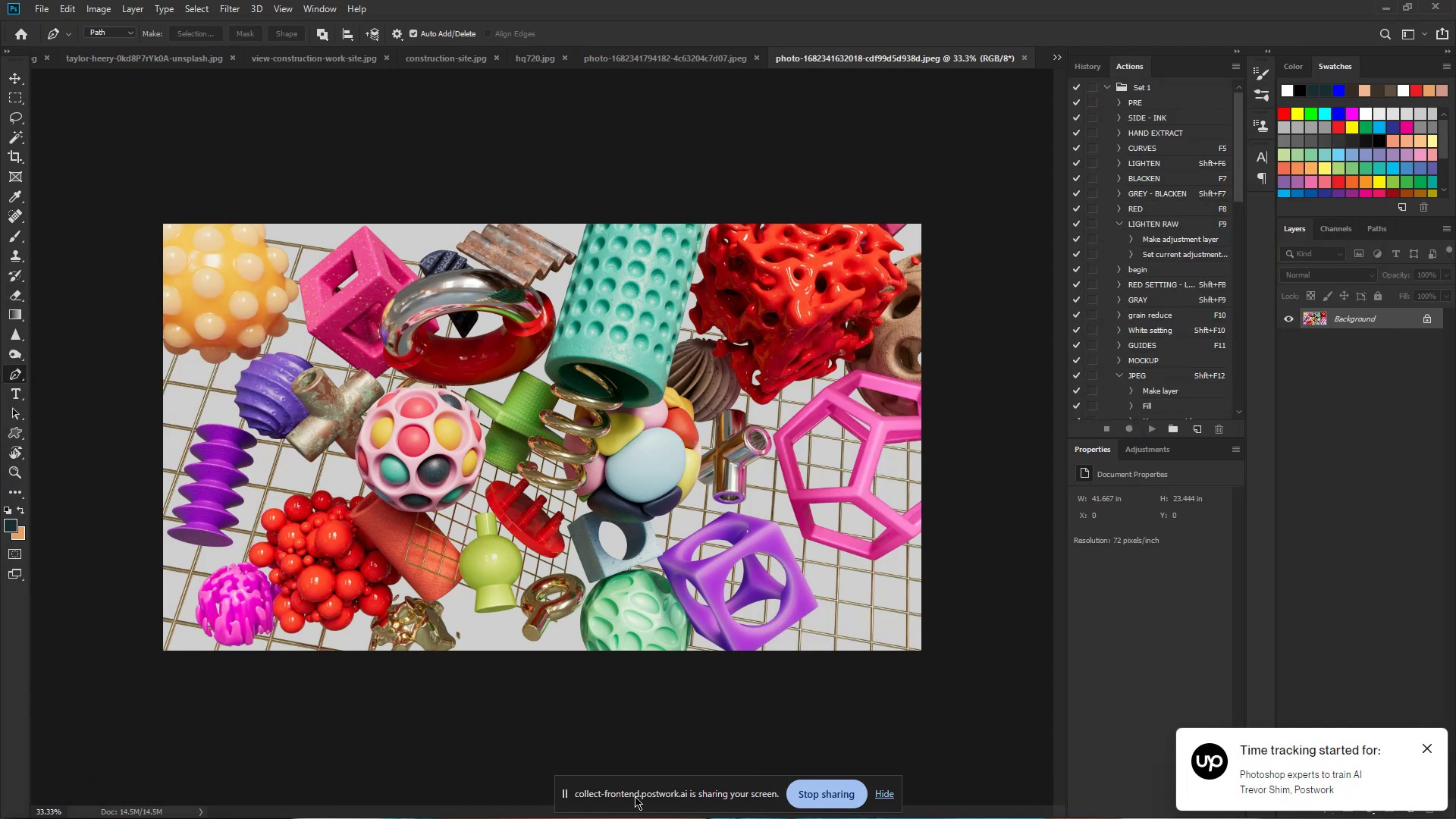 
left_click_drag(start_coordinate=[654, 795], to_coordinate=[1203, 770])
 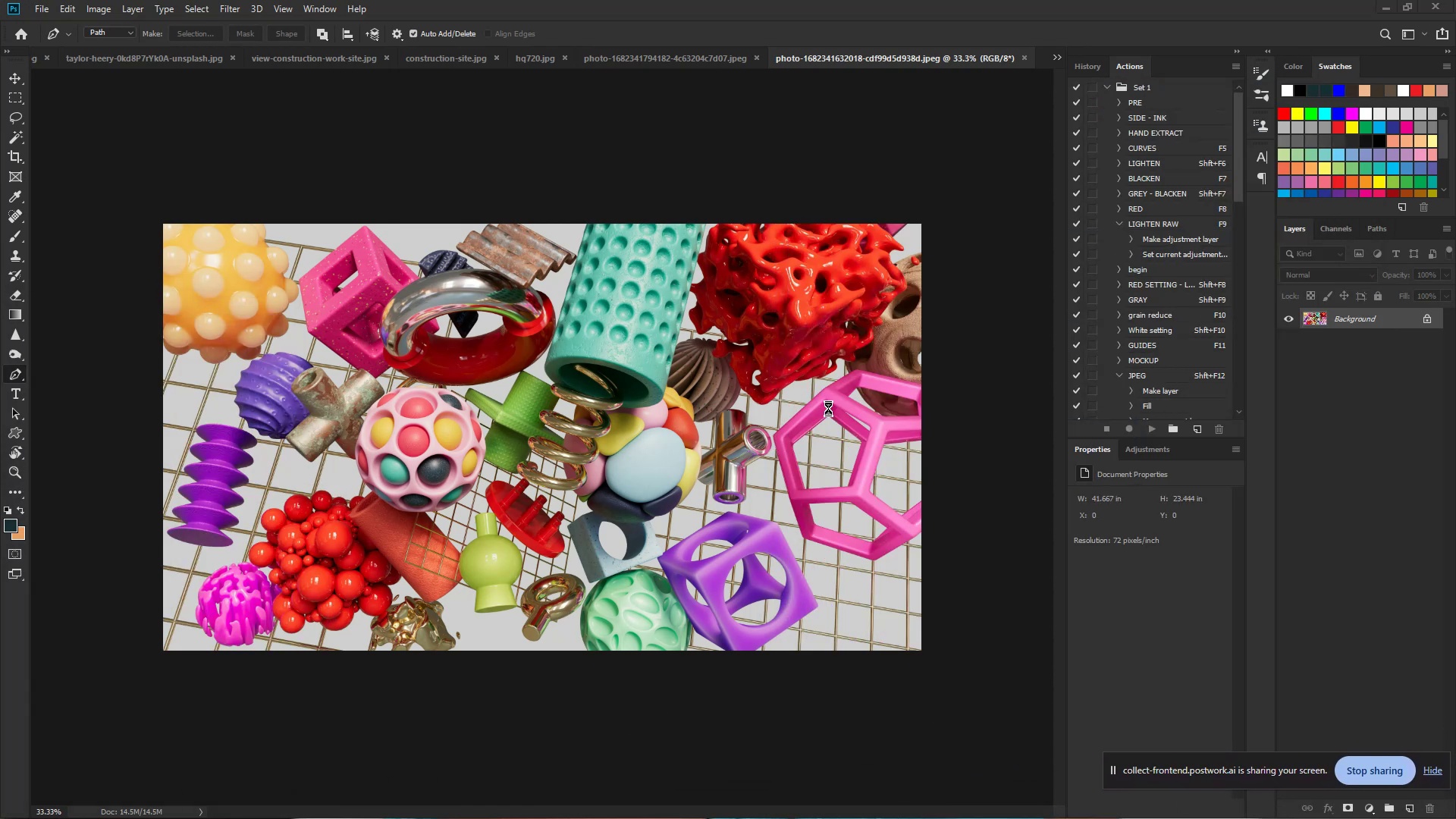 
left_click([1400, 449])
 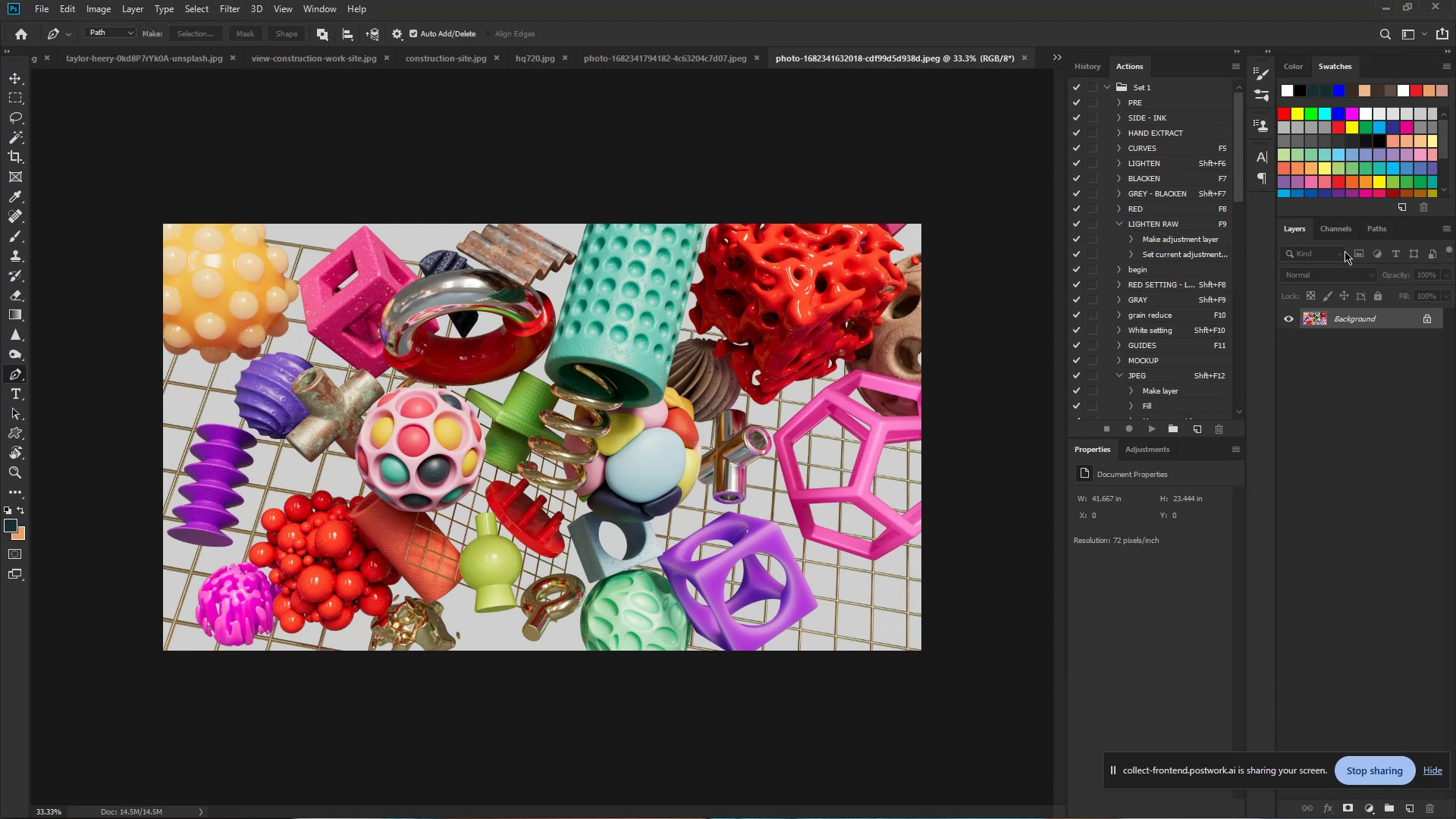 
left_click([1385, 322])
 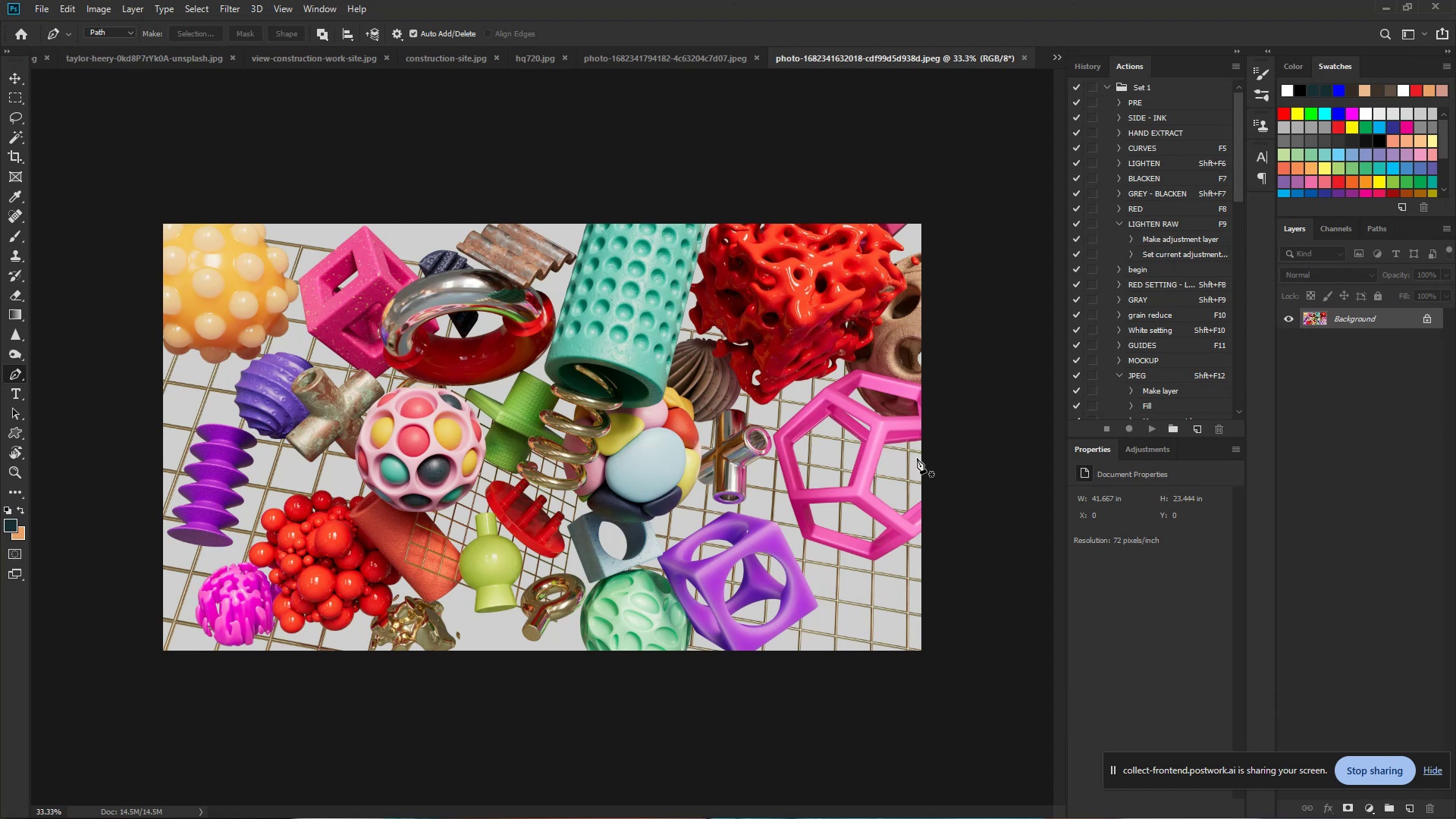 
key(Control+J)
 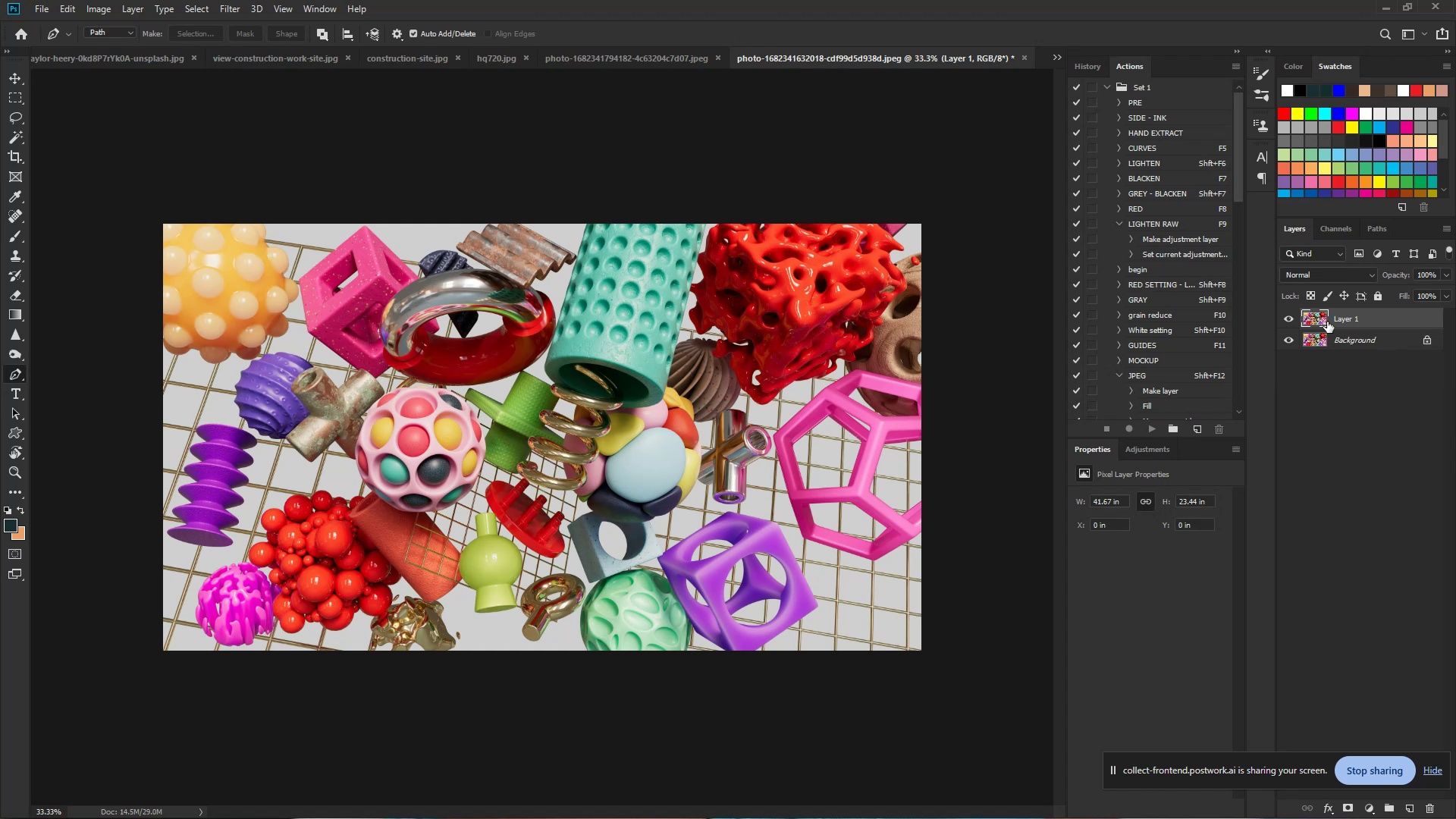 
wait(12.4)
 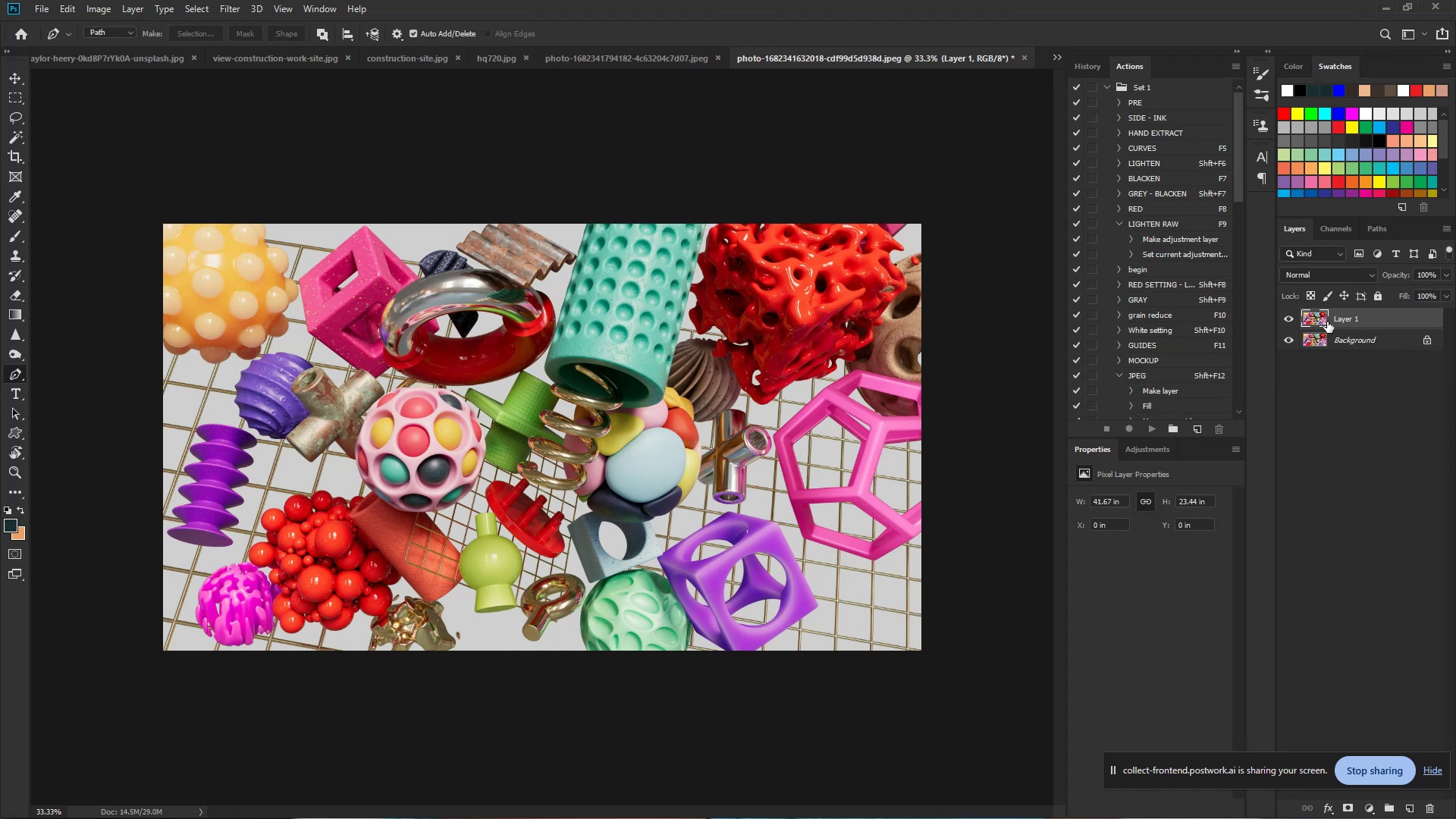 
left_click([1162, 453])
 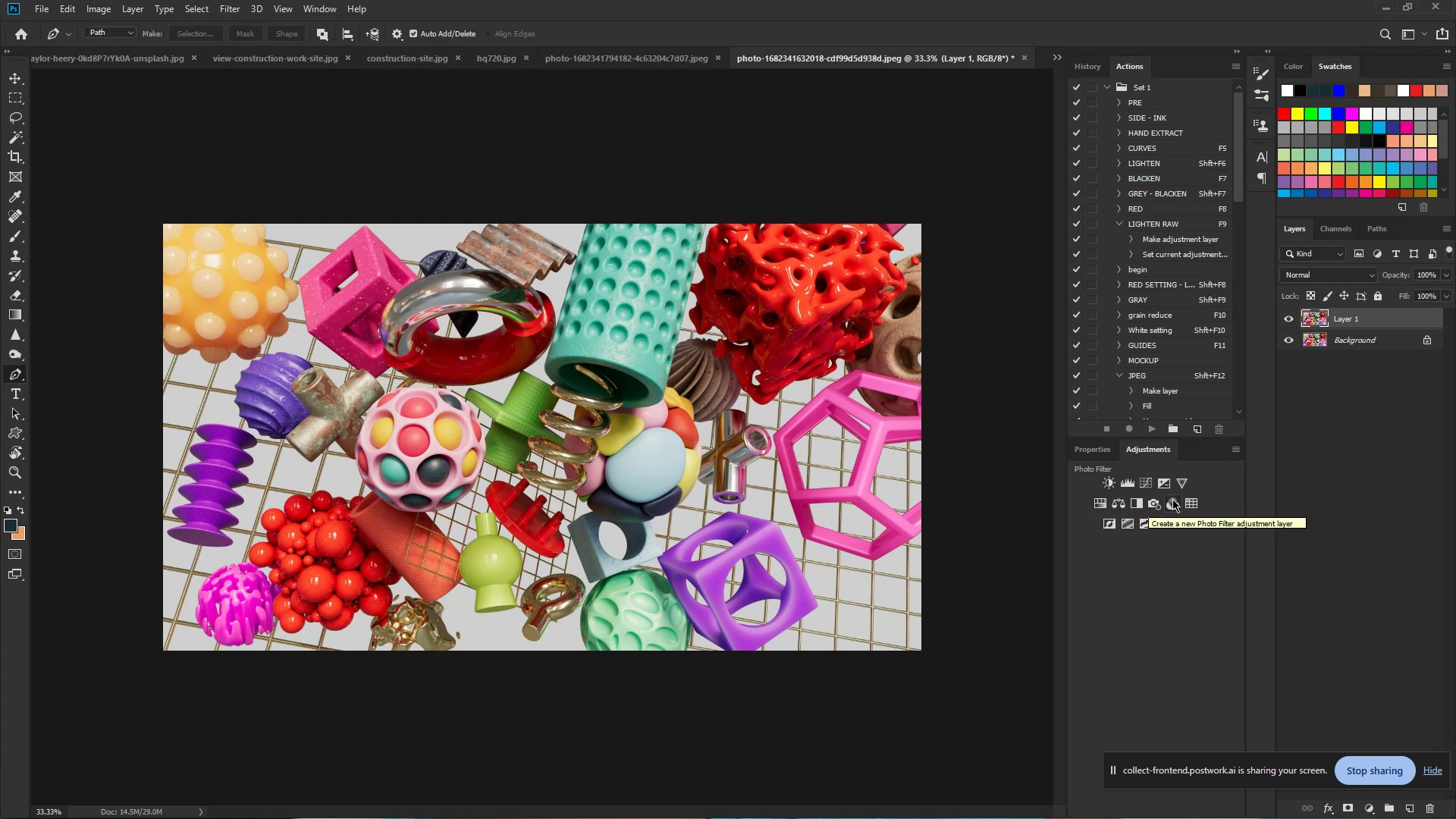 
wait(6.83)
 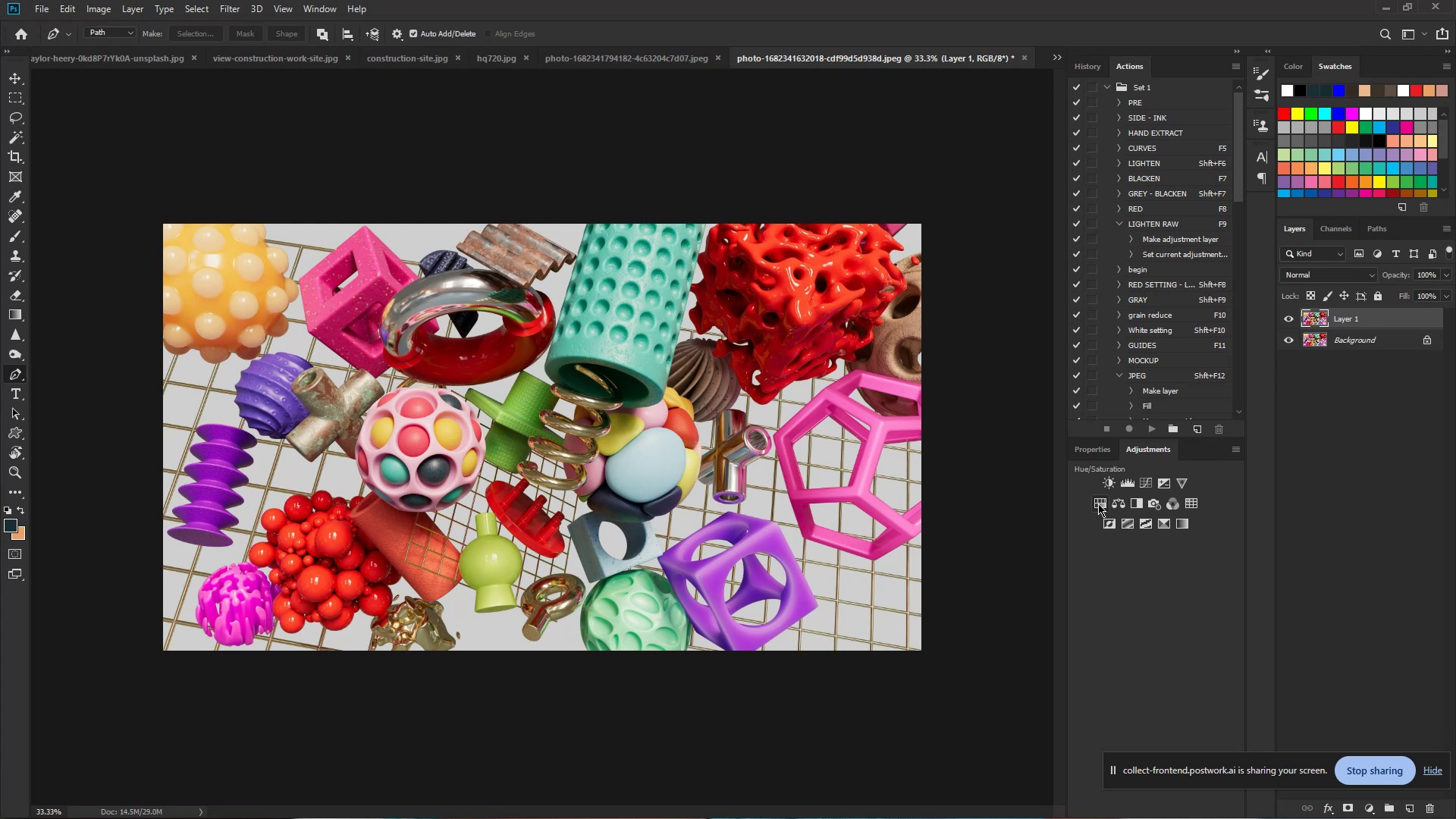 
left_click([1100, 505])
 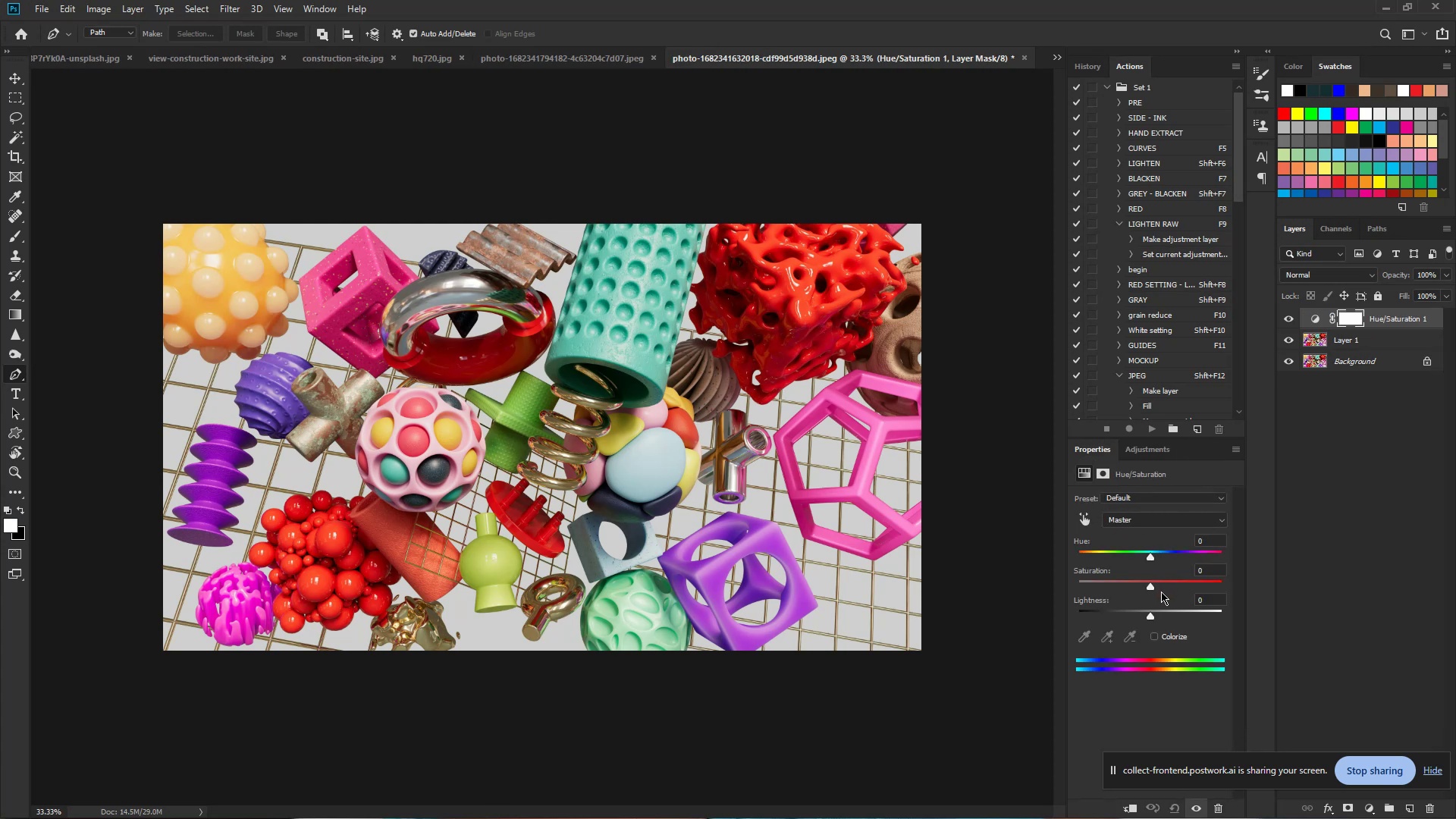 
left_click_drag(start_coordinate=[1150, 586], to_coordinate=[1096, 580])
 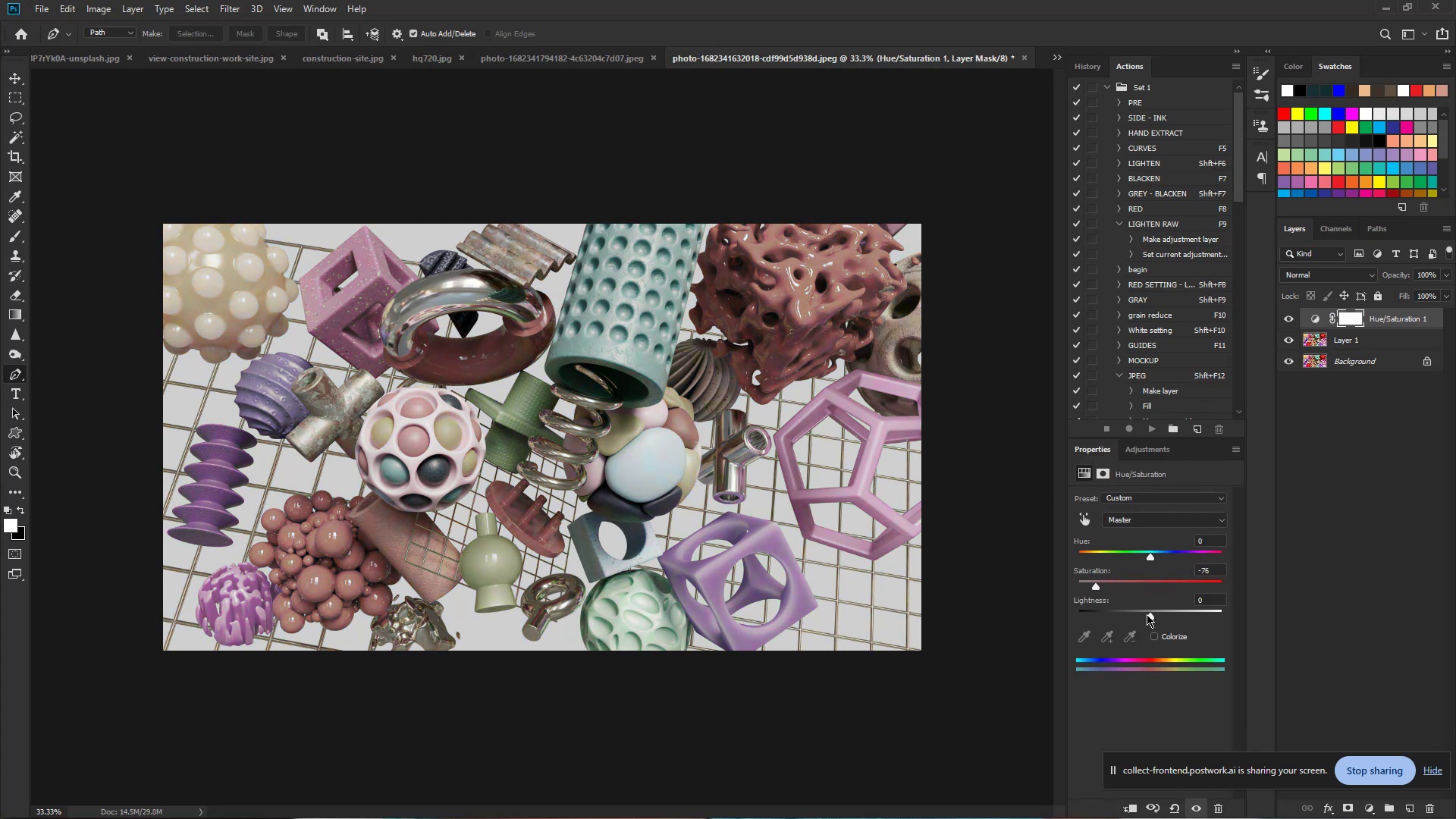 
left_click_drag(start_coordinate=[1148, 615], to_coordinate=[1141, 614])
 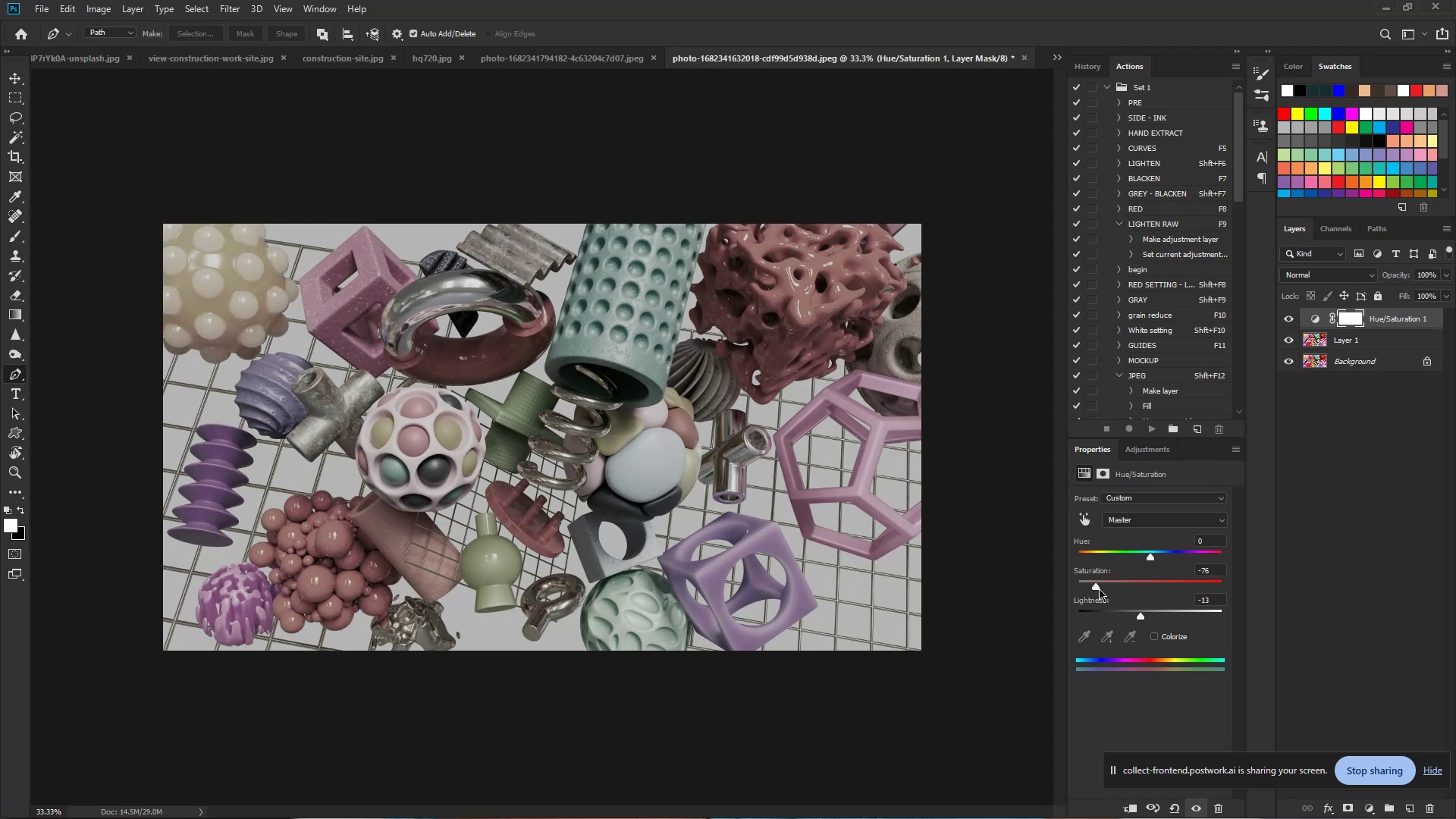 
left_click_drag(start_coordinate=[1094, 585], to_coordinate=[1055, 582])
 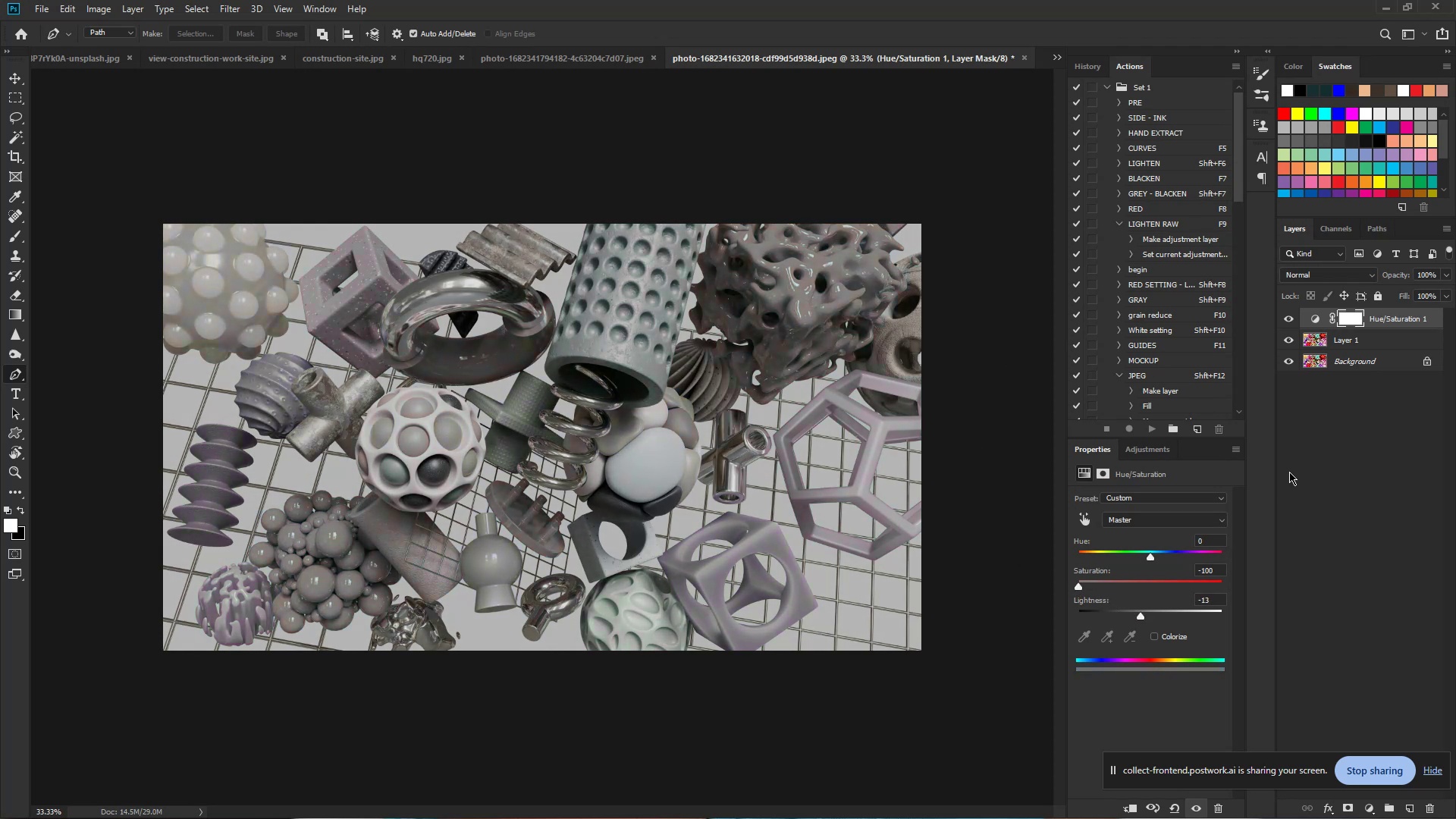 
wait(5.47)
 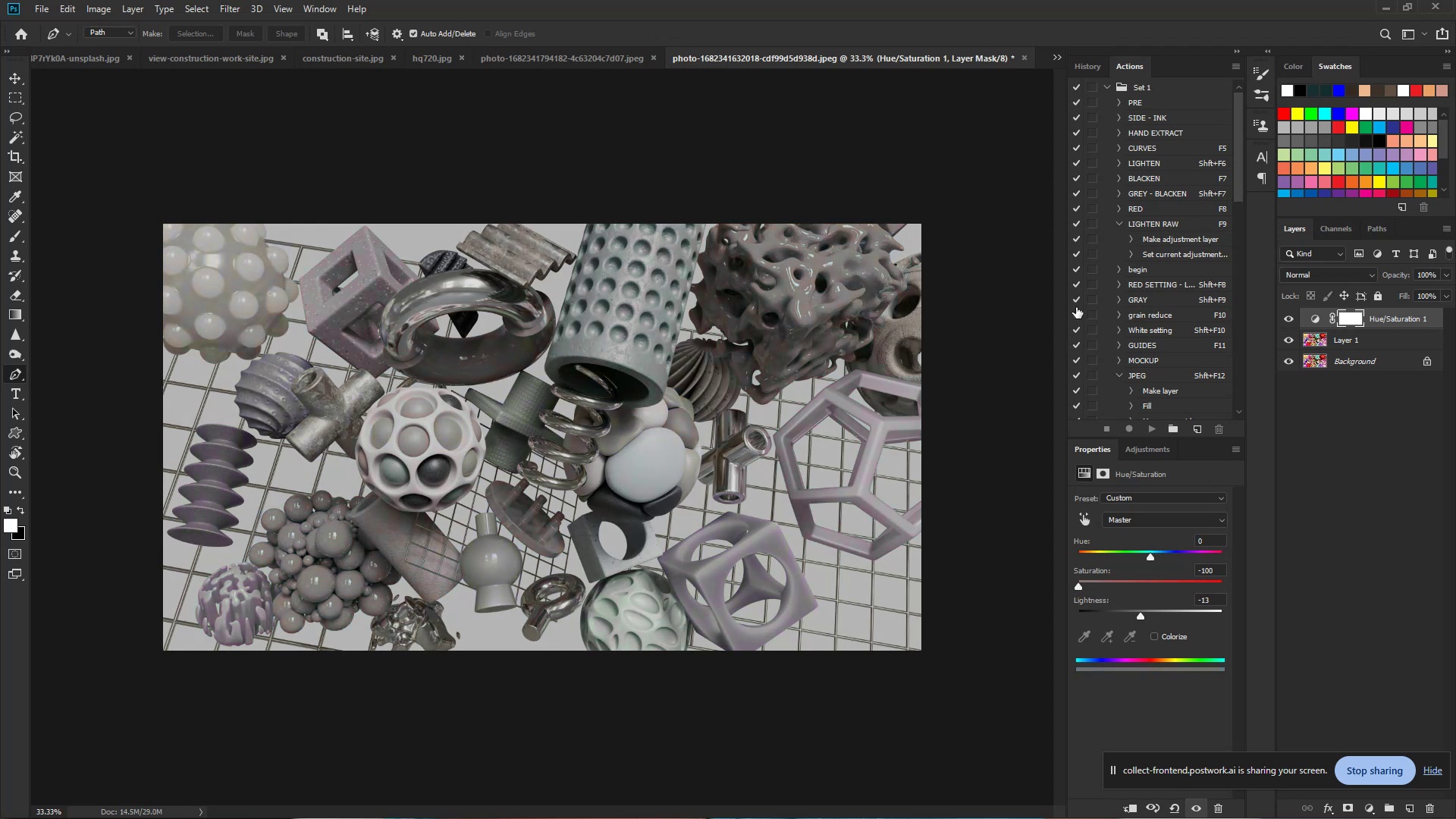 
mouse_move([1109, 644])
 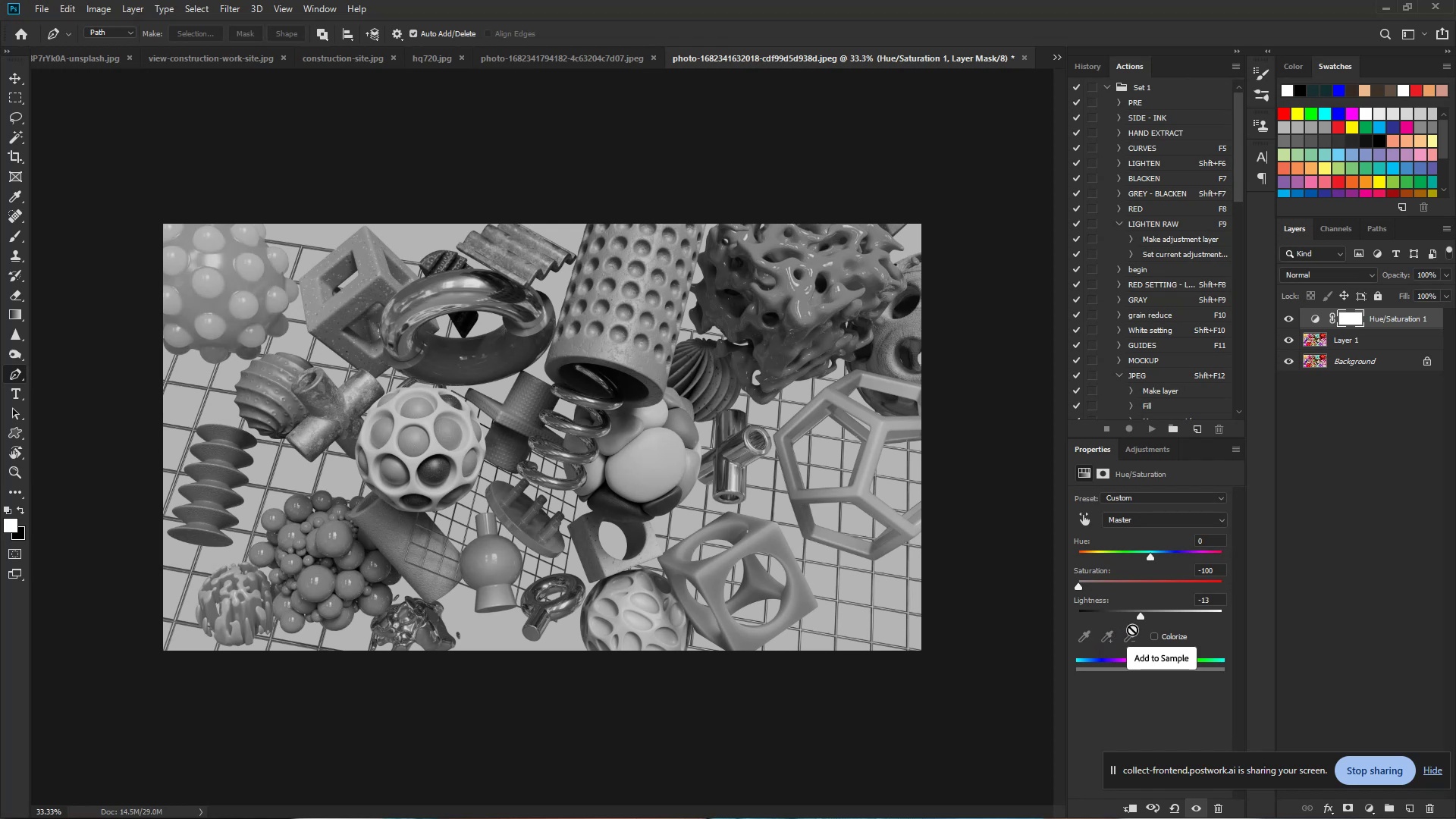 
left_click([1108, 635])
 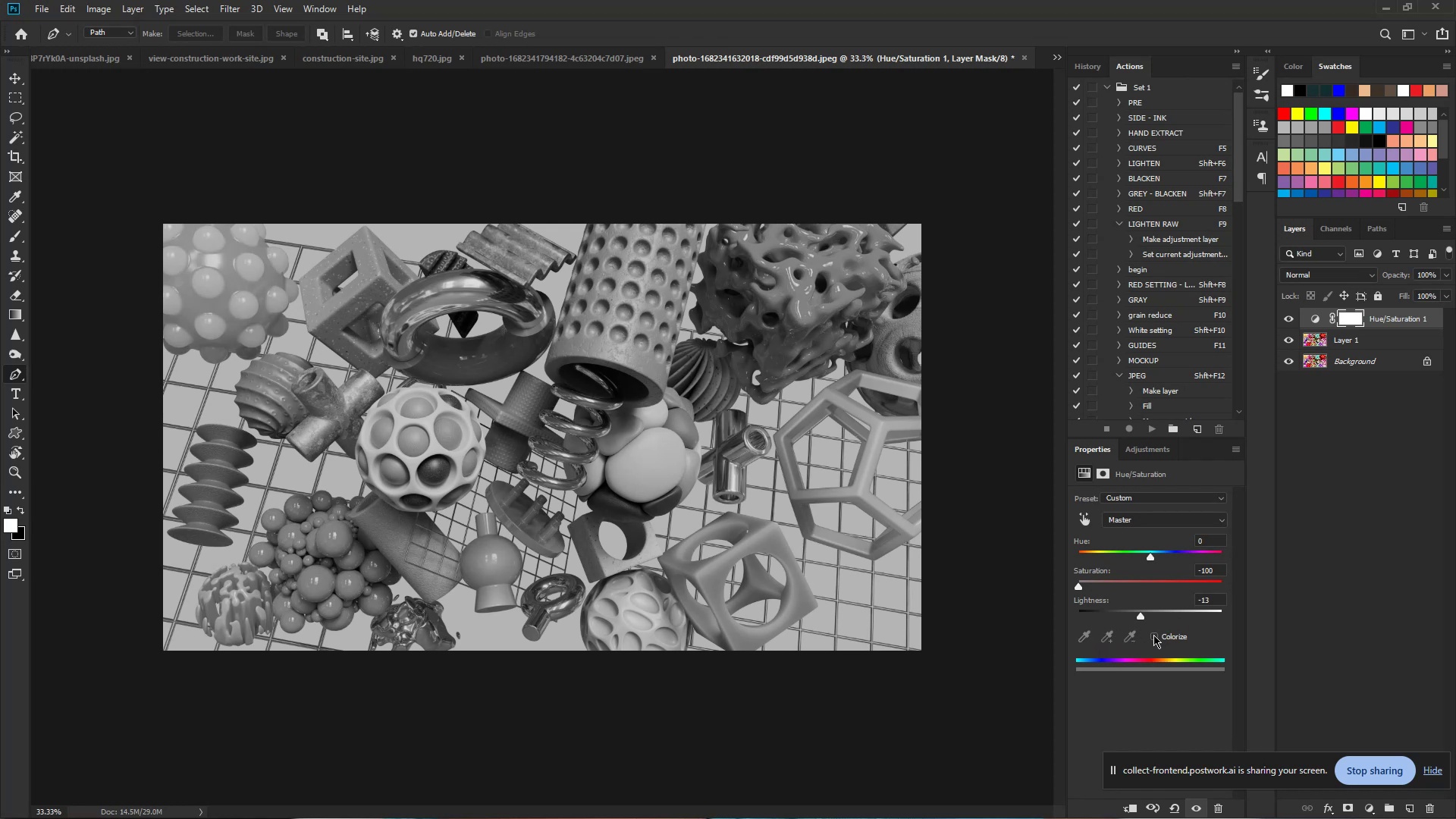 
left_click([1153, 635])
 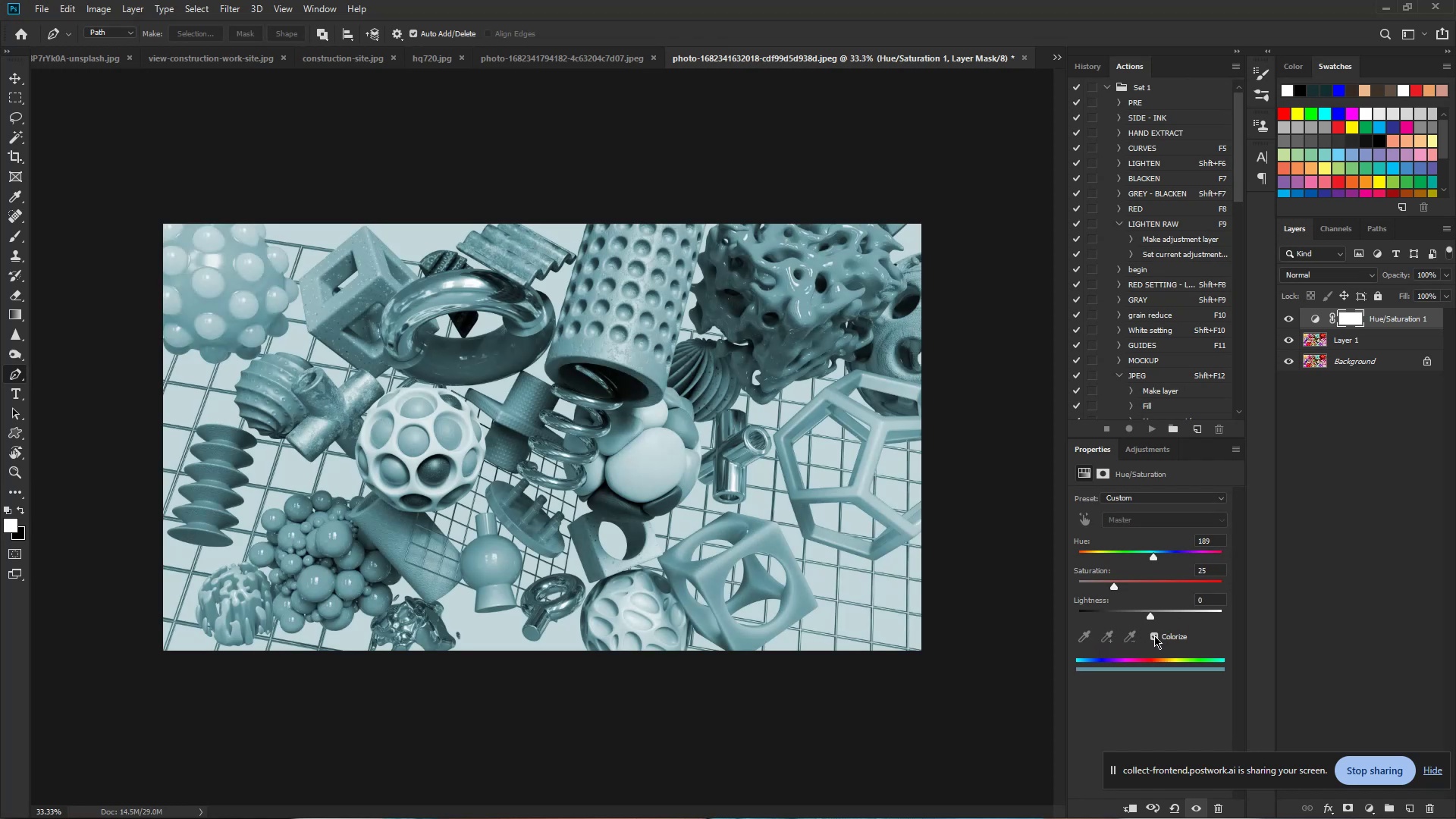 
double_click([1156, 635])
 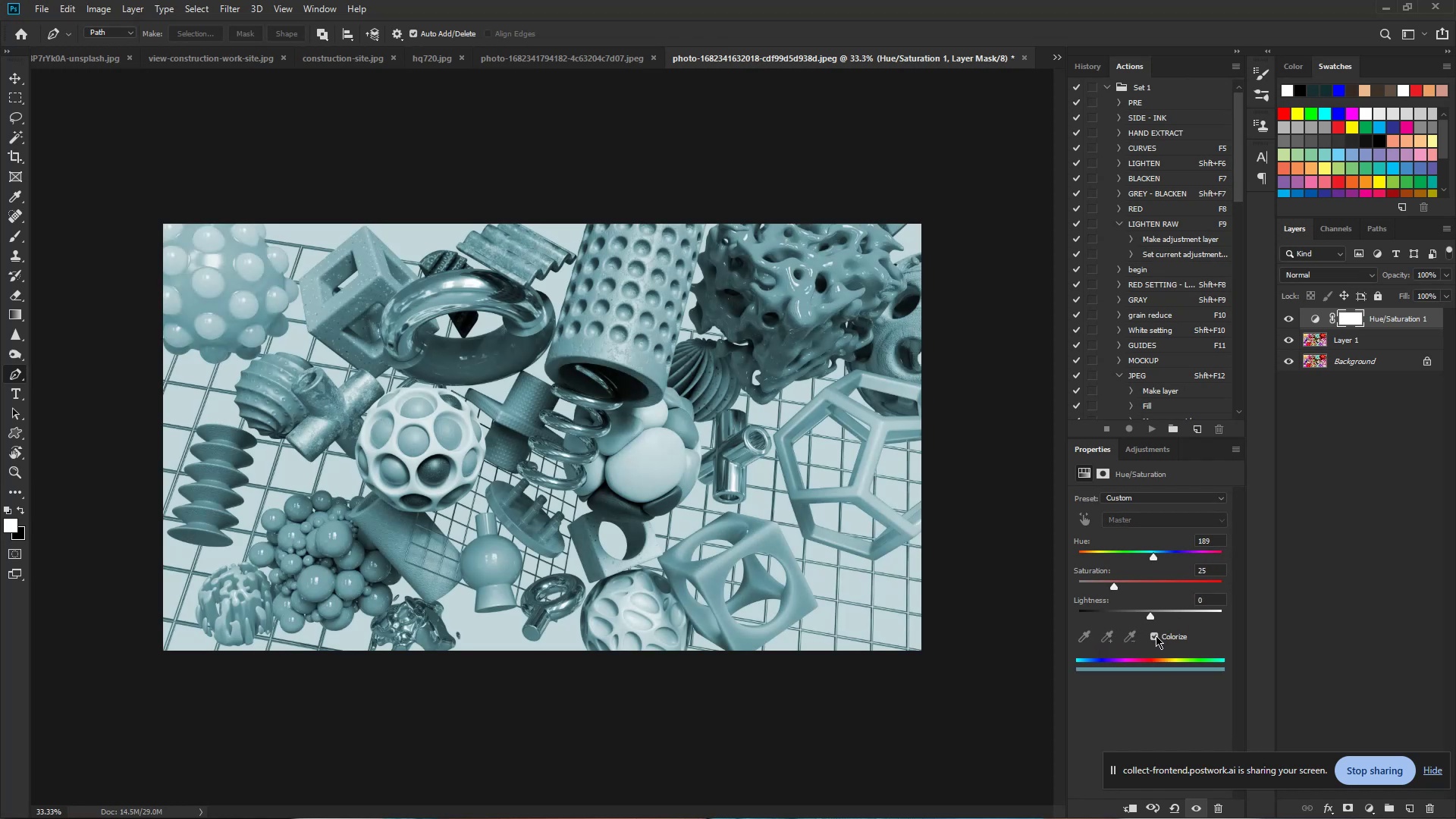 
left_click([1156, 635])
 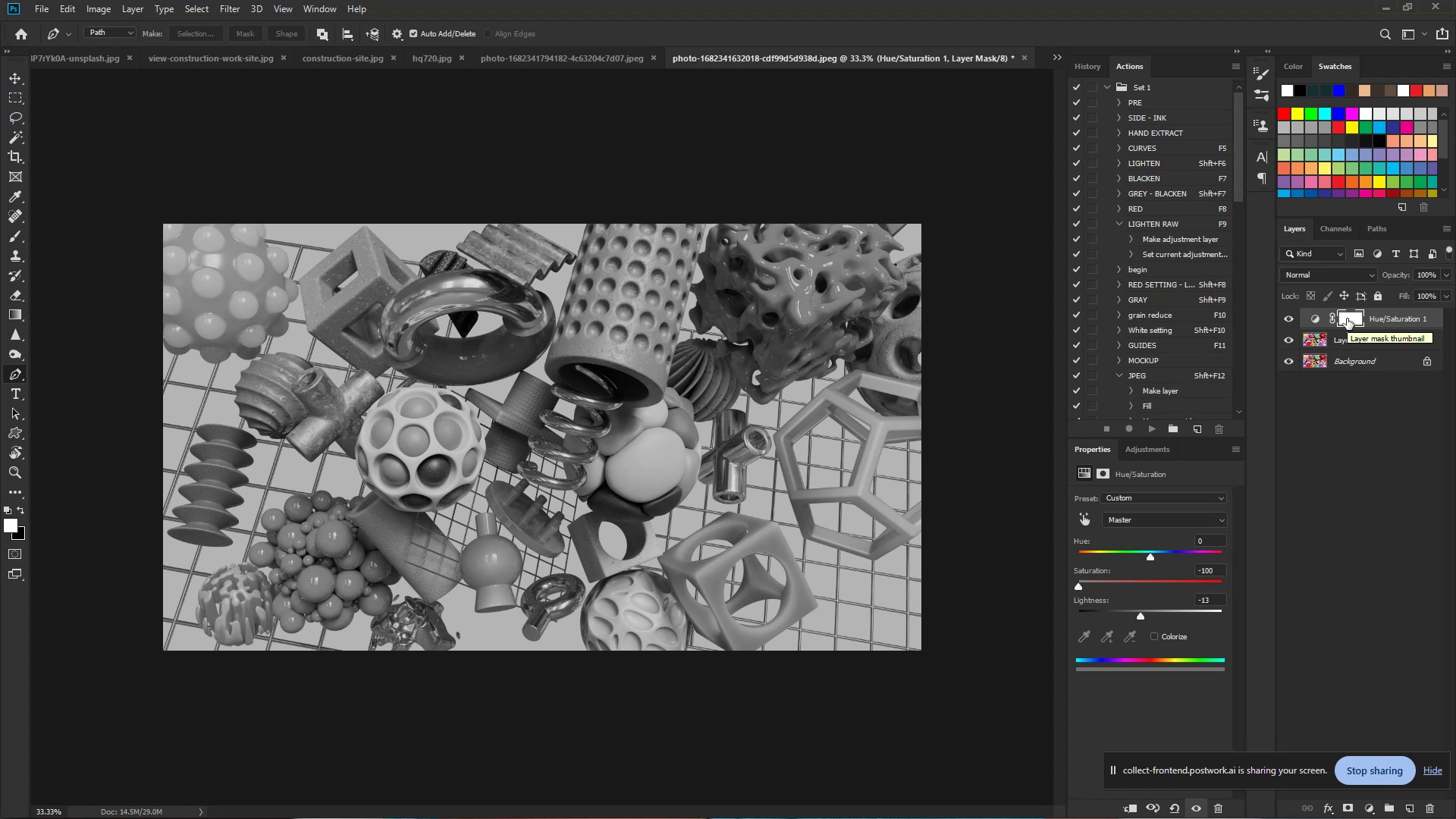 
wait(12.69)
 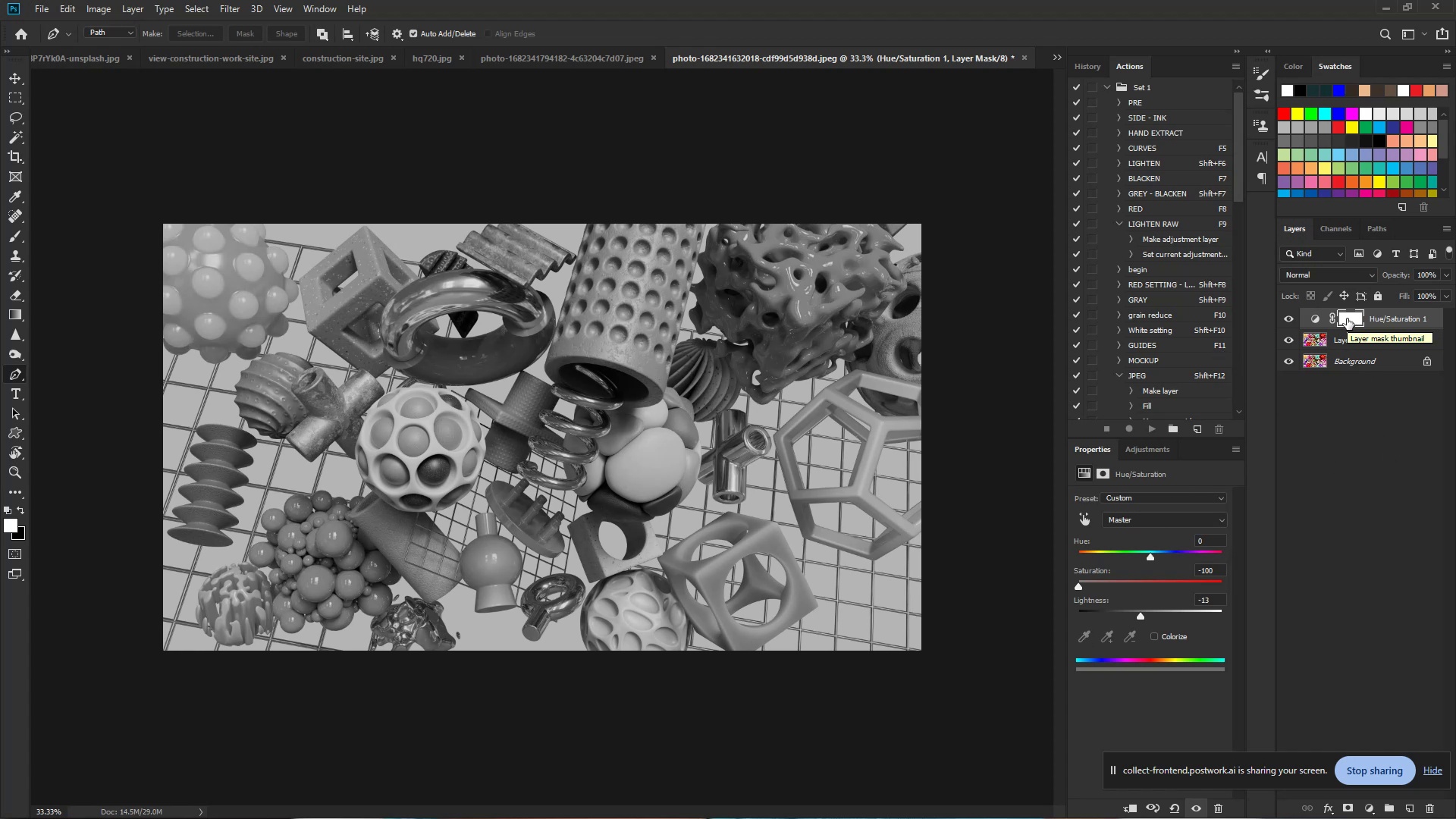 
hold_key(key=Space, duration=1.5)
 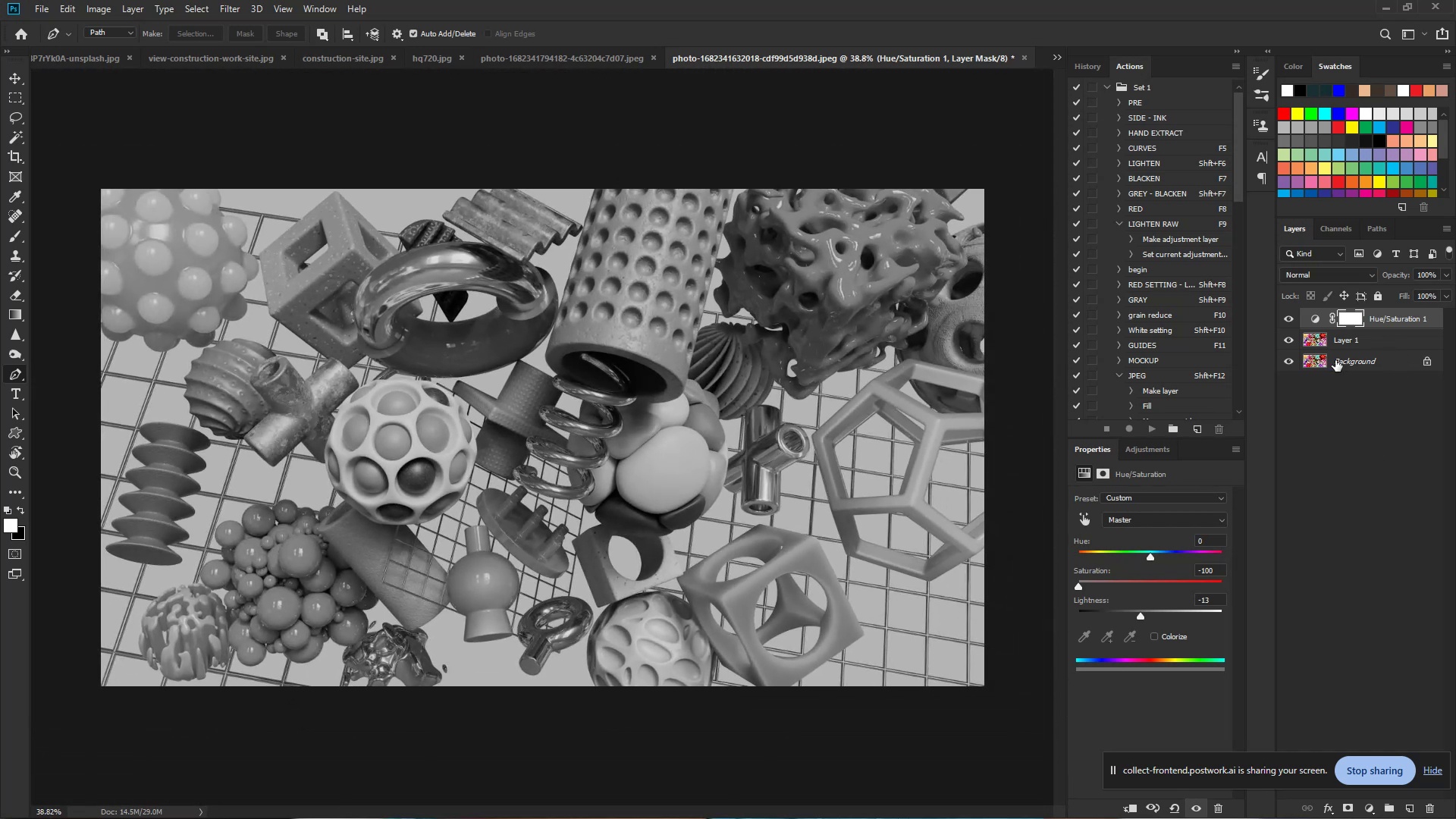 
left_click_drag(start_coordinate=[825, 385], to_coordinate=[843, 388])
 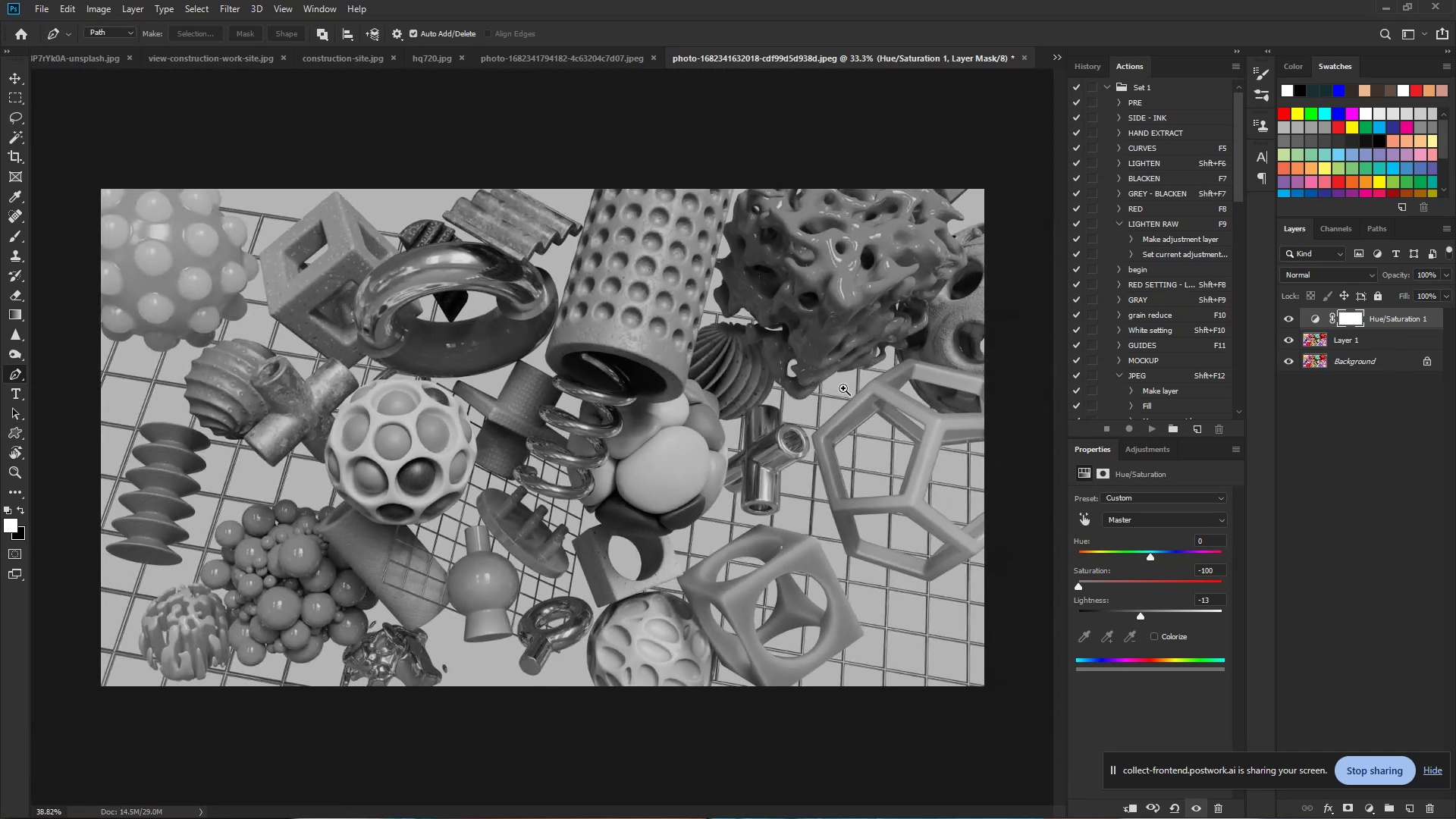 
key(Control+Space)
 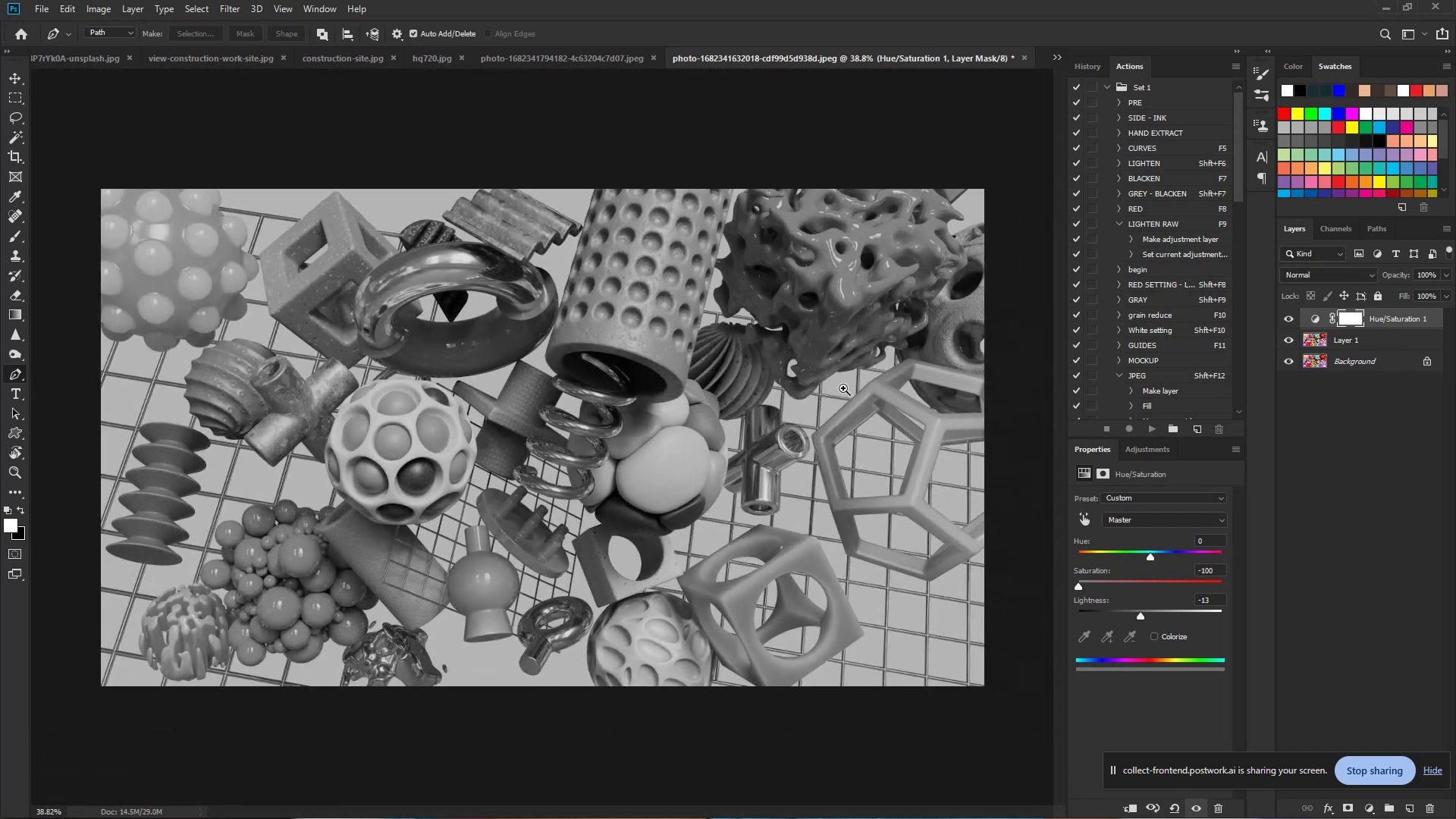 
key(Control+Space)
 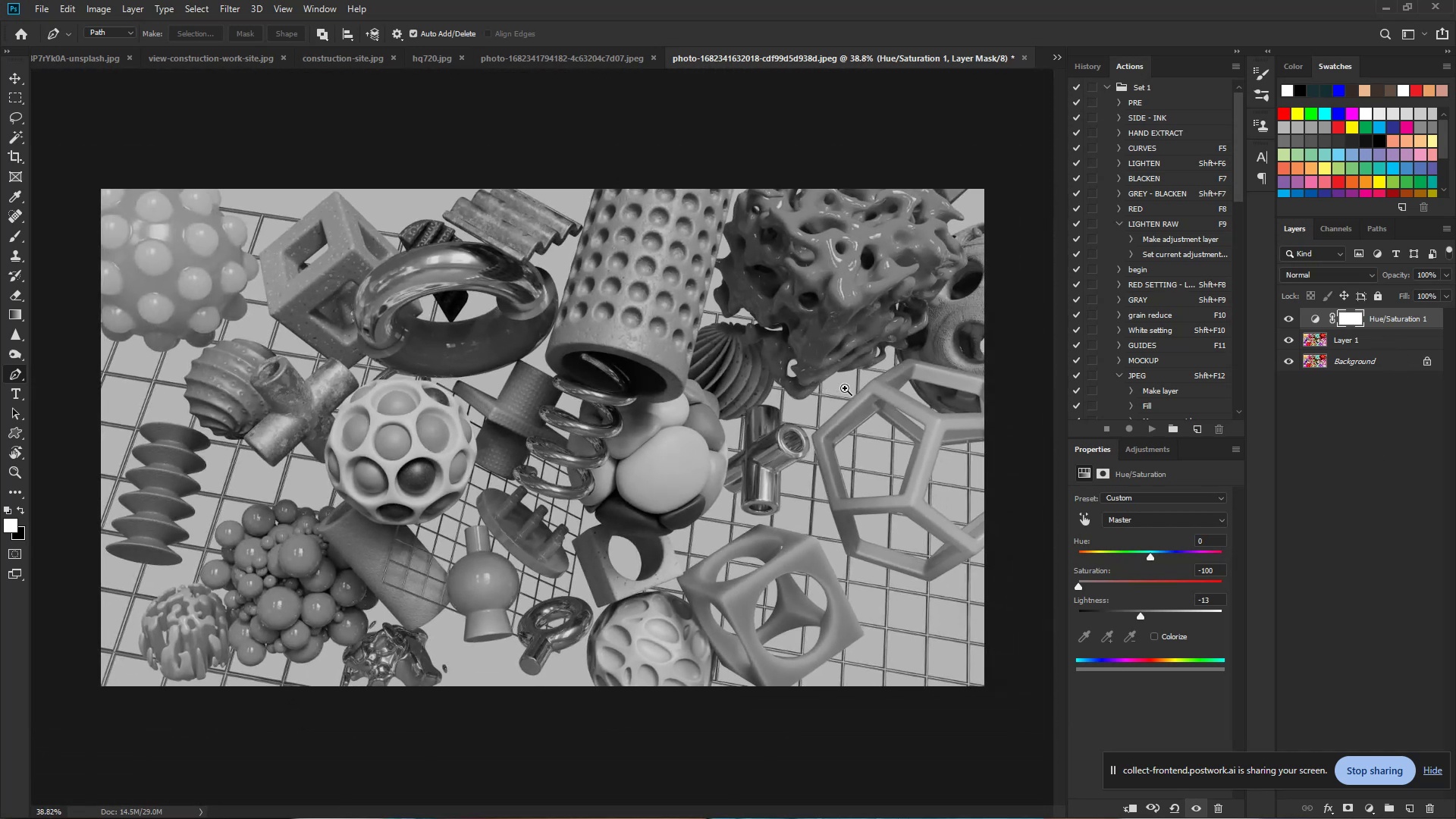 
key(Control+Space)
 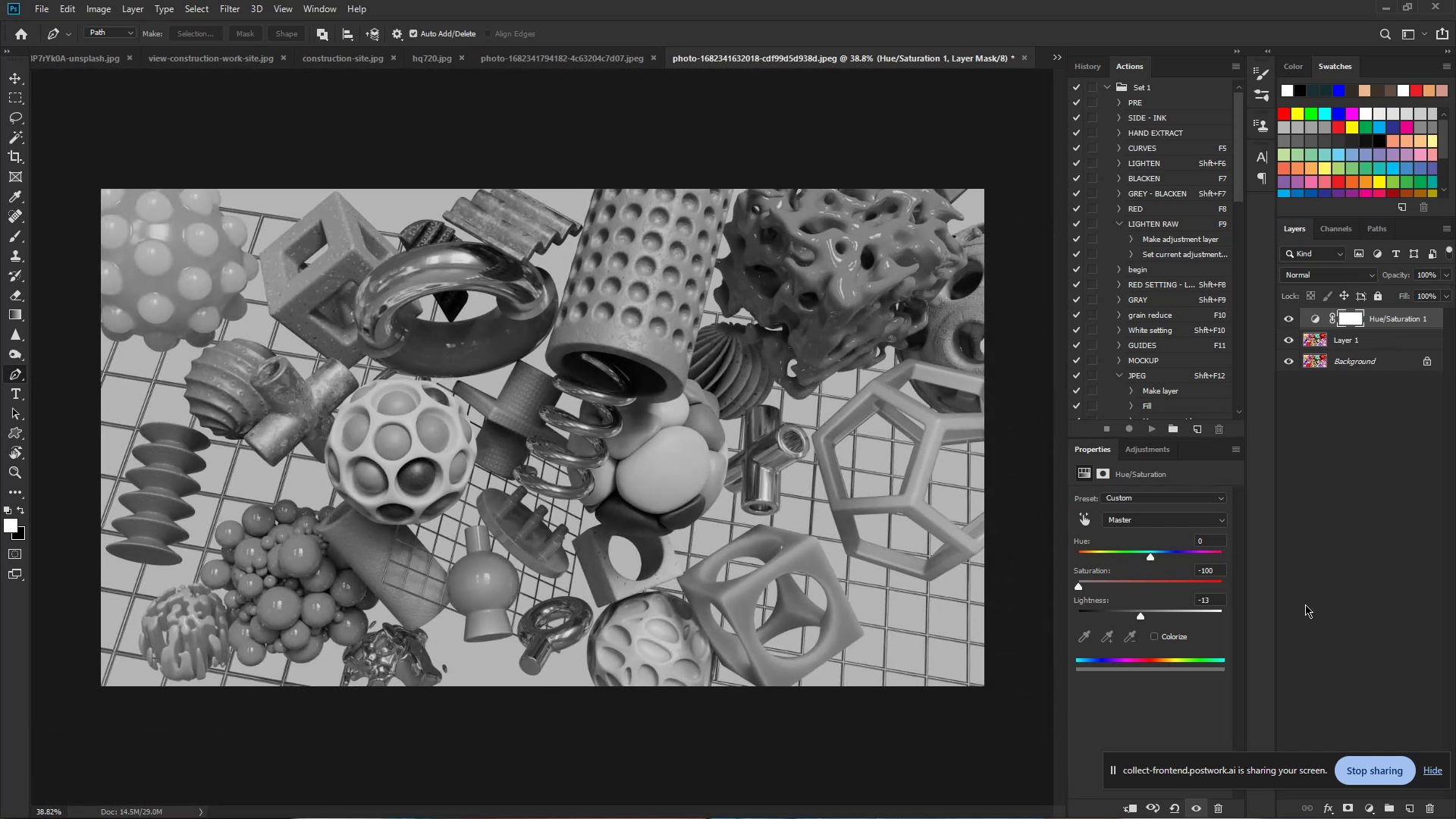 
wait(8.81)
 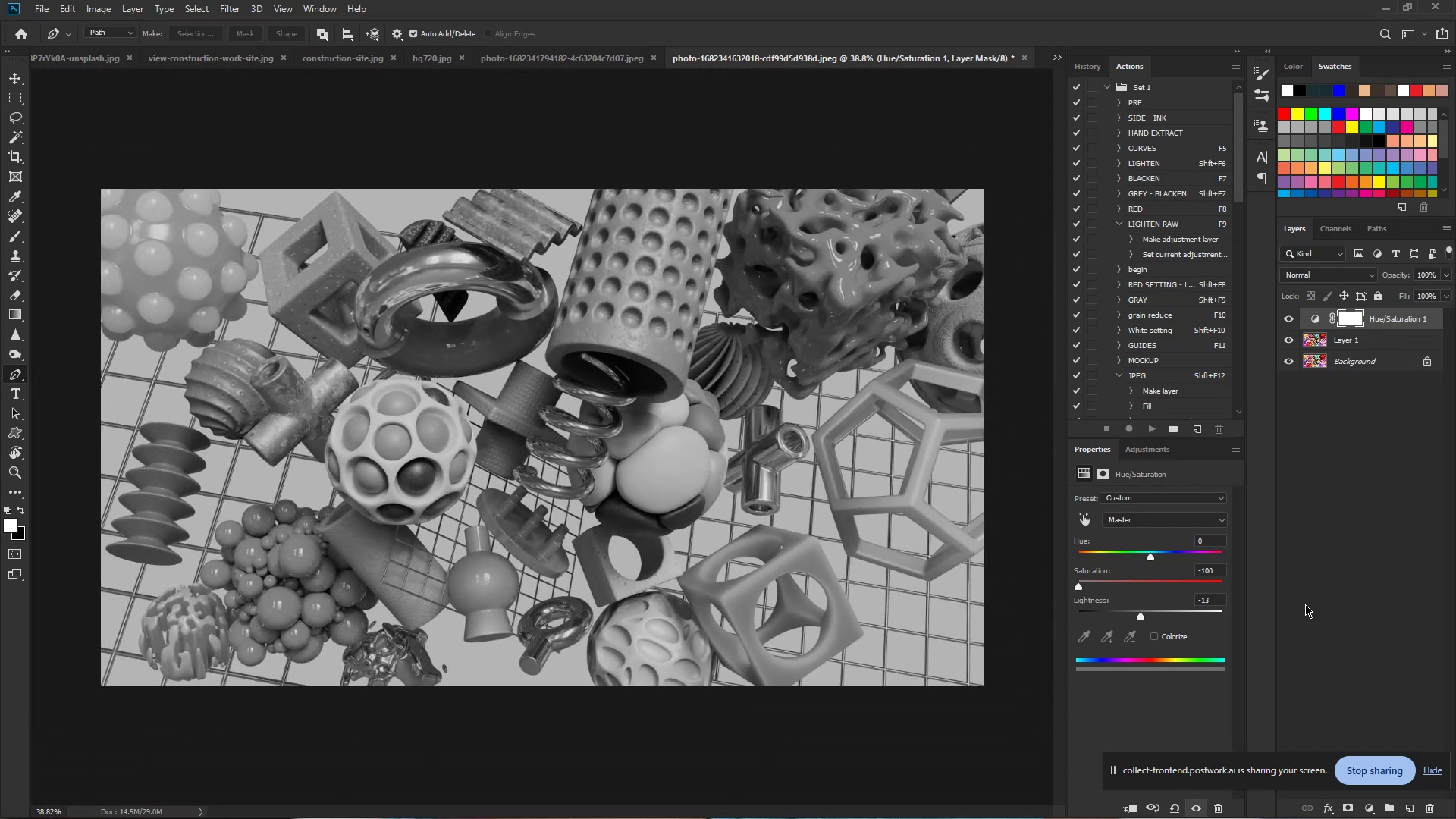 
key(Space)
 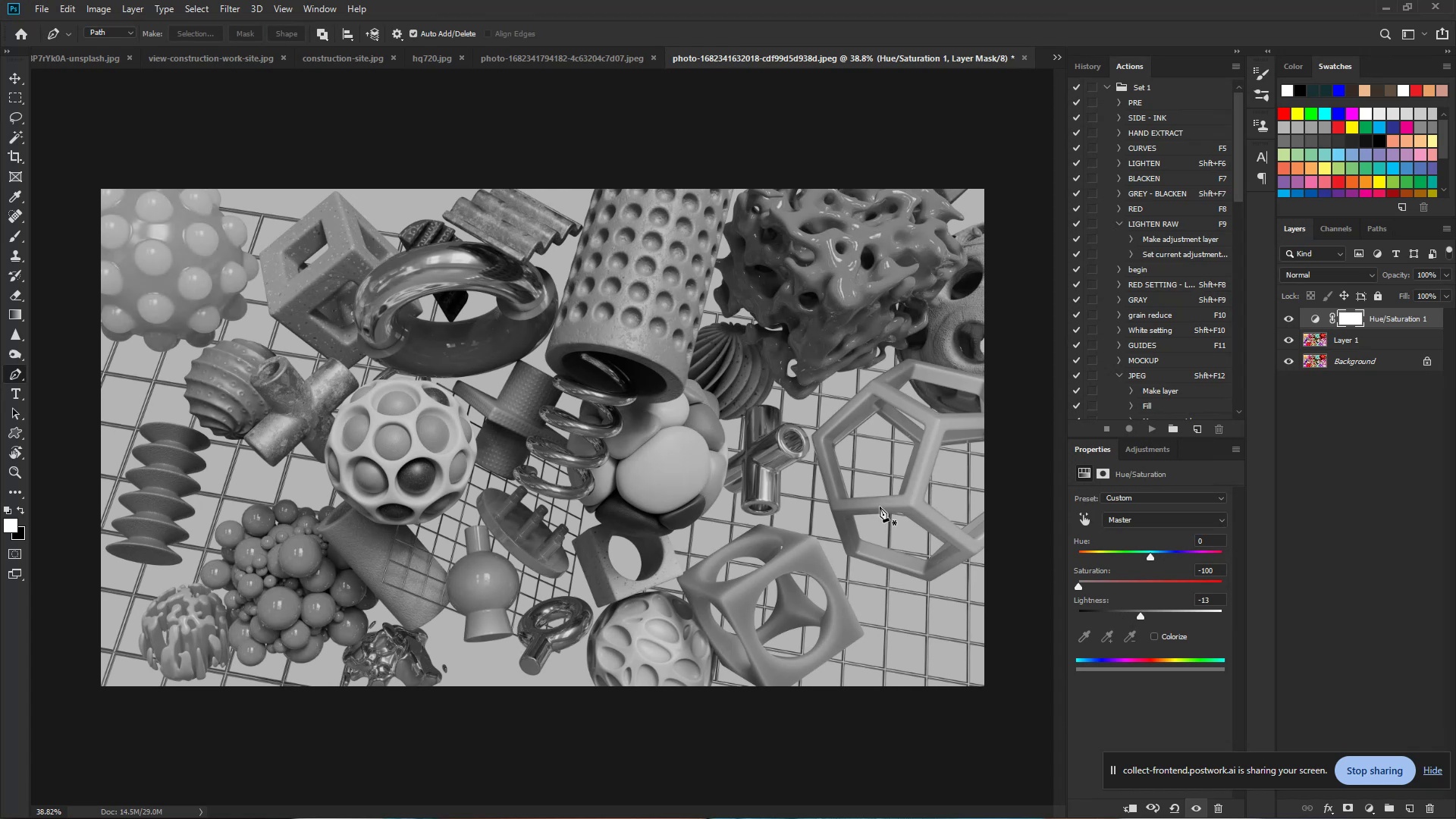 
key(Space)
 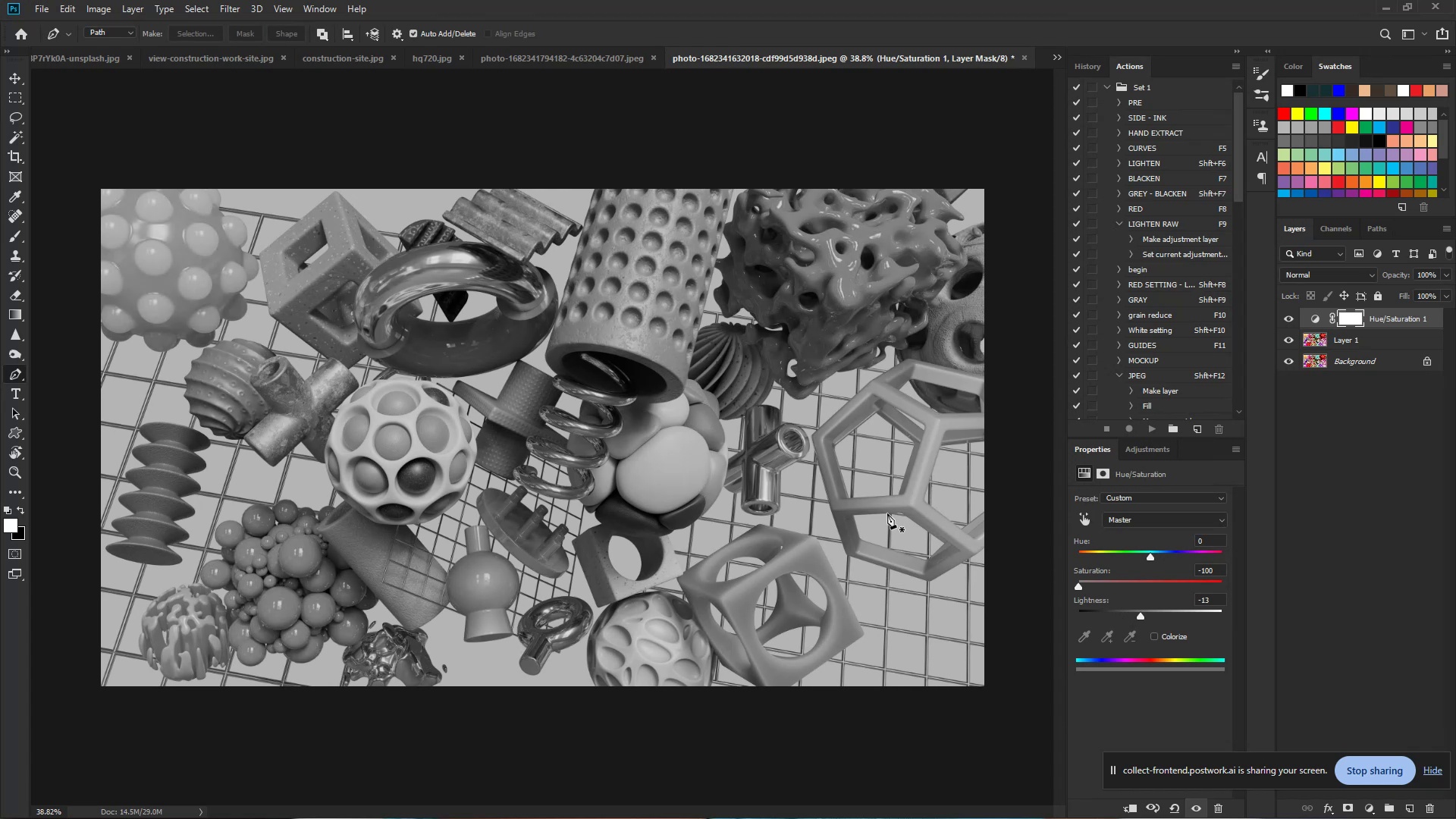 
key(Space)
 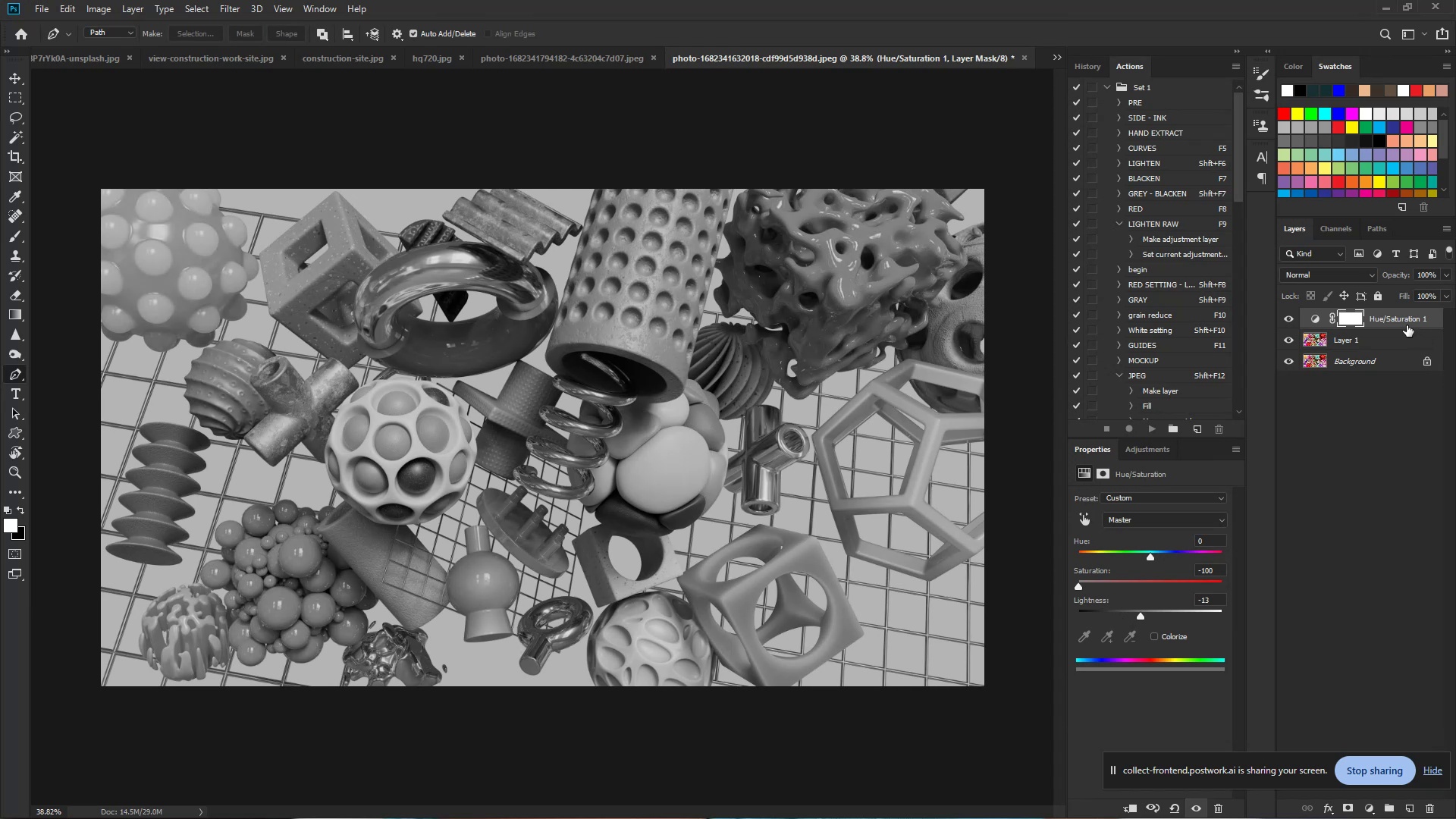 
key(Delete)
 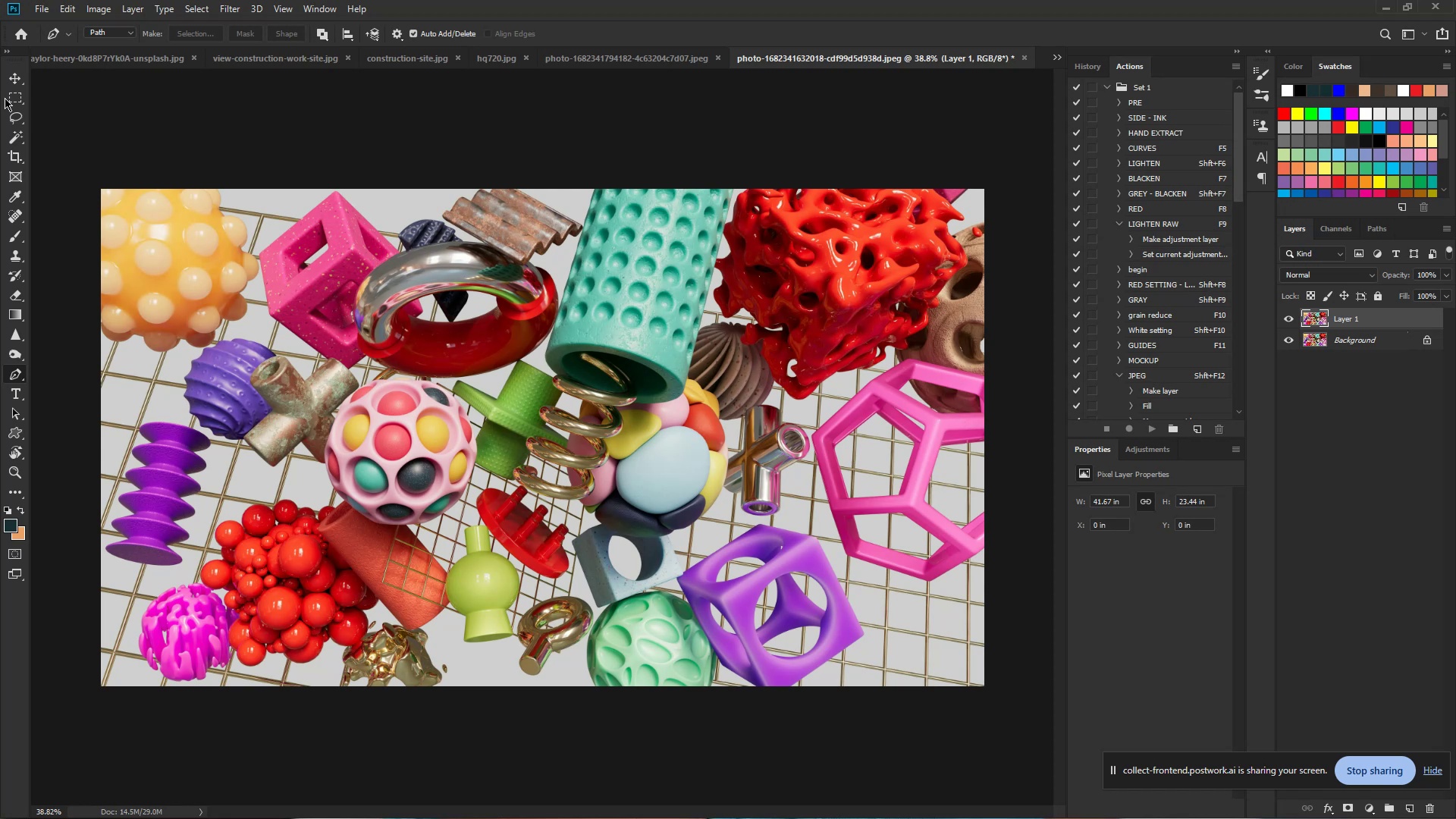 
wait(7.15)
 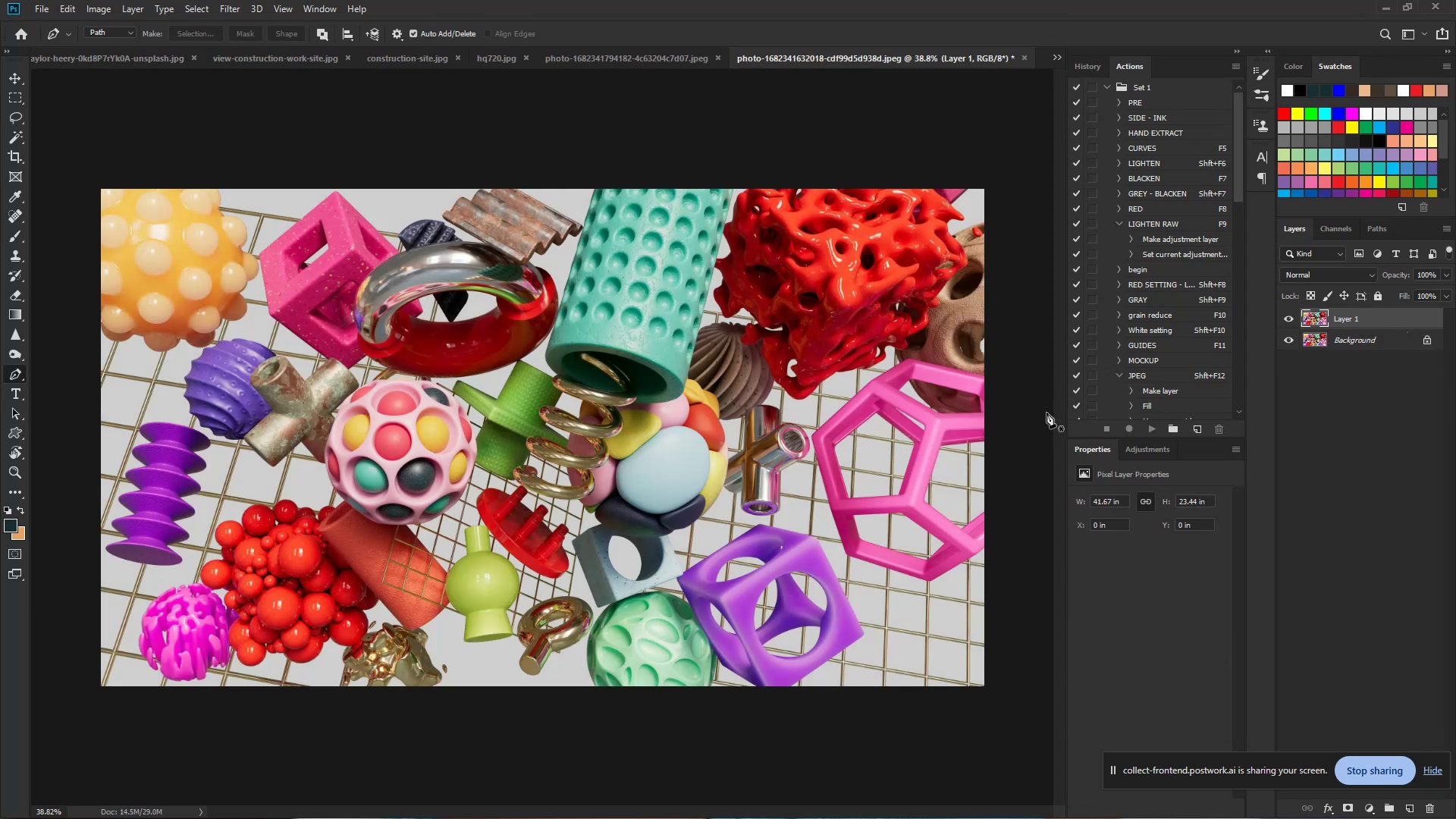 
left_click([94, 14])
 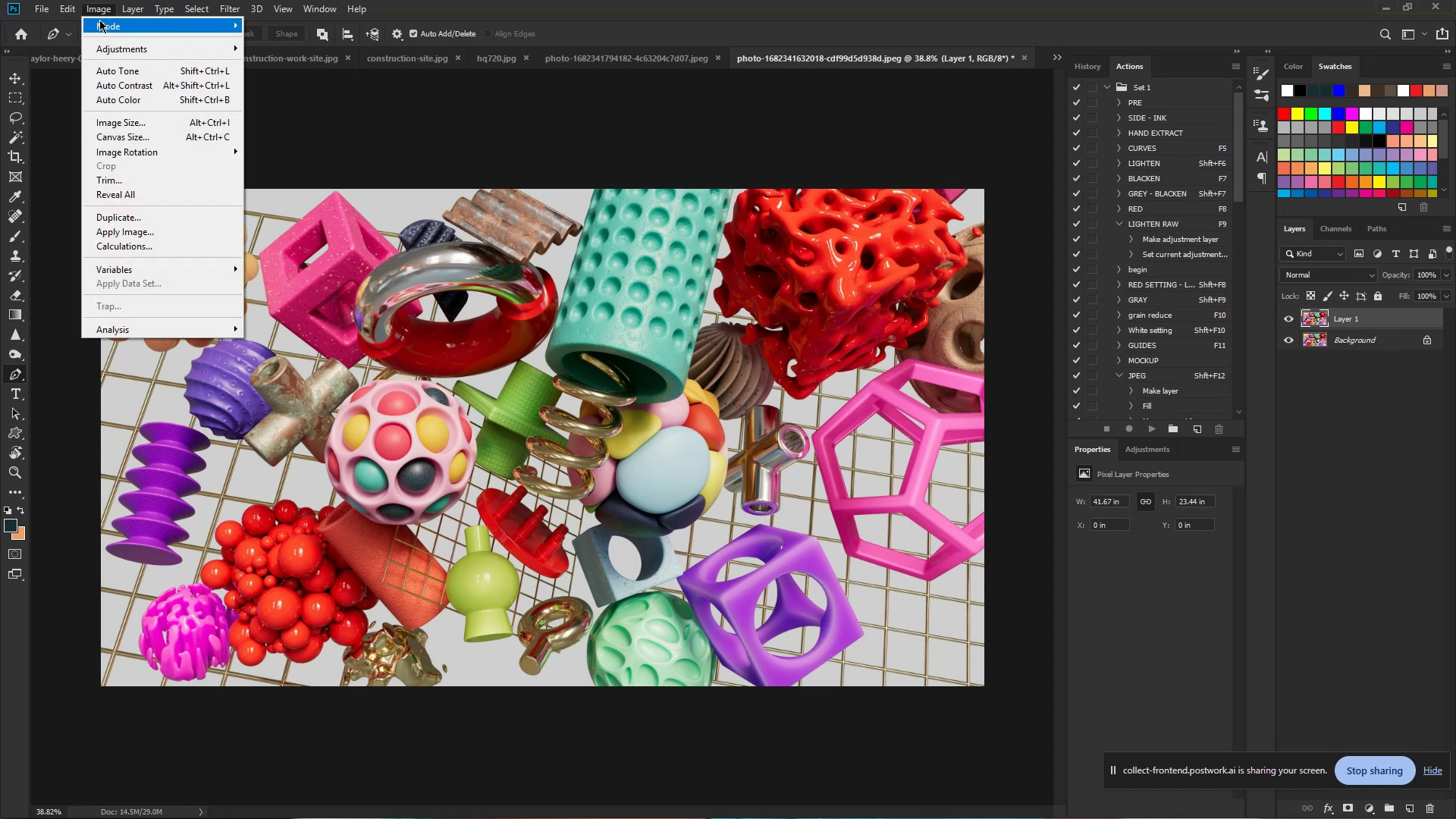 
mouse_move([162, 49])
 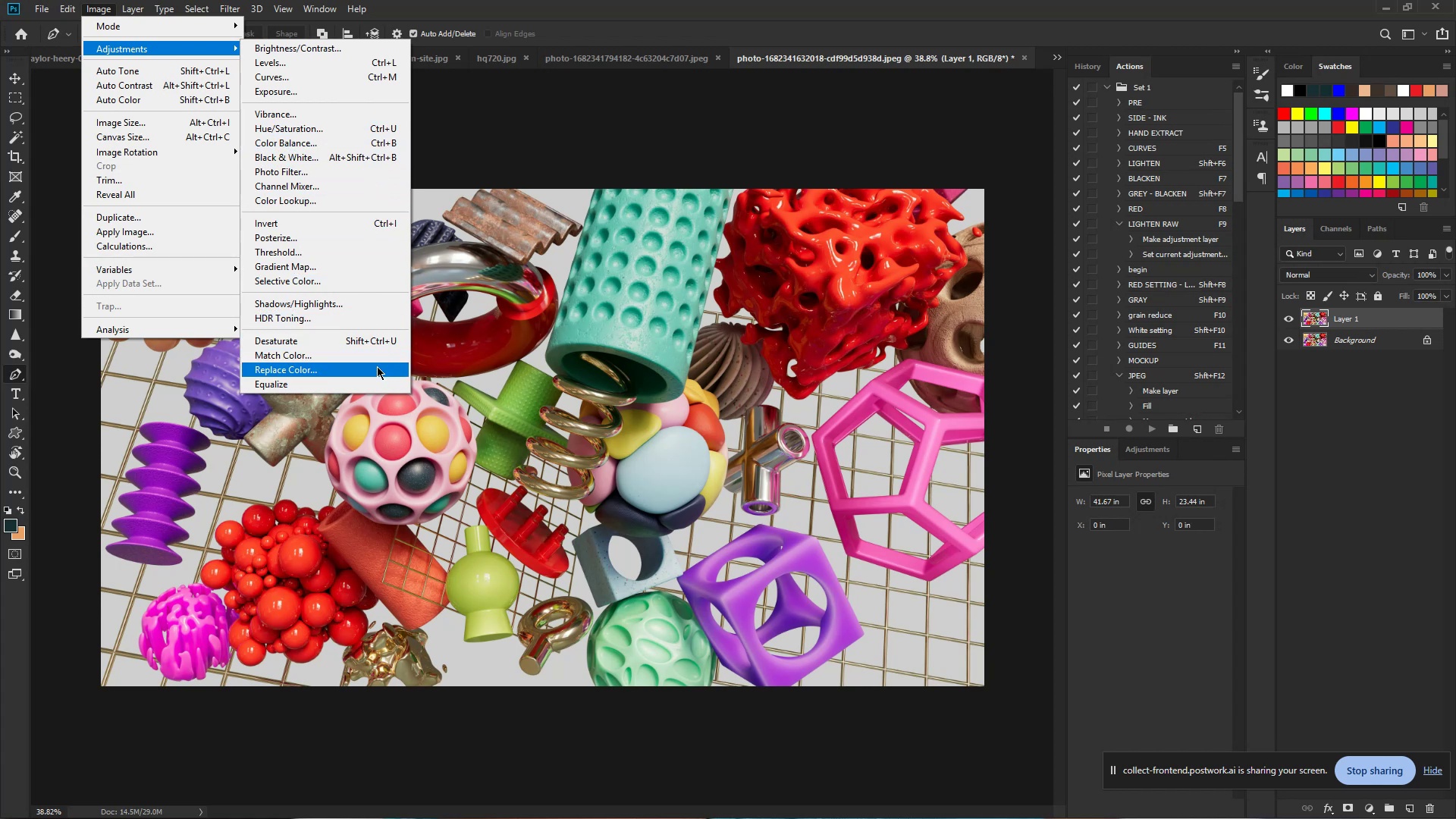 
wait(19.2)
 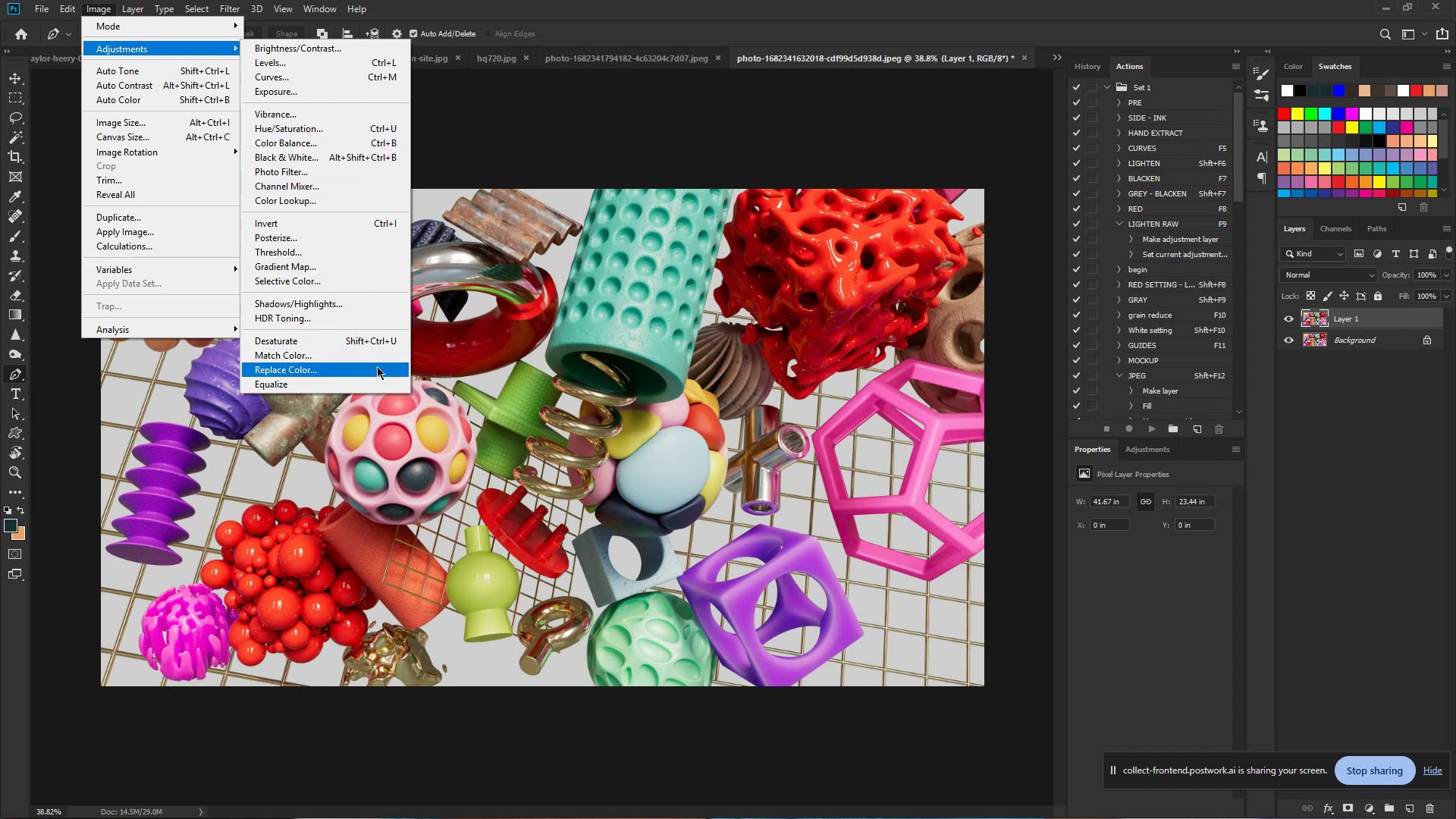 
left_click([366, 369])
 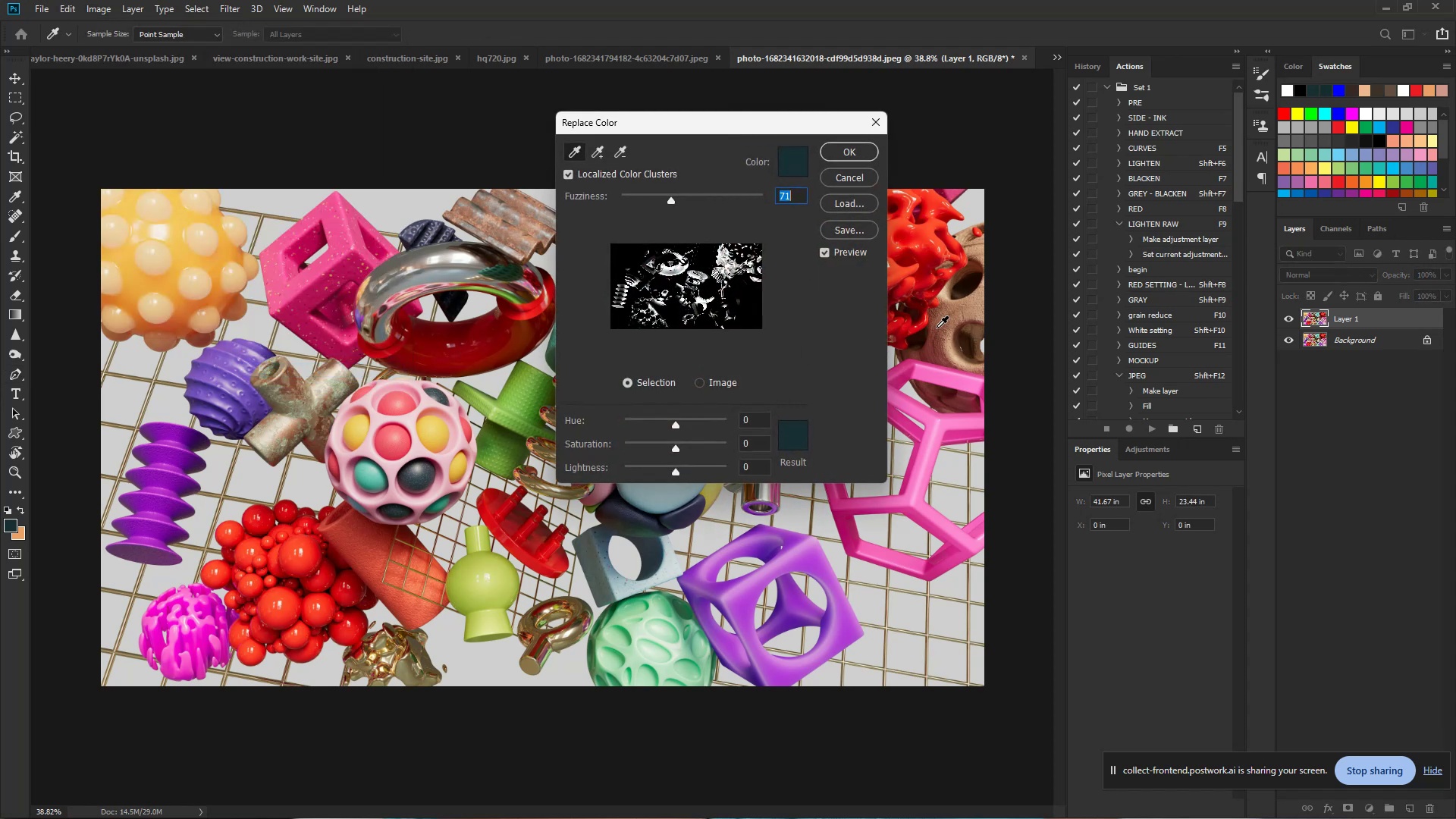 
wait(5.29)
 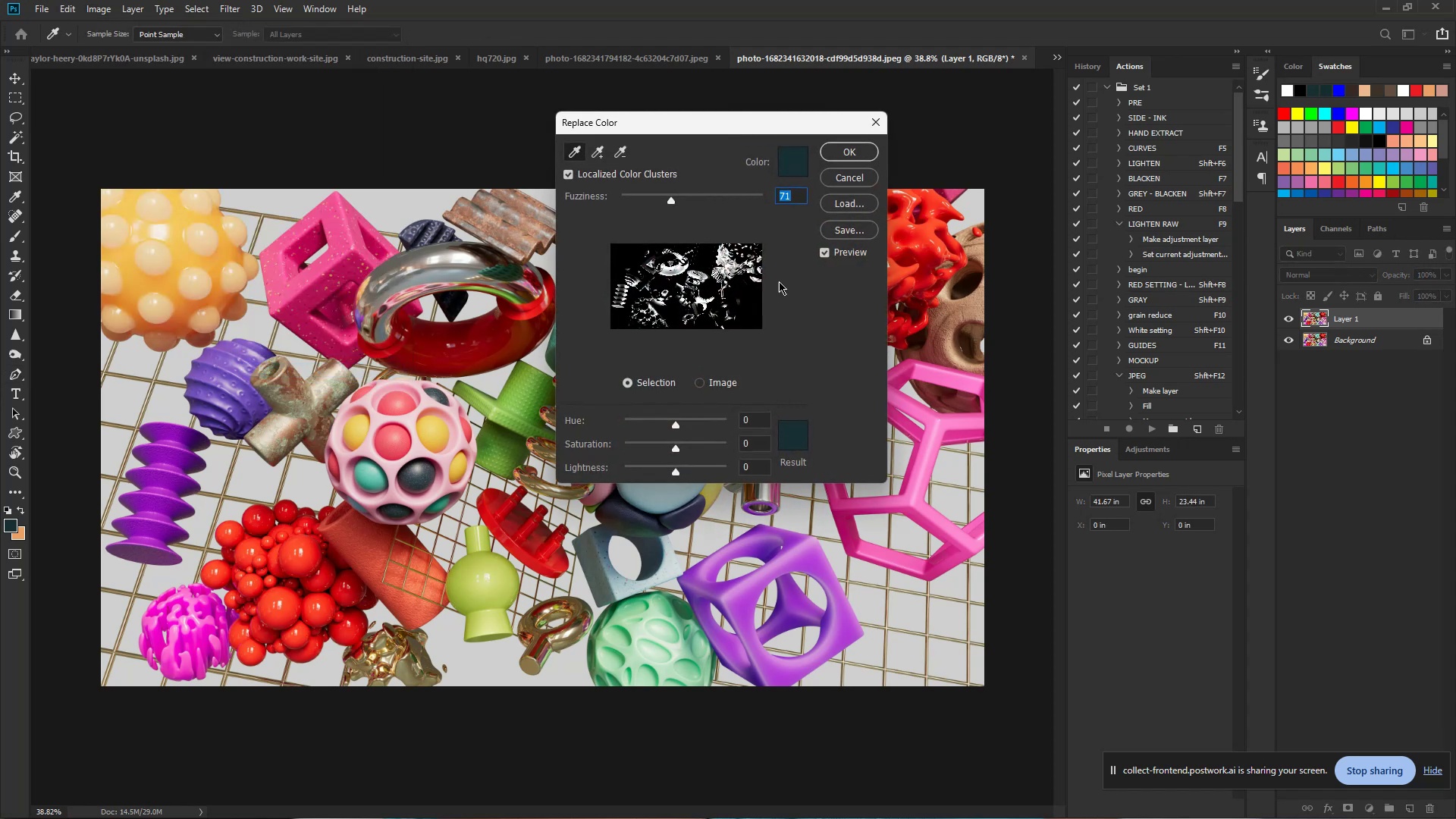 
left_click([915, 235])
 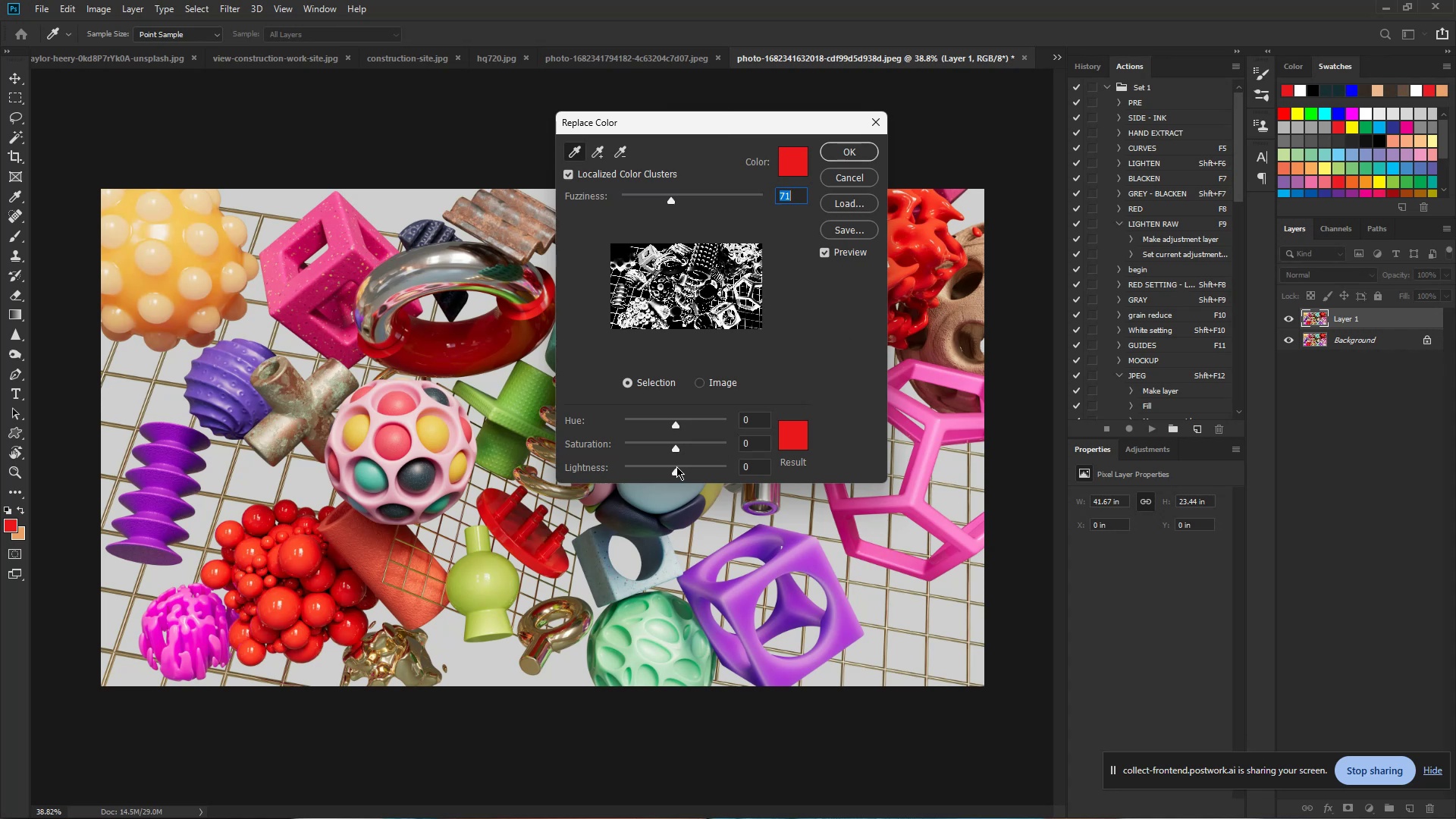 
left_click_drag(start_coordinate=[676, 428], to_coordinate=[680, 432])
 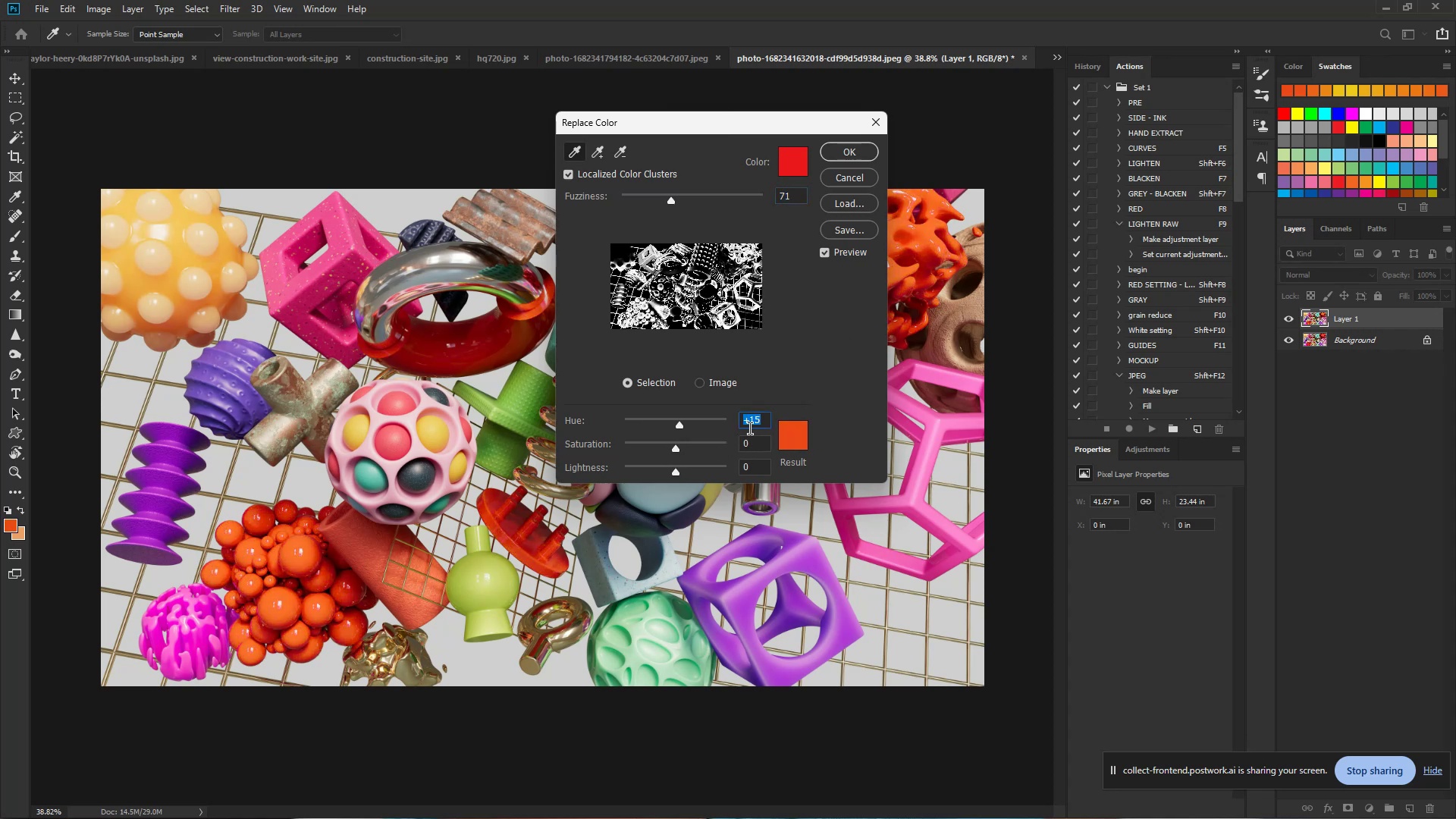 
key(Numpad0)
 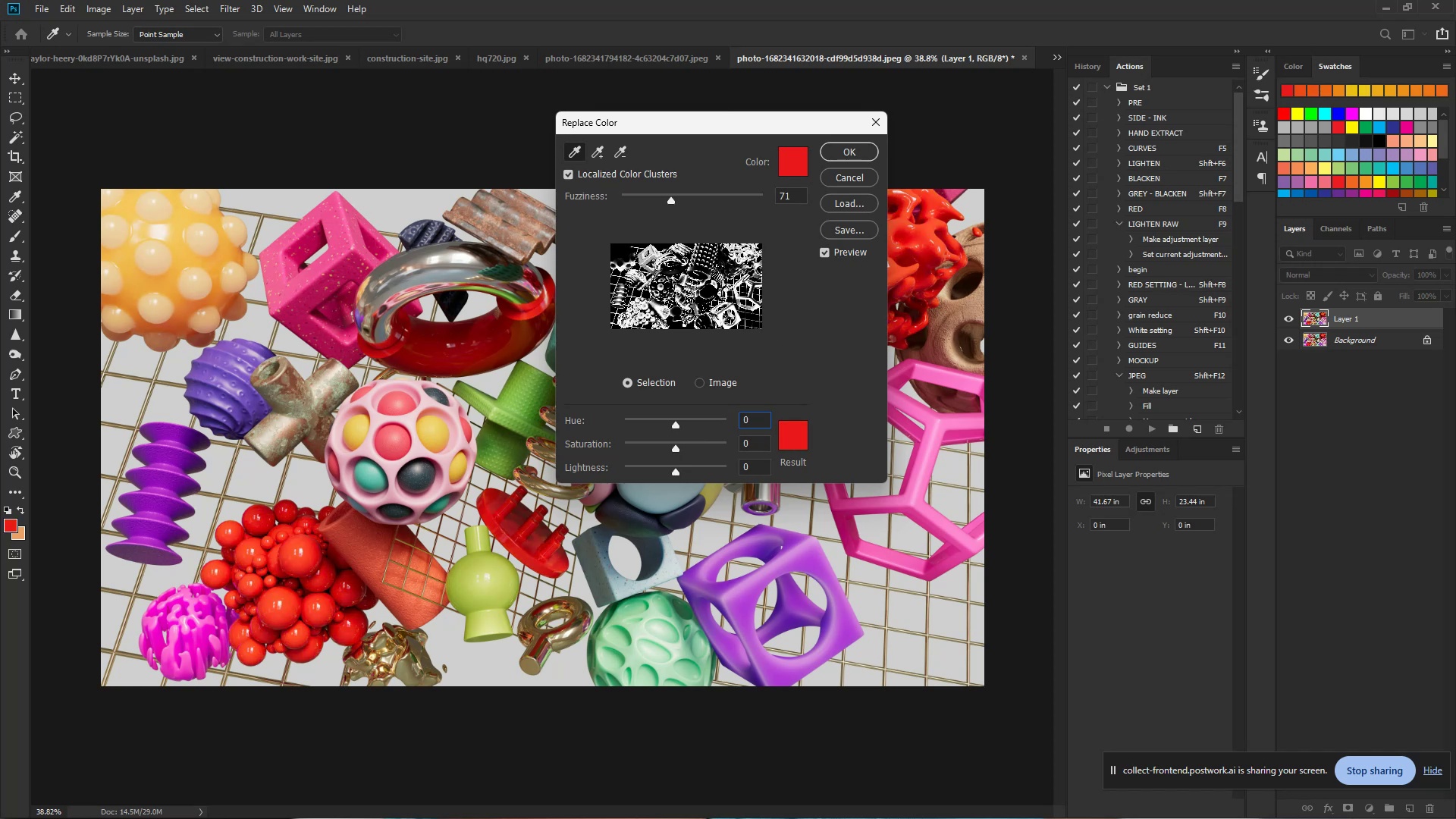 
left_click_drag(start_coordinate=[670, 201], to_coordinate=[711, 206])
 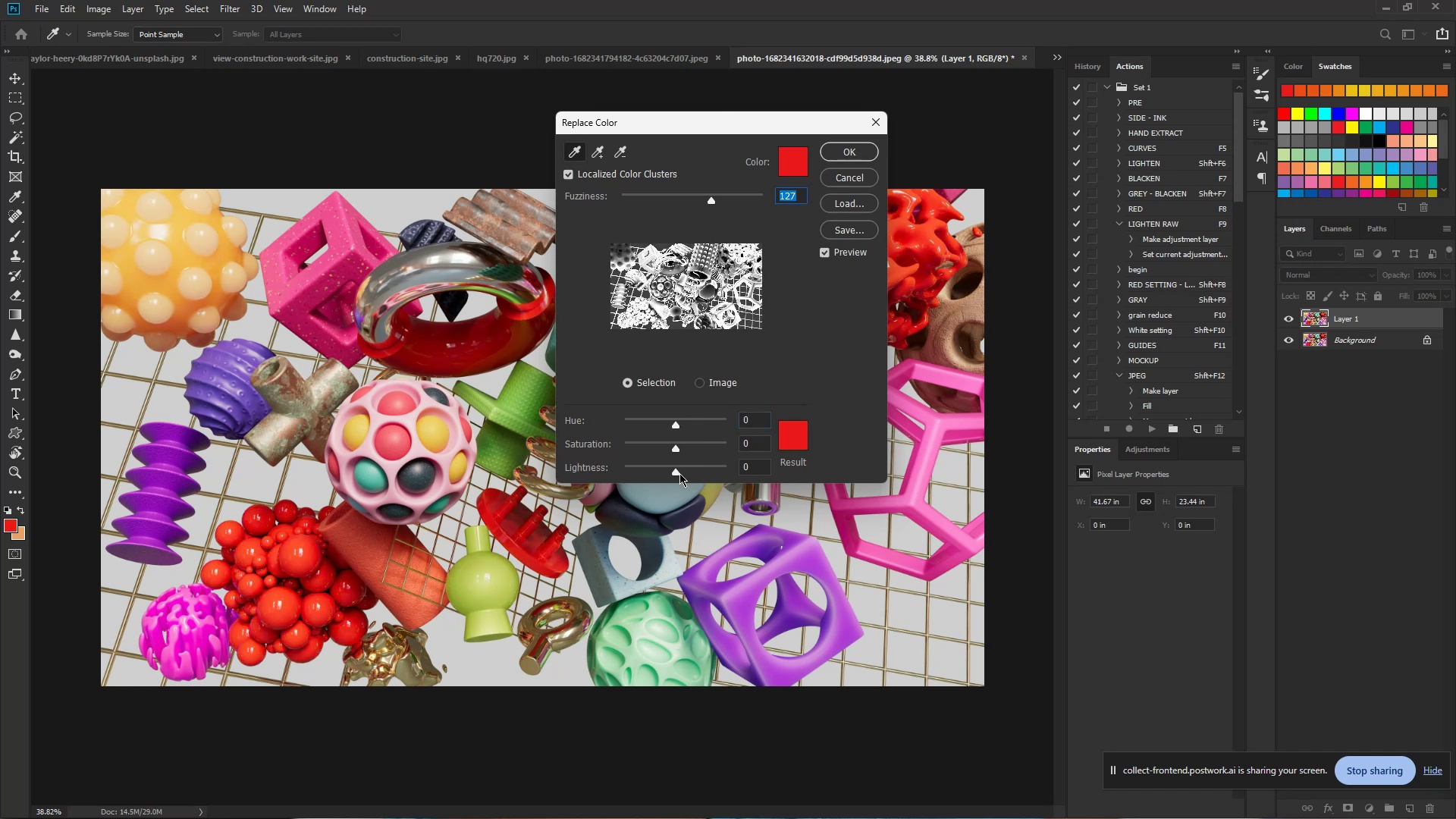 
left_click_drag(start_coordinate=[678, 475], to_coordinate=[669, 475])
 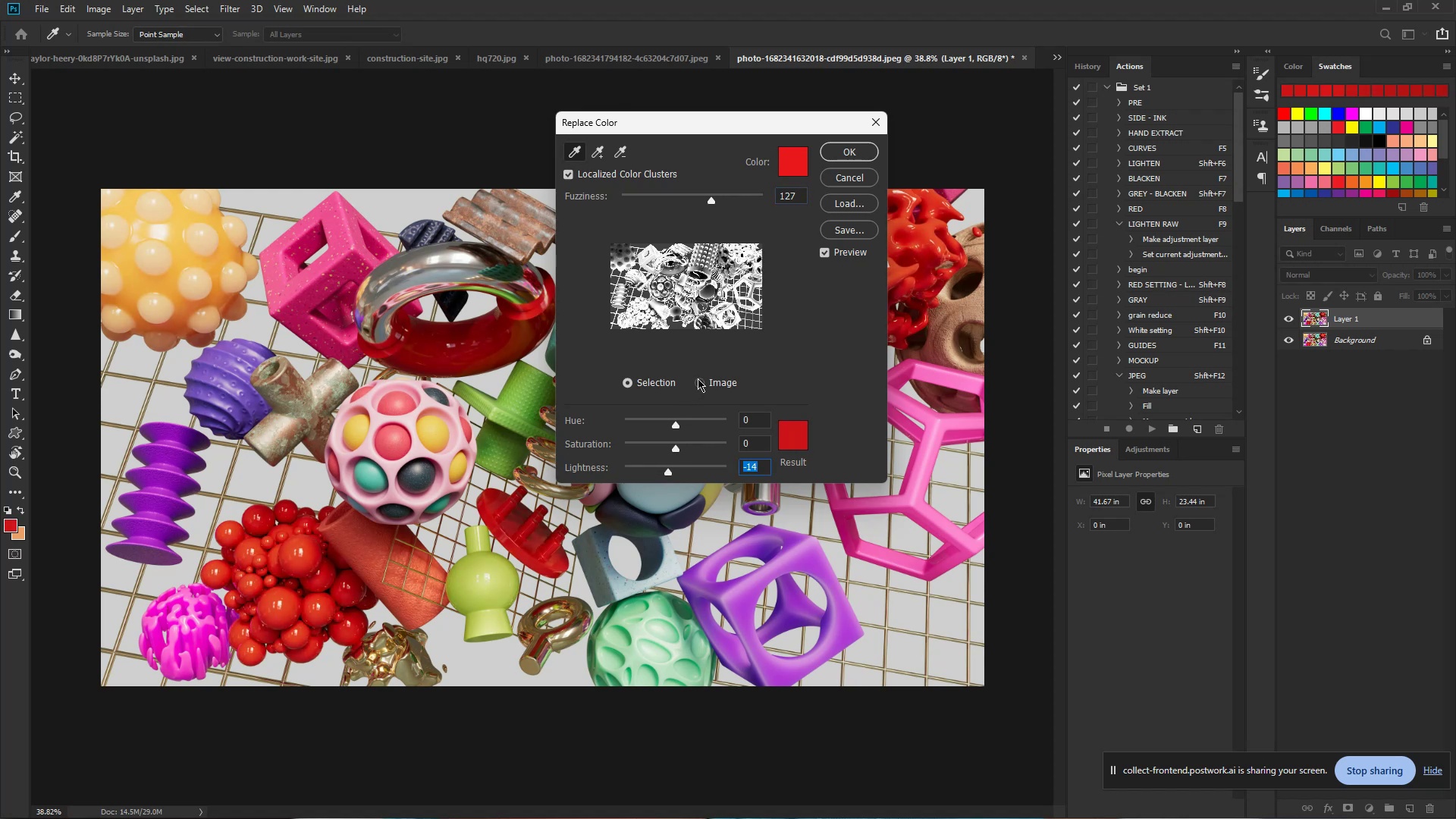 
left_click([698, 380])
 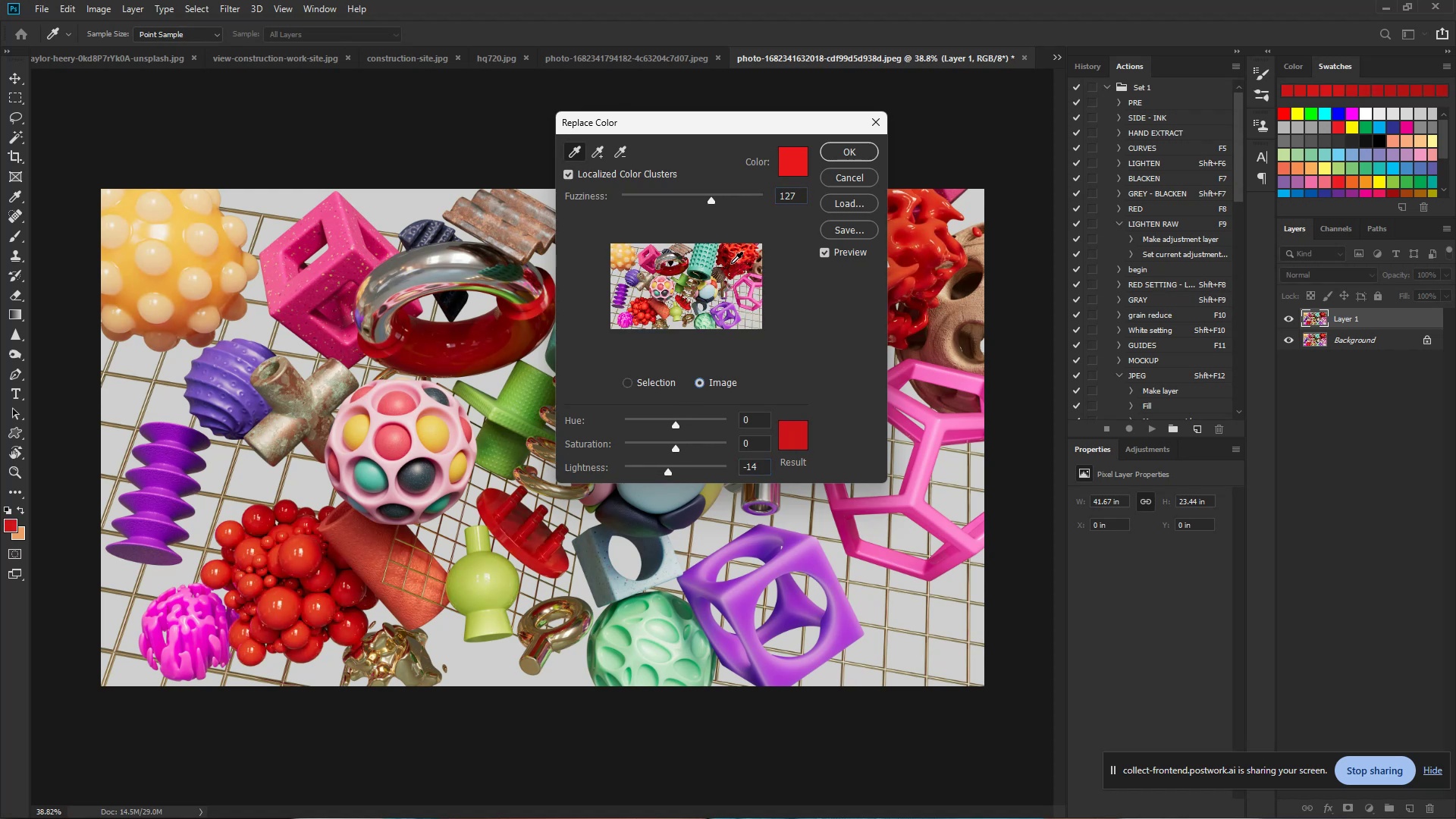 
left_click([734, 259])
 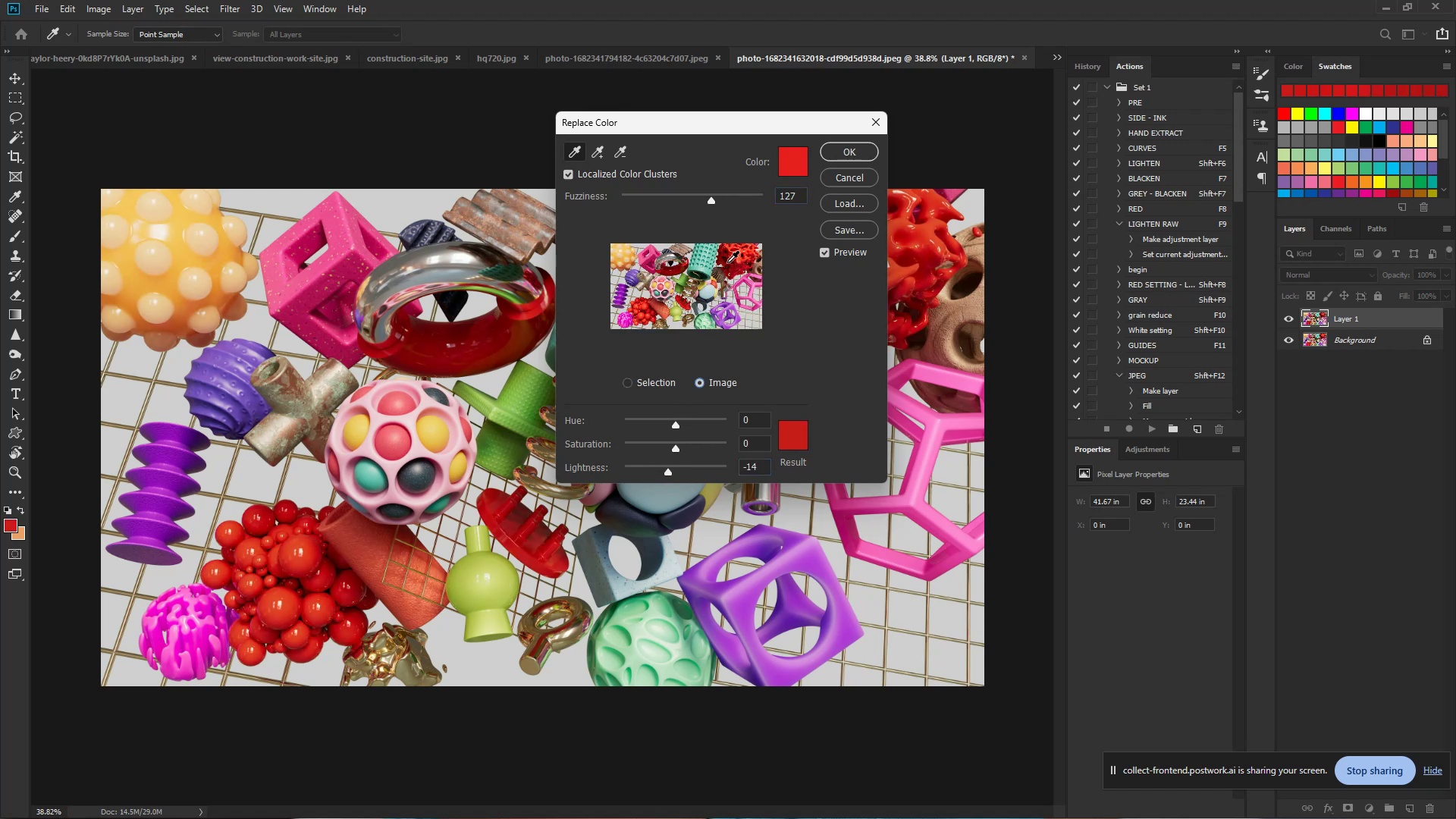 
hold_key(key=ControlLeft, duration=0.79)
 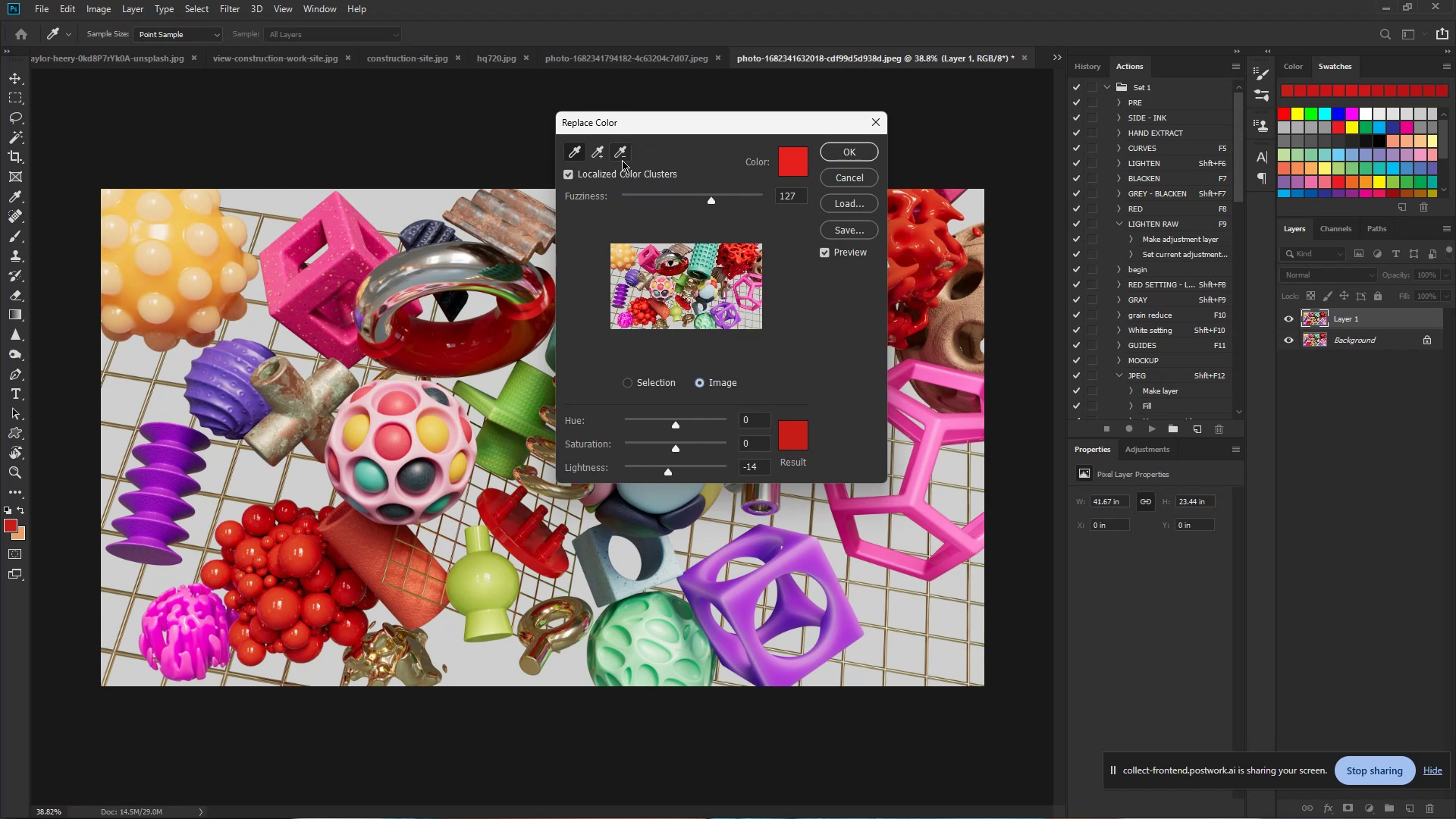 
left_click([597, 151])
 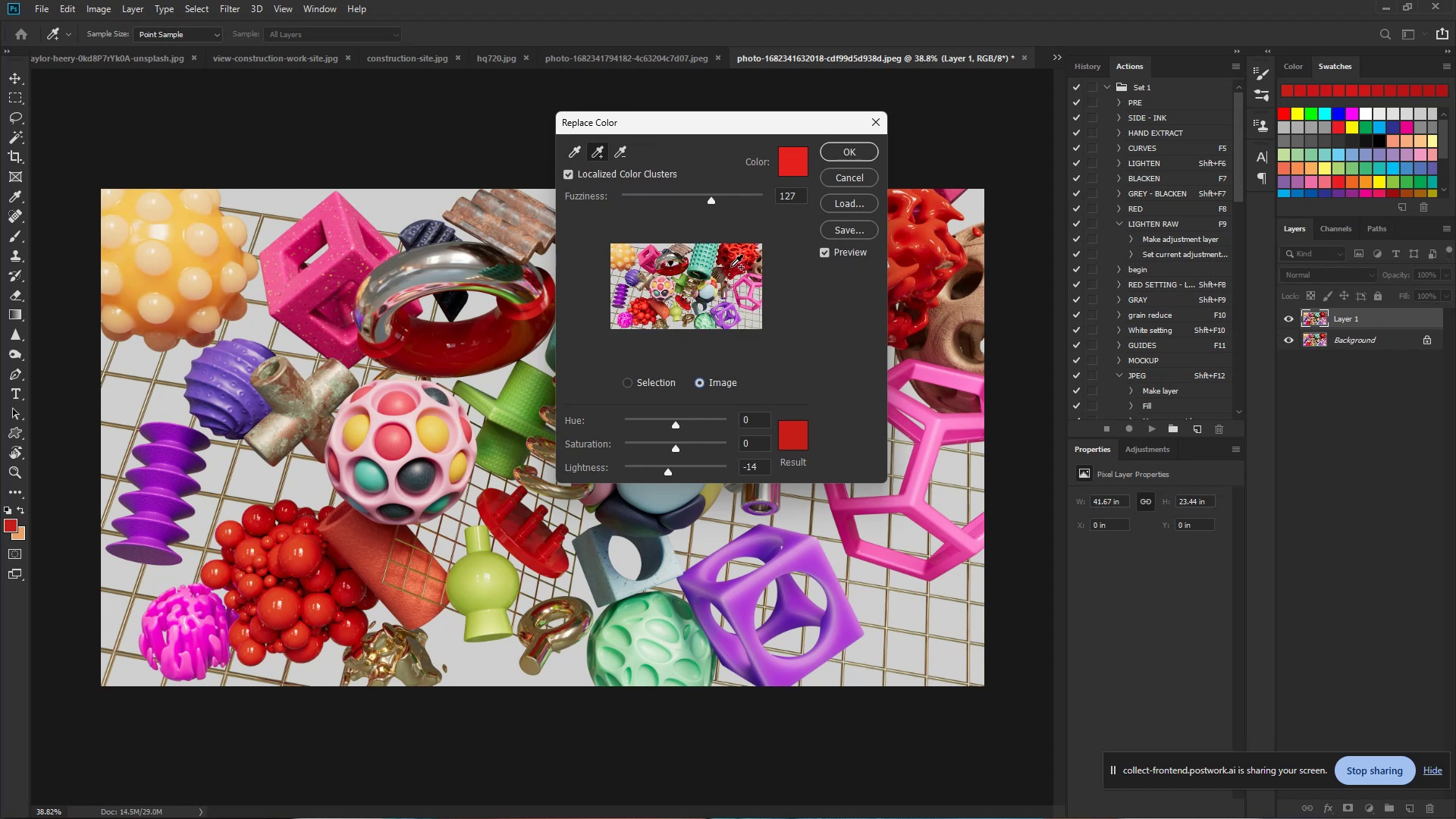 
left_click([733, 262])
 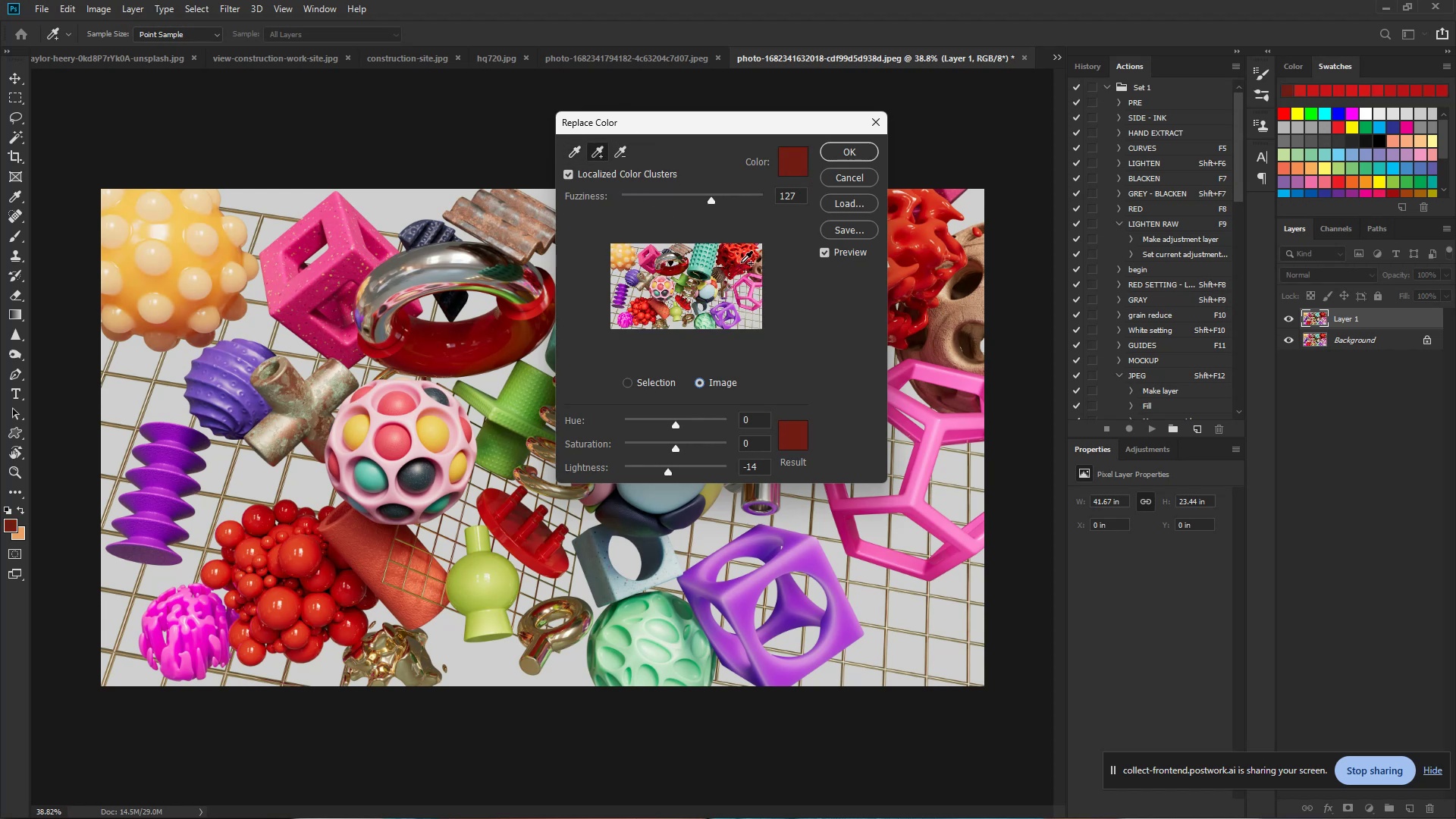 
left_click([741, 262])
 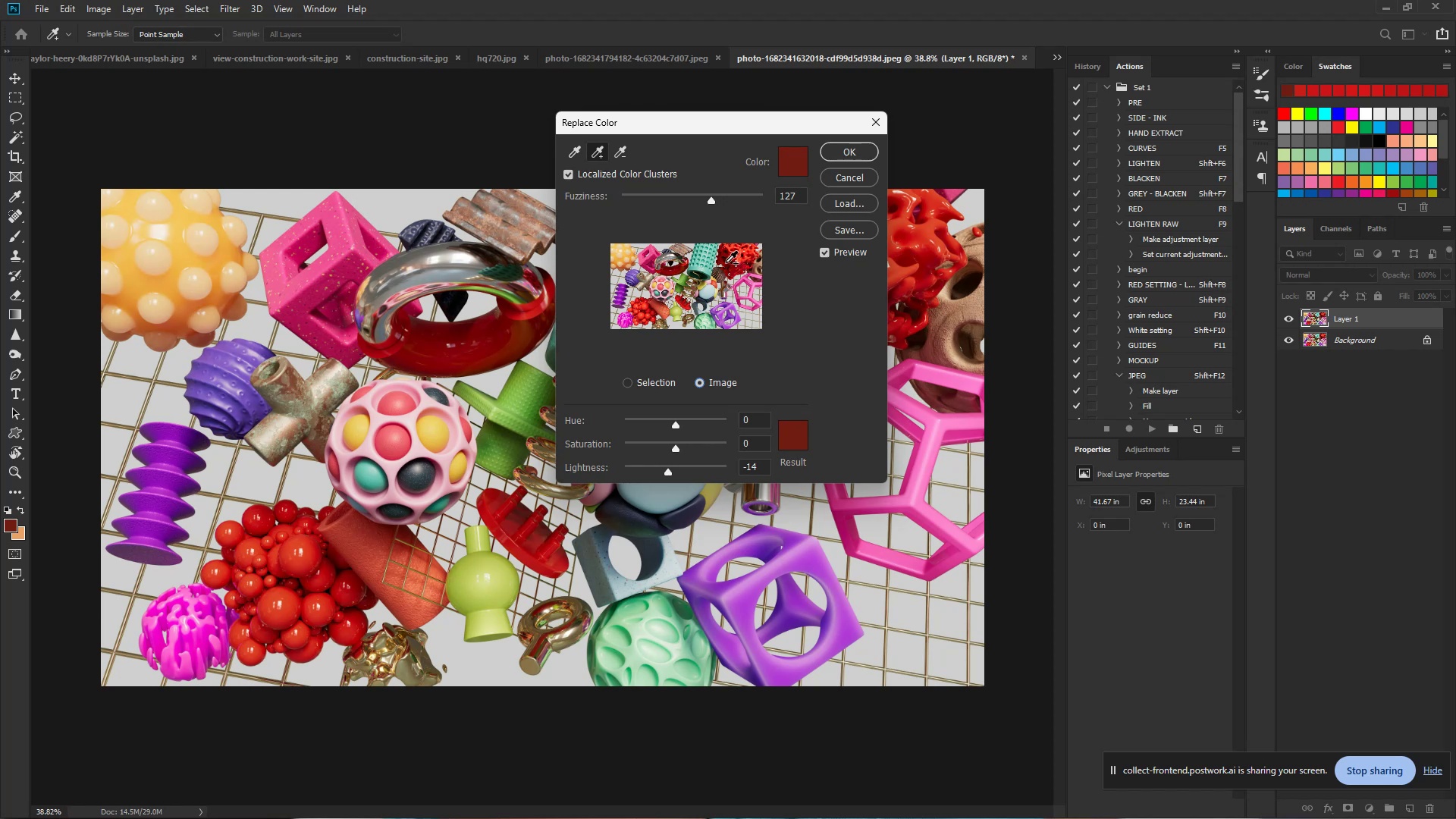 
left_click([726, 260])
 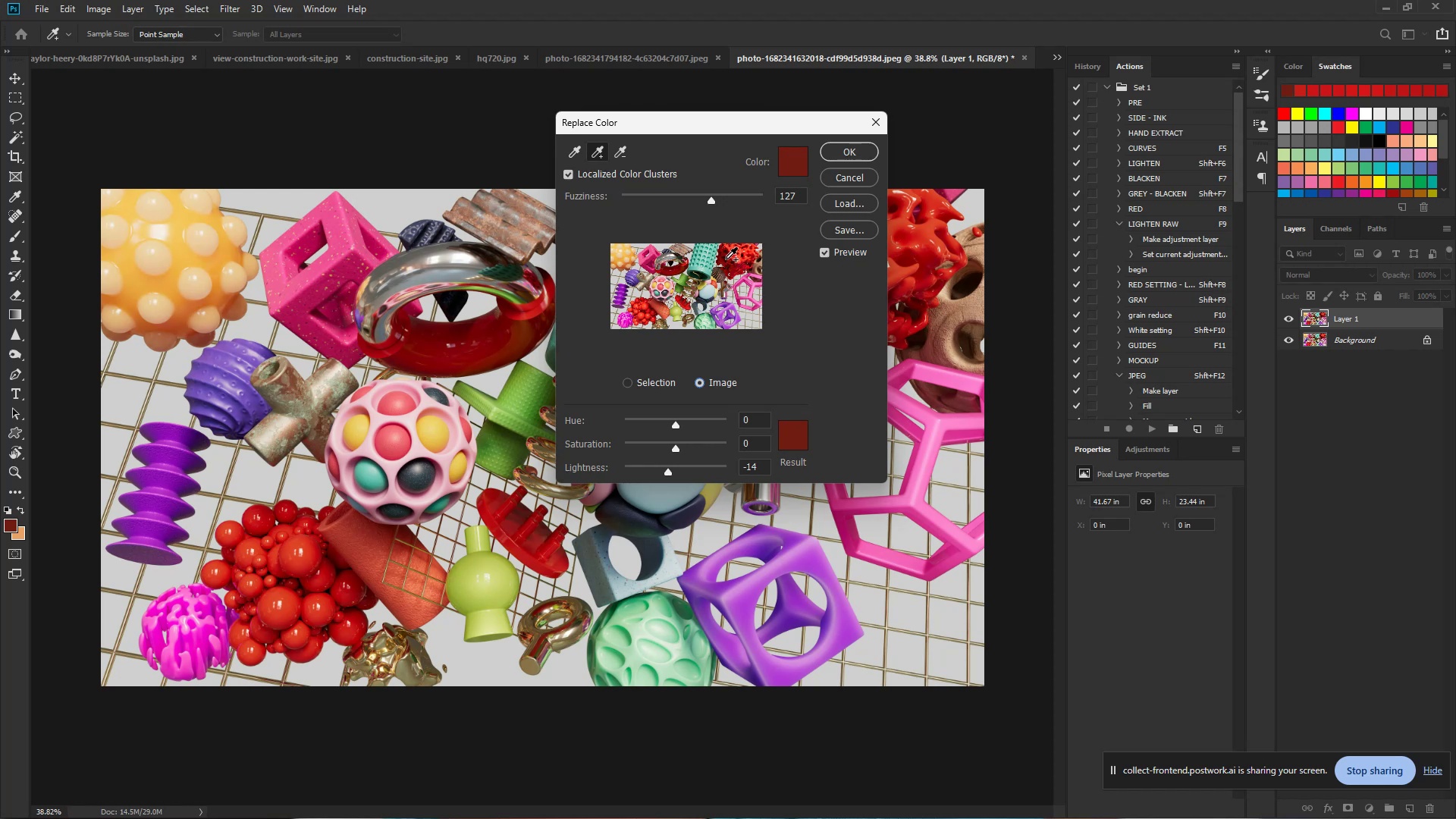 
left_click([725, 258])
 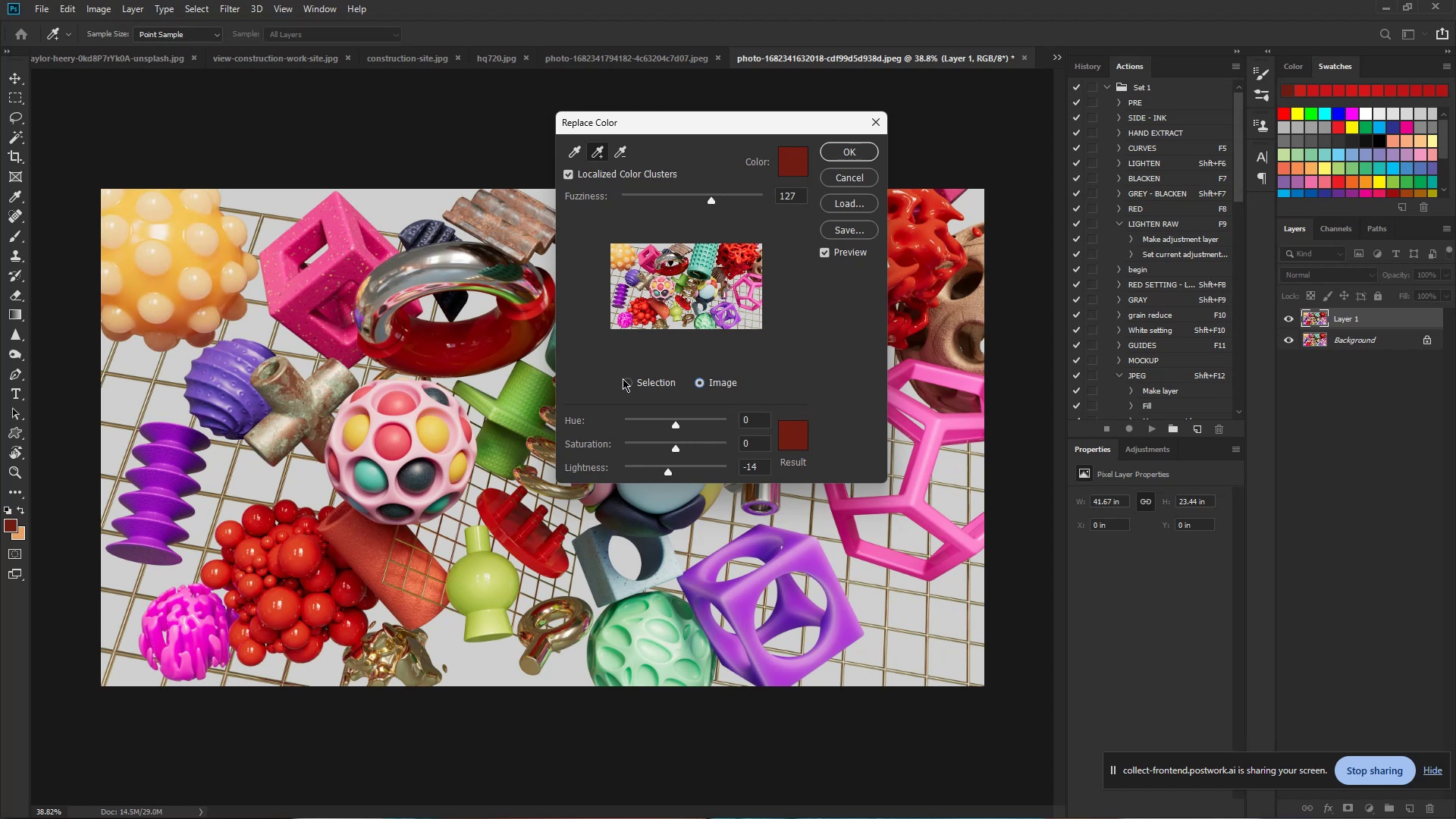 
left_click([629, 382])
 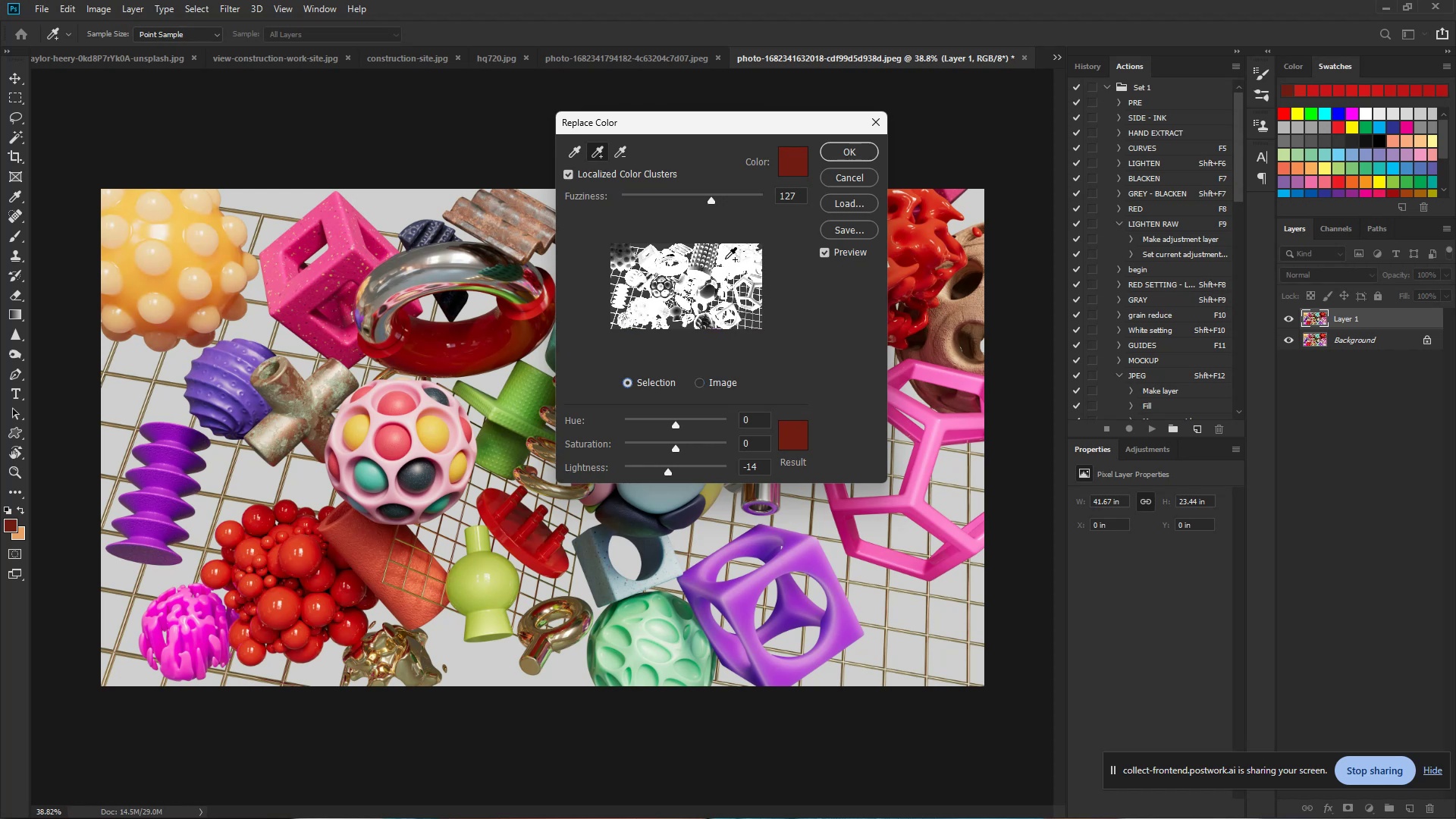 
left_click([725, 259])
 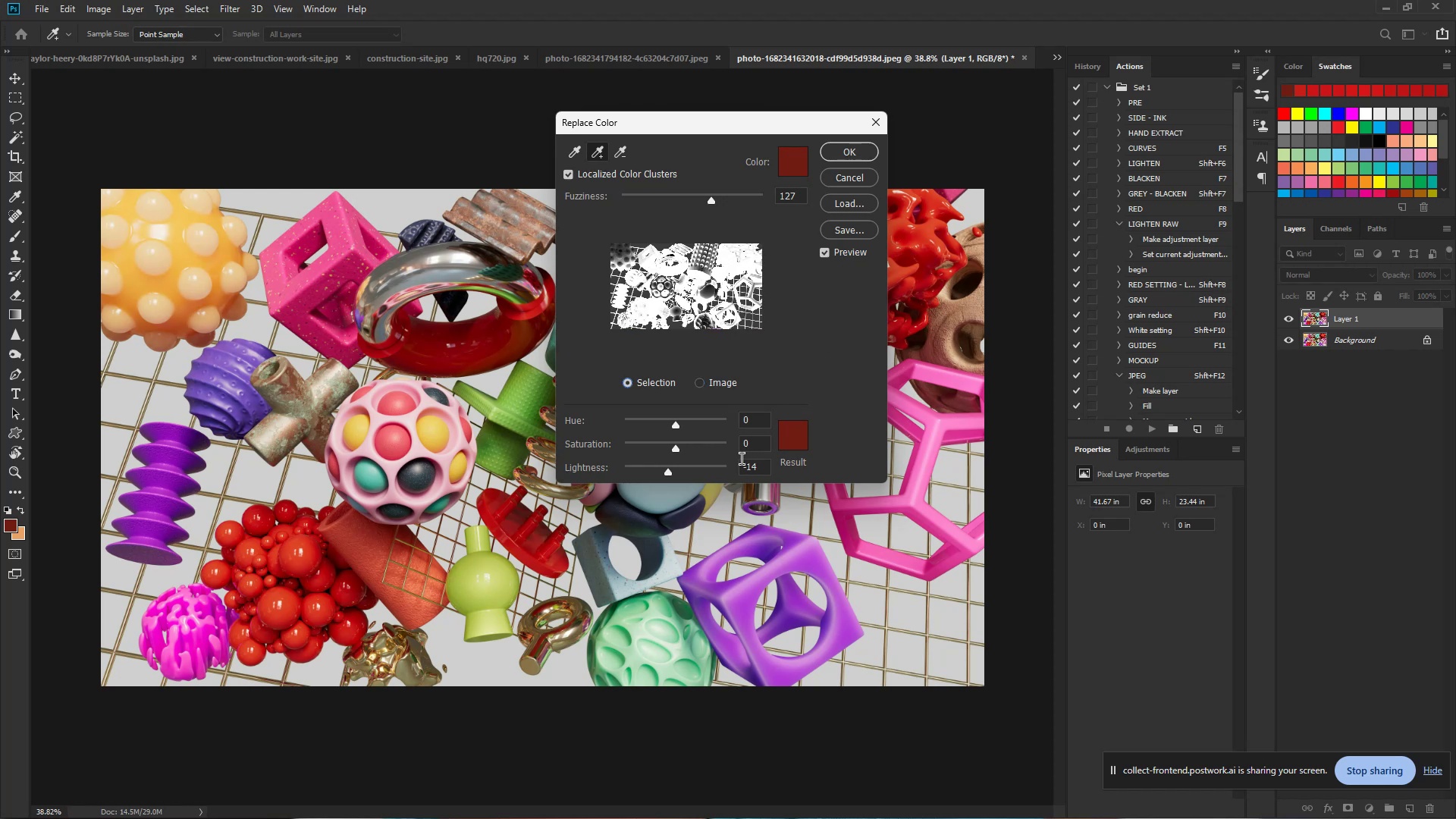 
wait(5.08)
 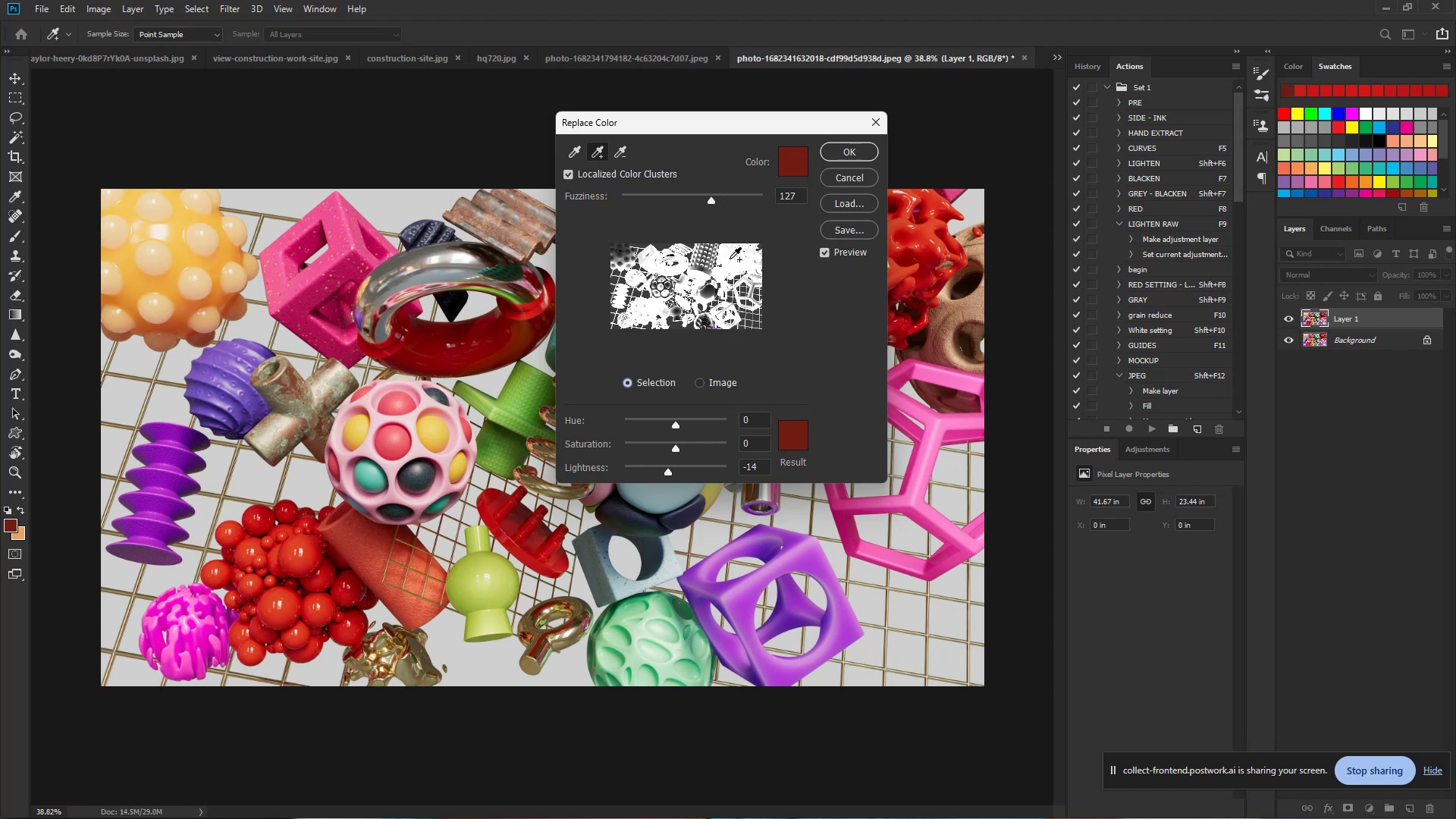 
left_click_drag(start_coordinate=[670, 473], to_coordinate=[675, 473])
 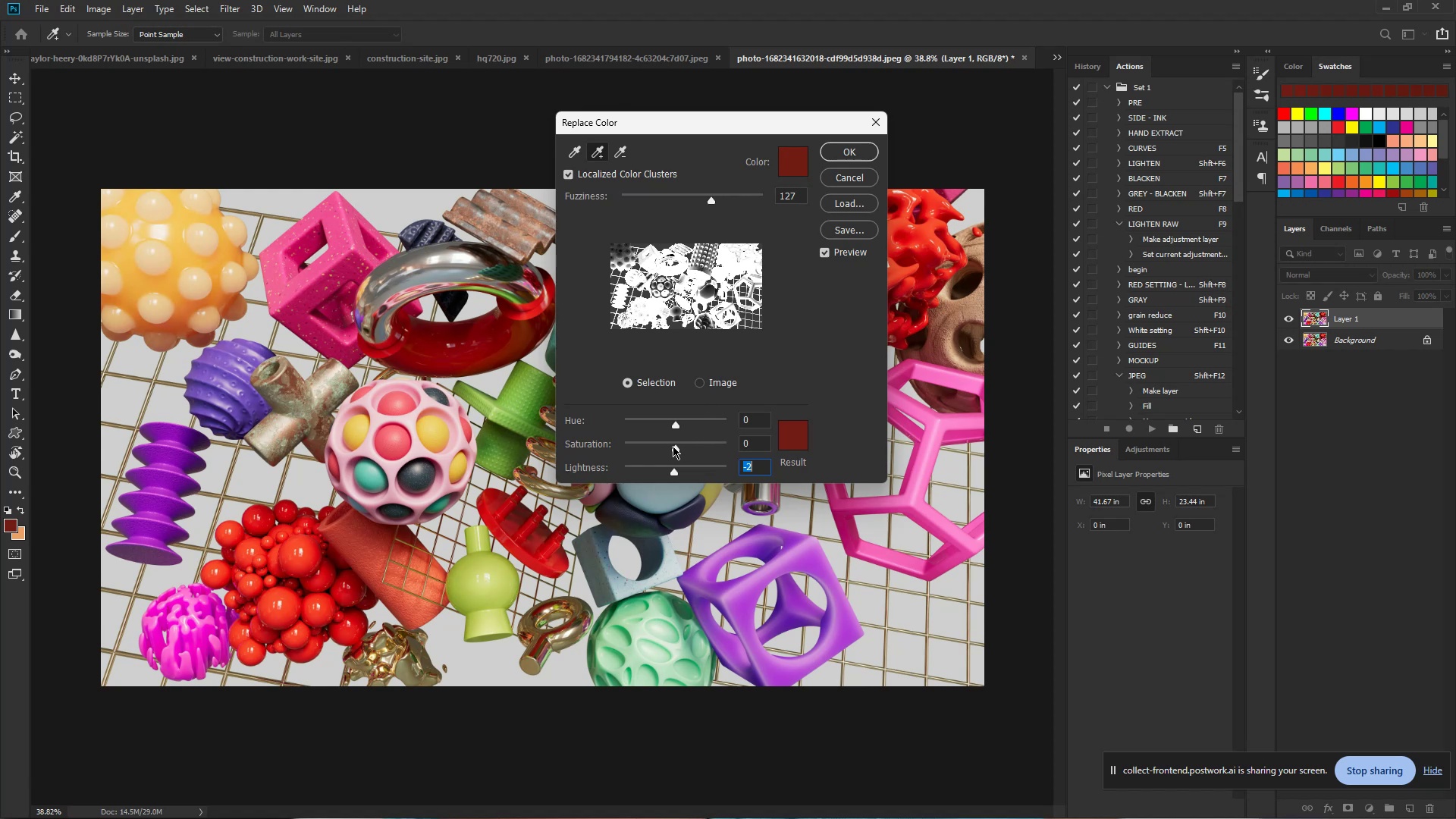 
wait(12.4)
 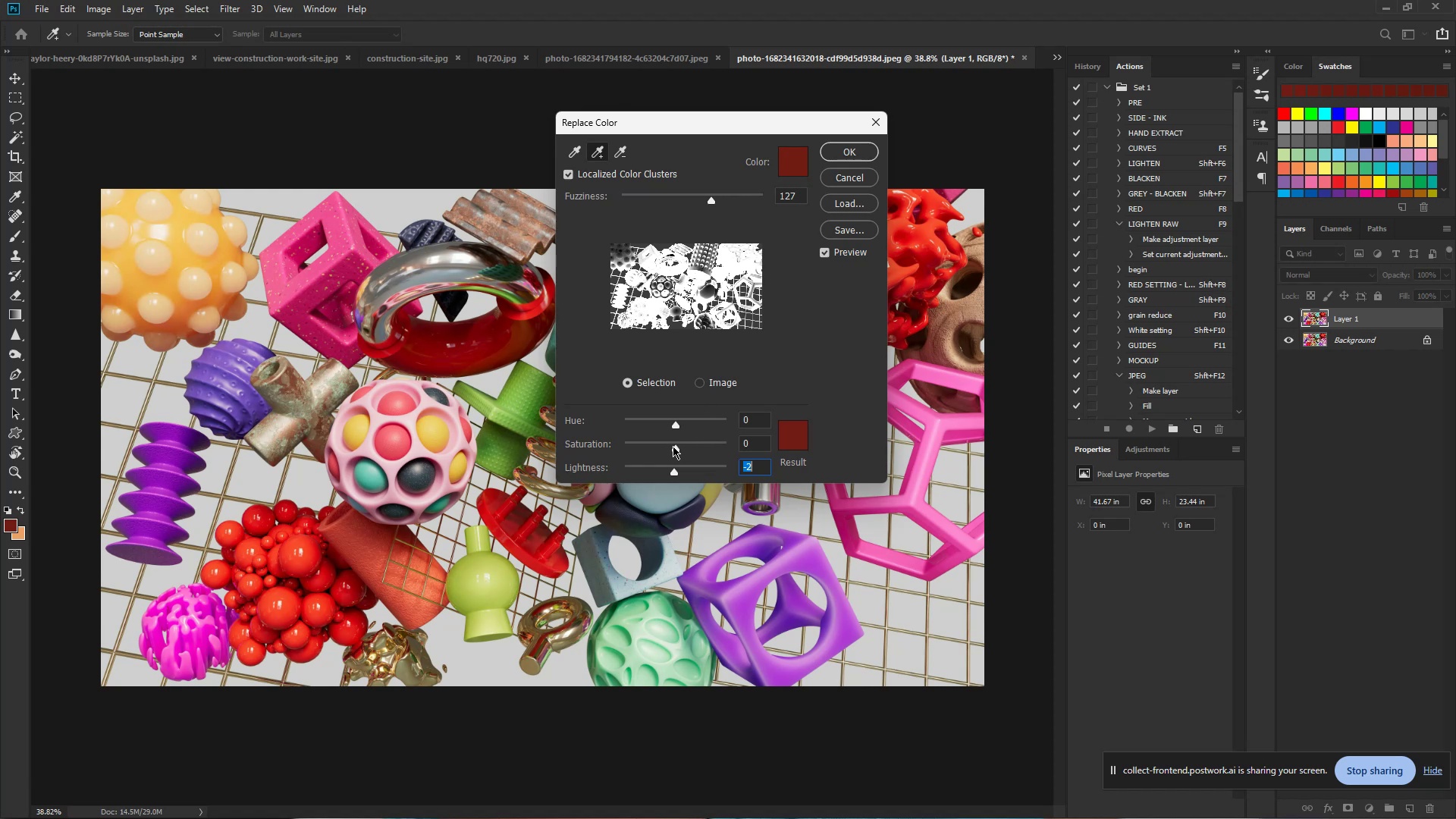 
left_click_drag(start_coordinate=[676, 475], to_coordinate=[671, 474])
 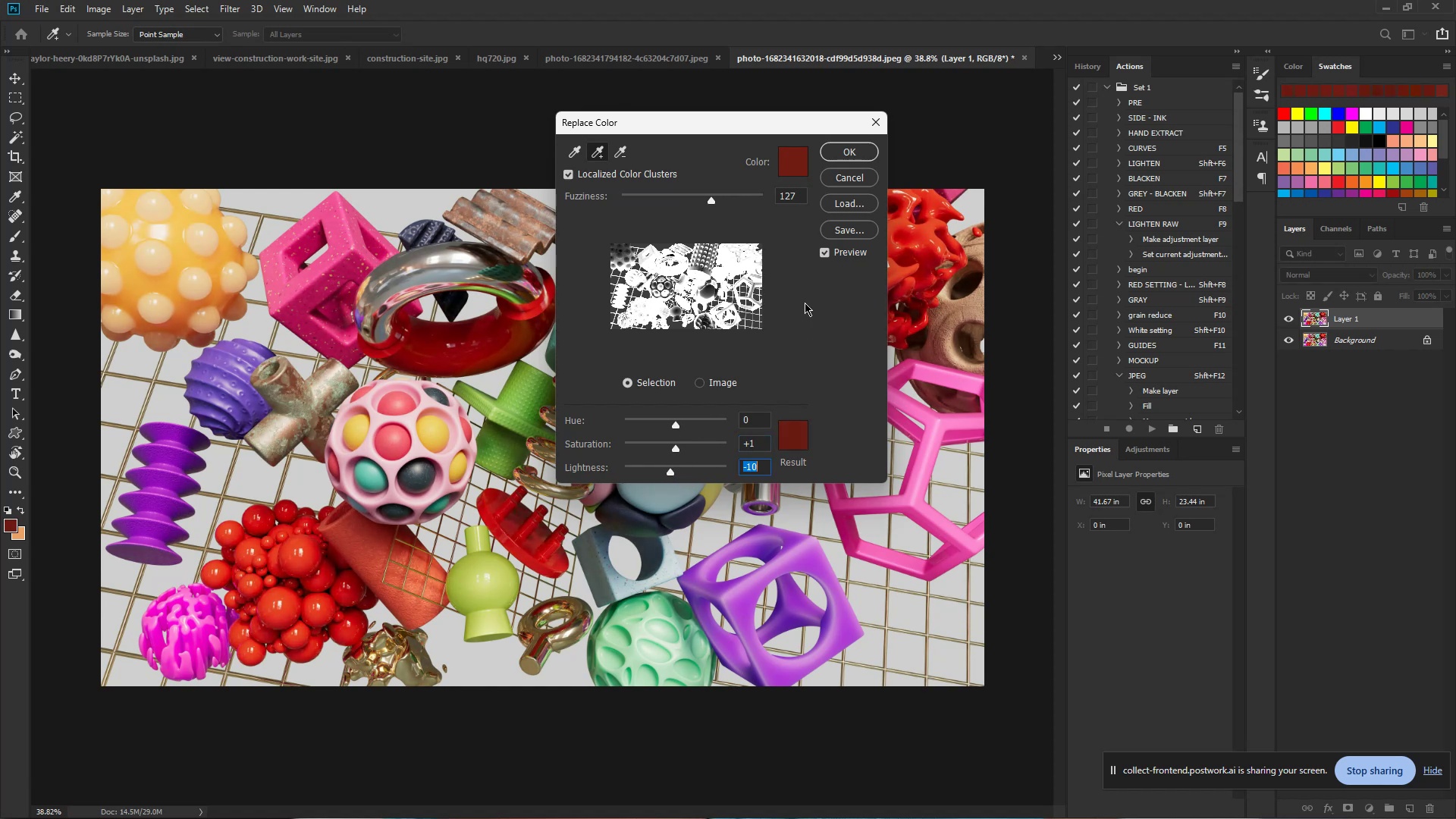 
mouse_move([620, 158])
 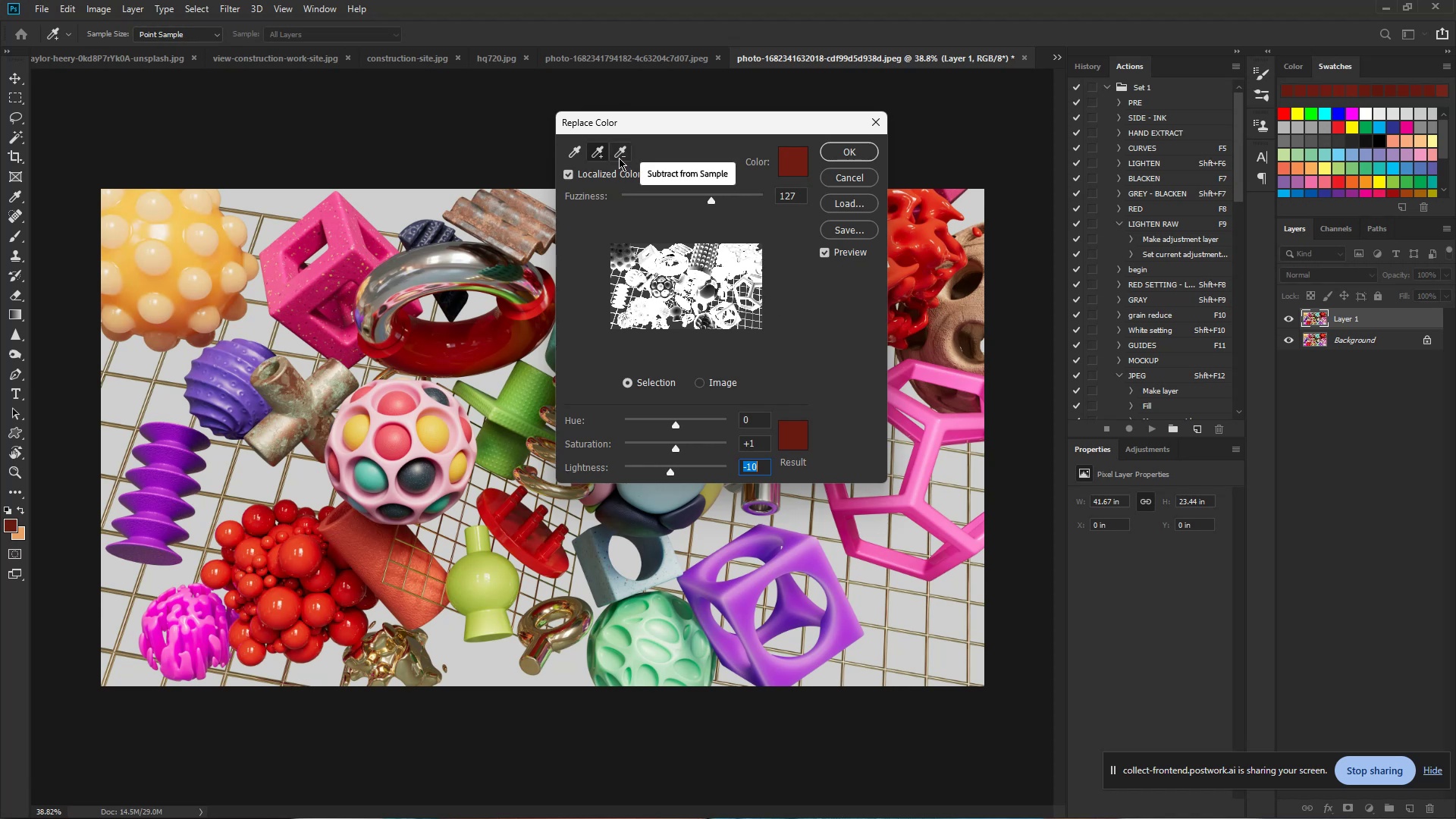 
left_click([619, 158])
 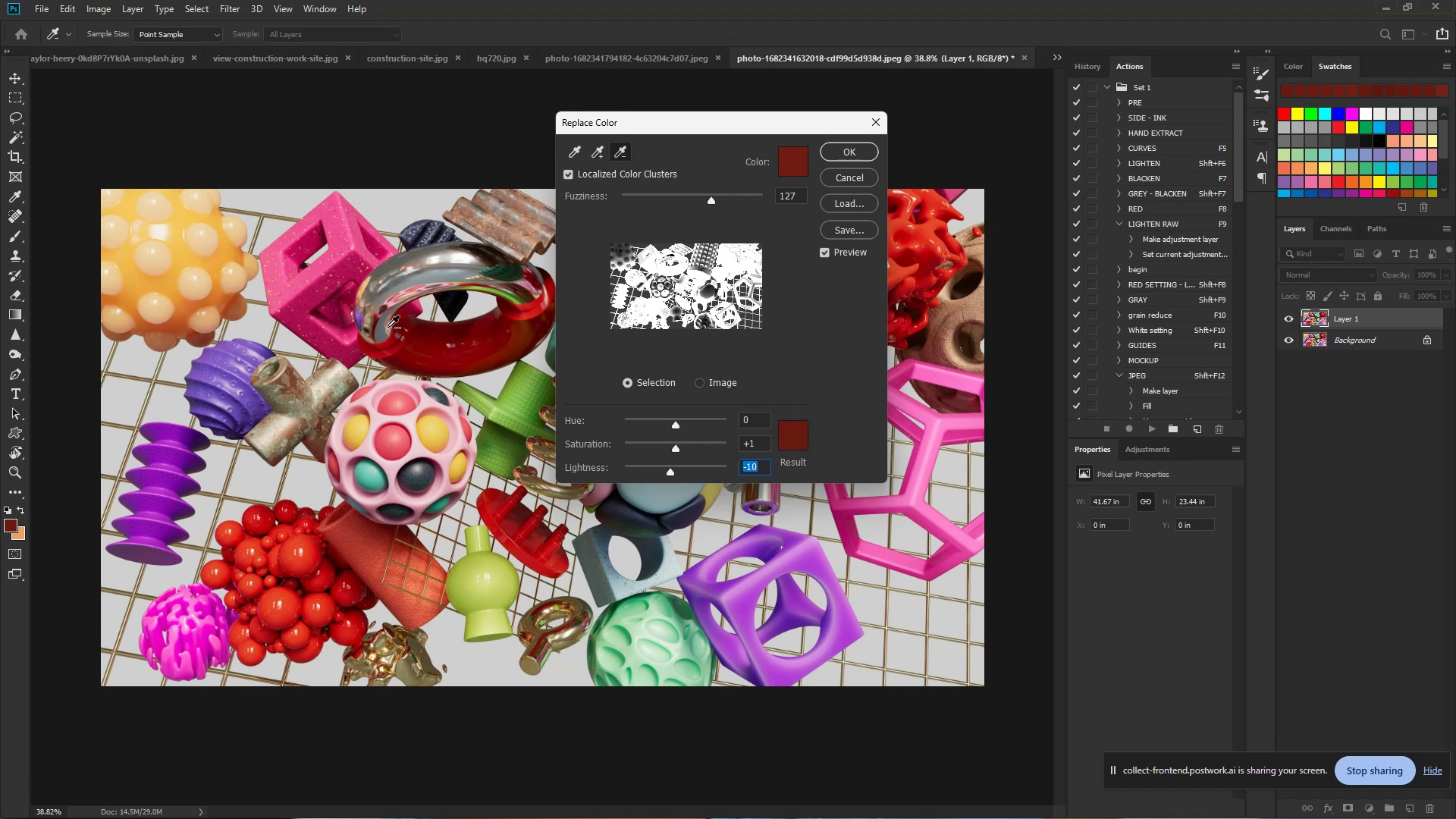 
left_click([384, 331])
 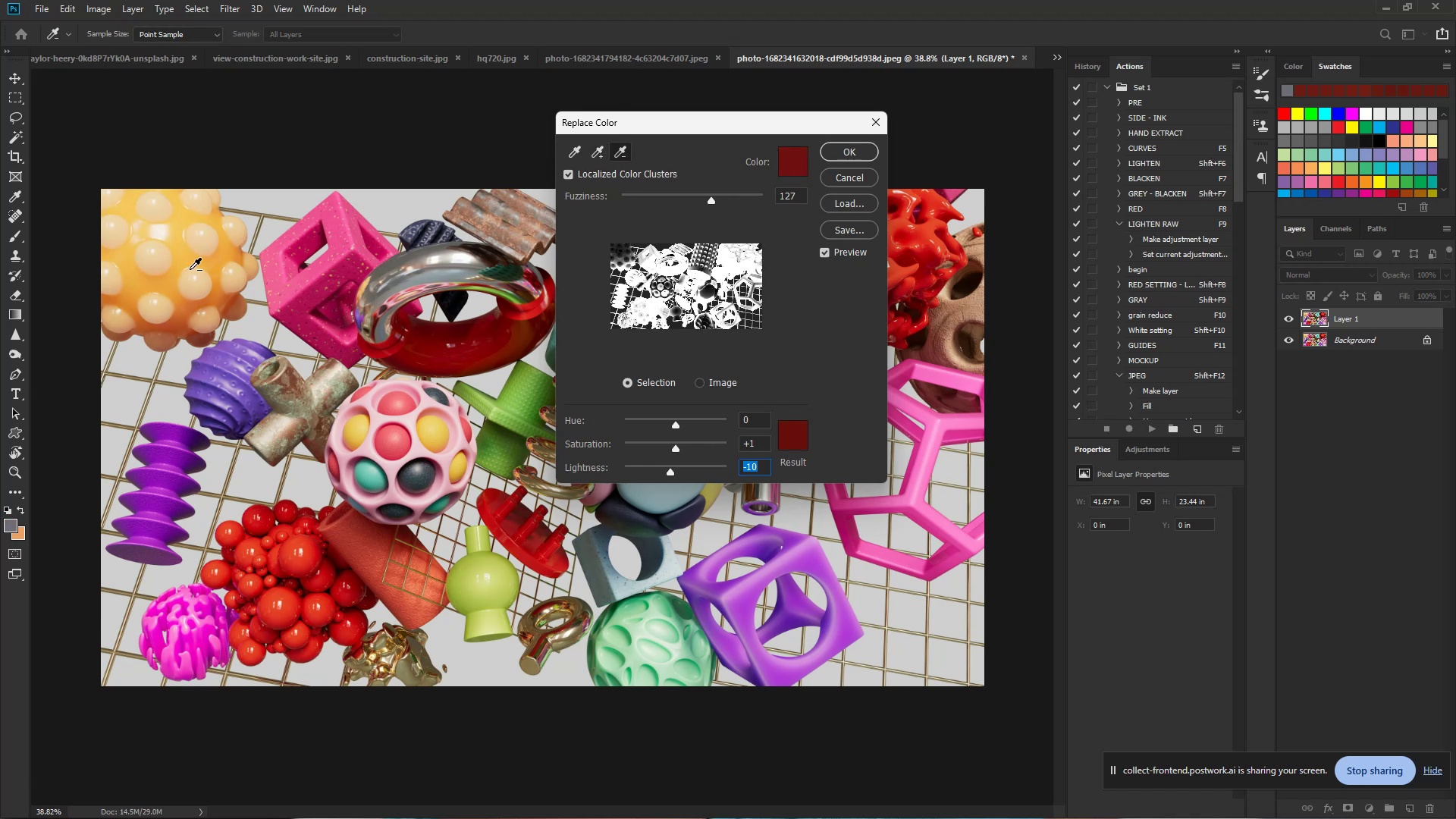 
left_click([183, 259])
 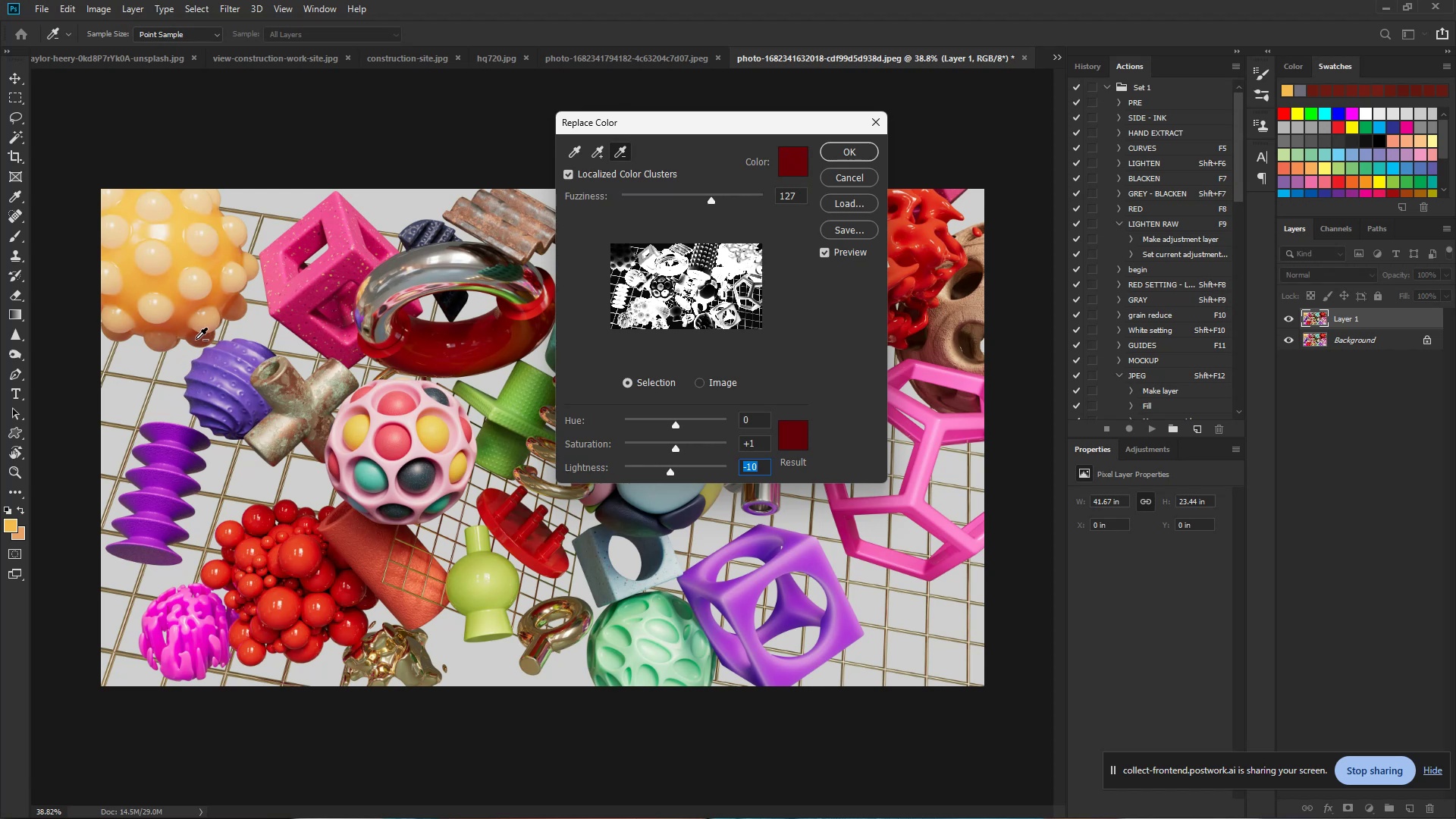 
left_click([206, 322])
 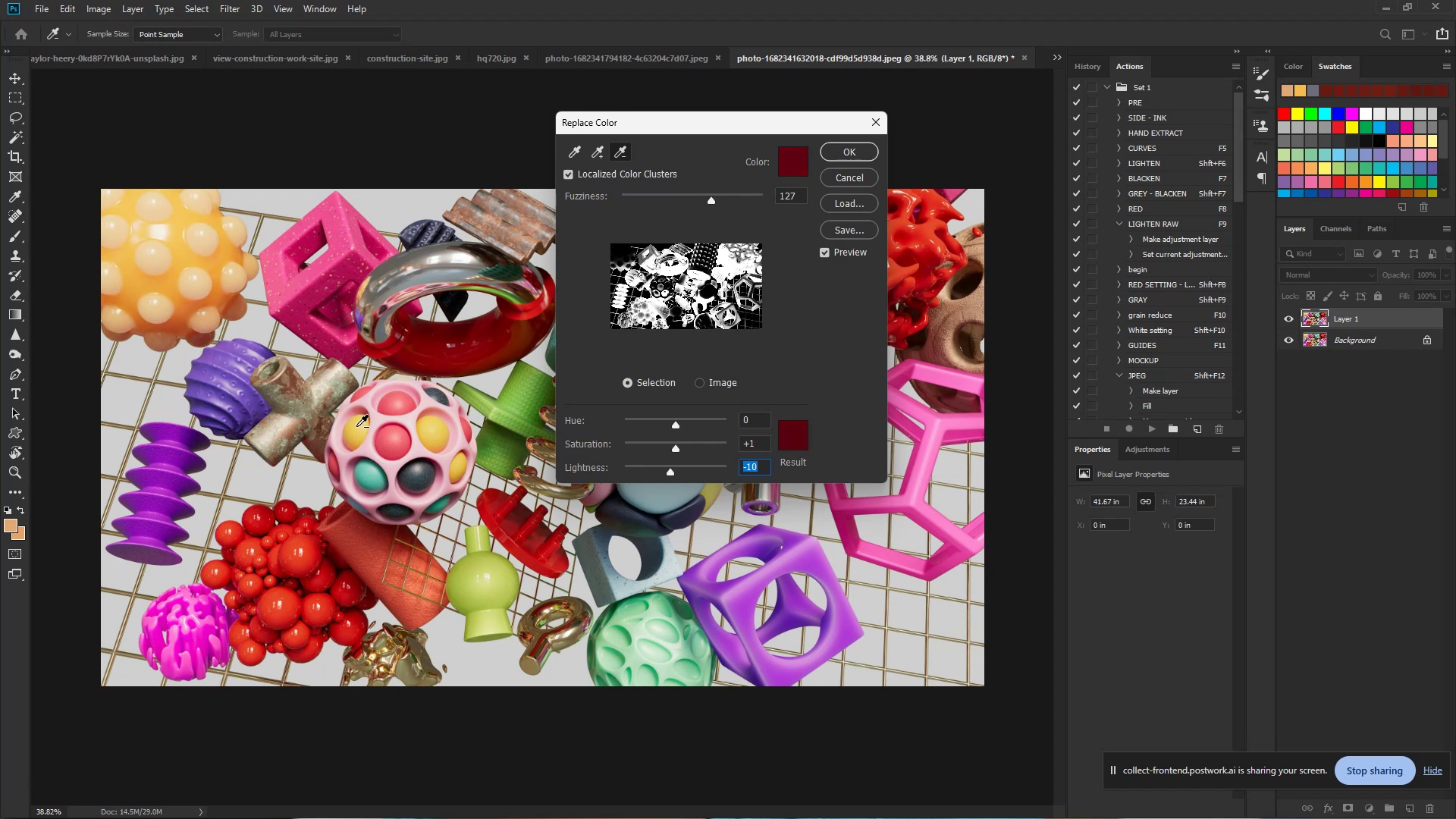 
left_click([357, 426])
 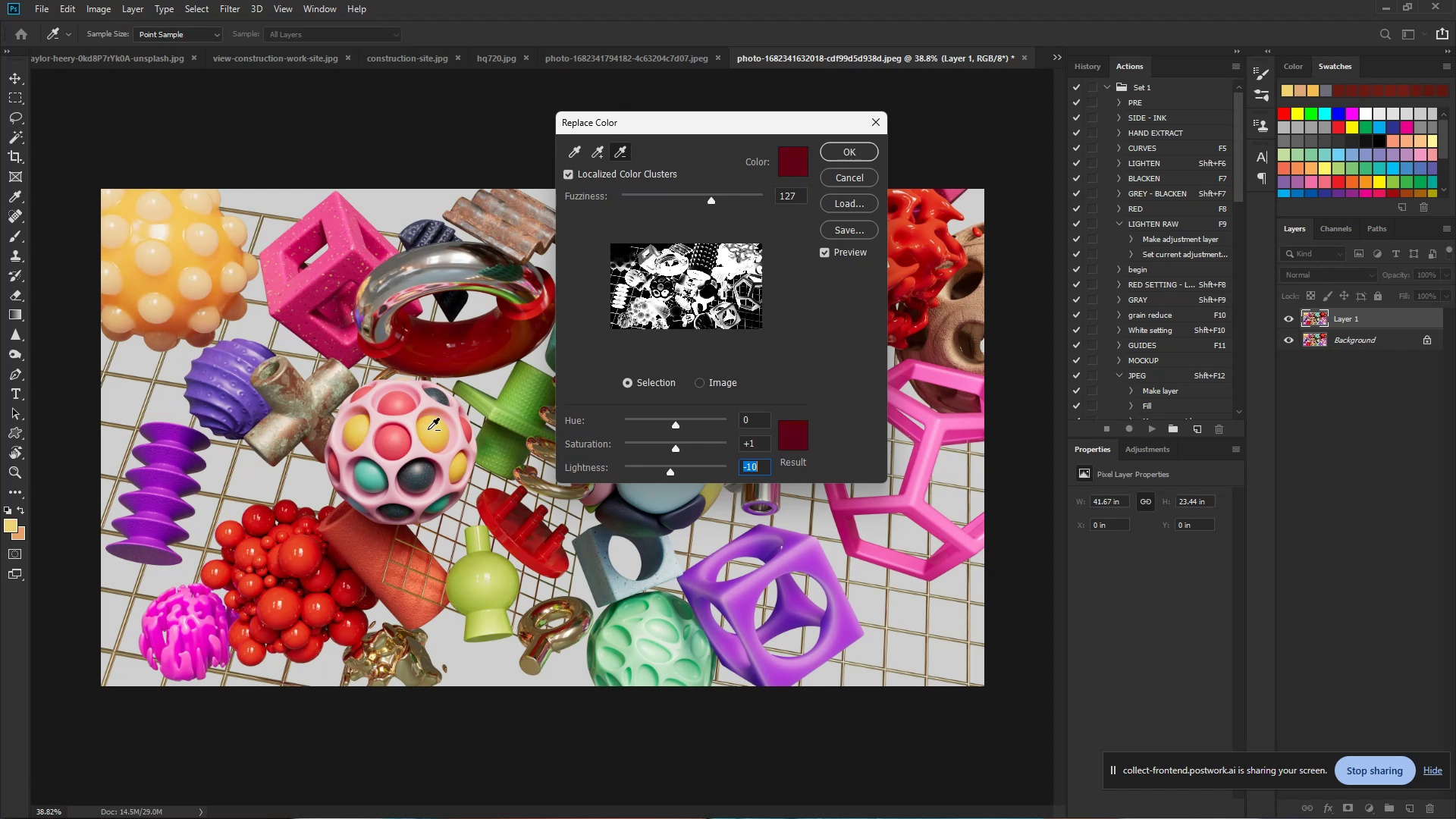 
left_click([437, 428])
 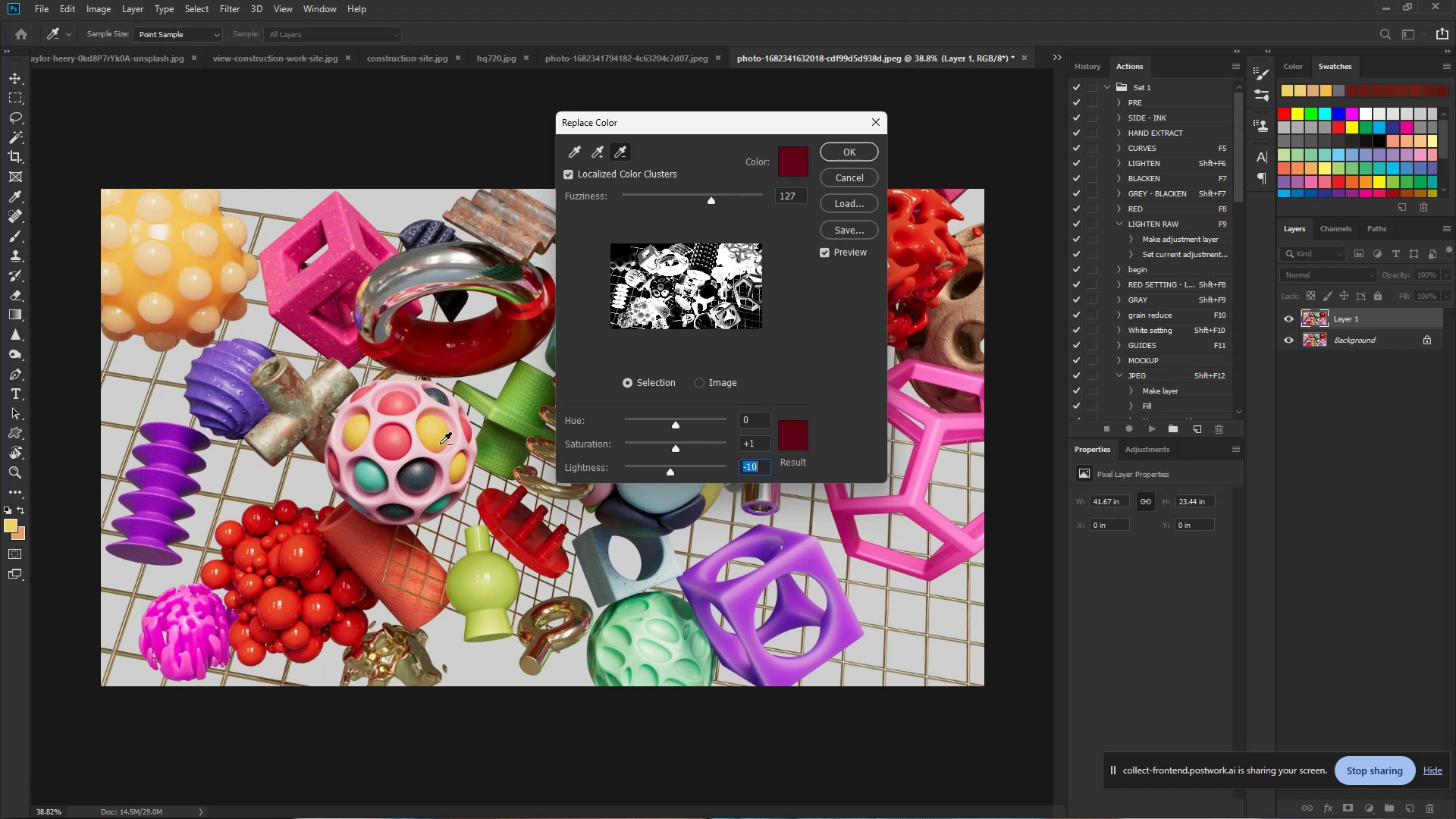 
left_click([441, 447])
 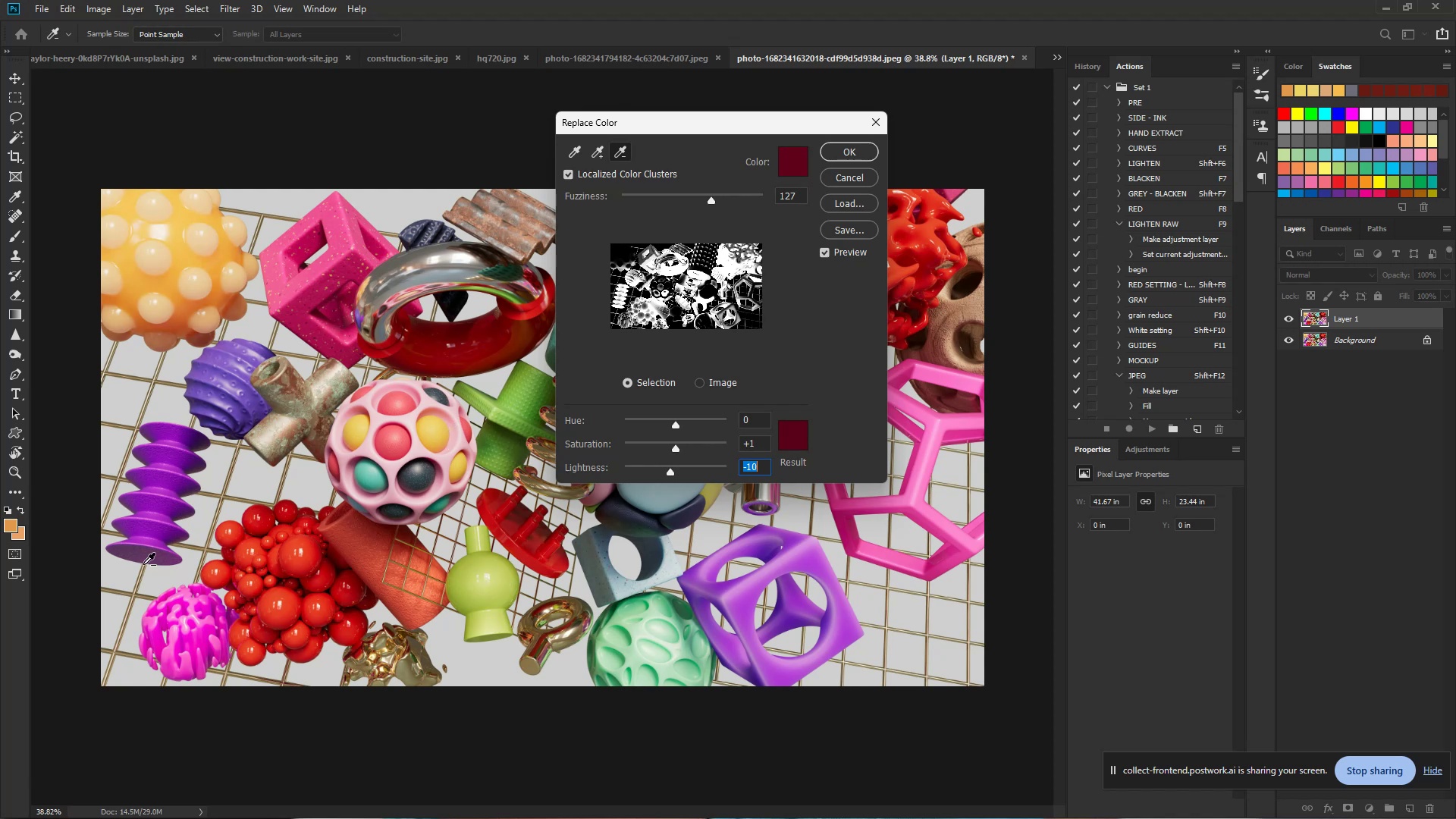 
left_click([197, 642])
 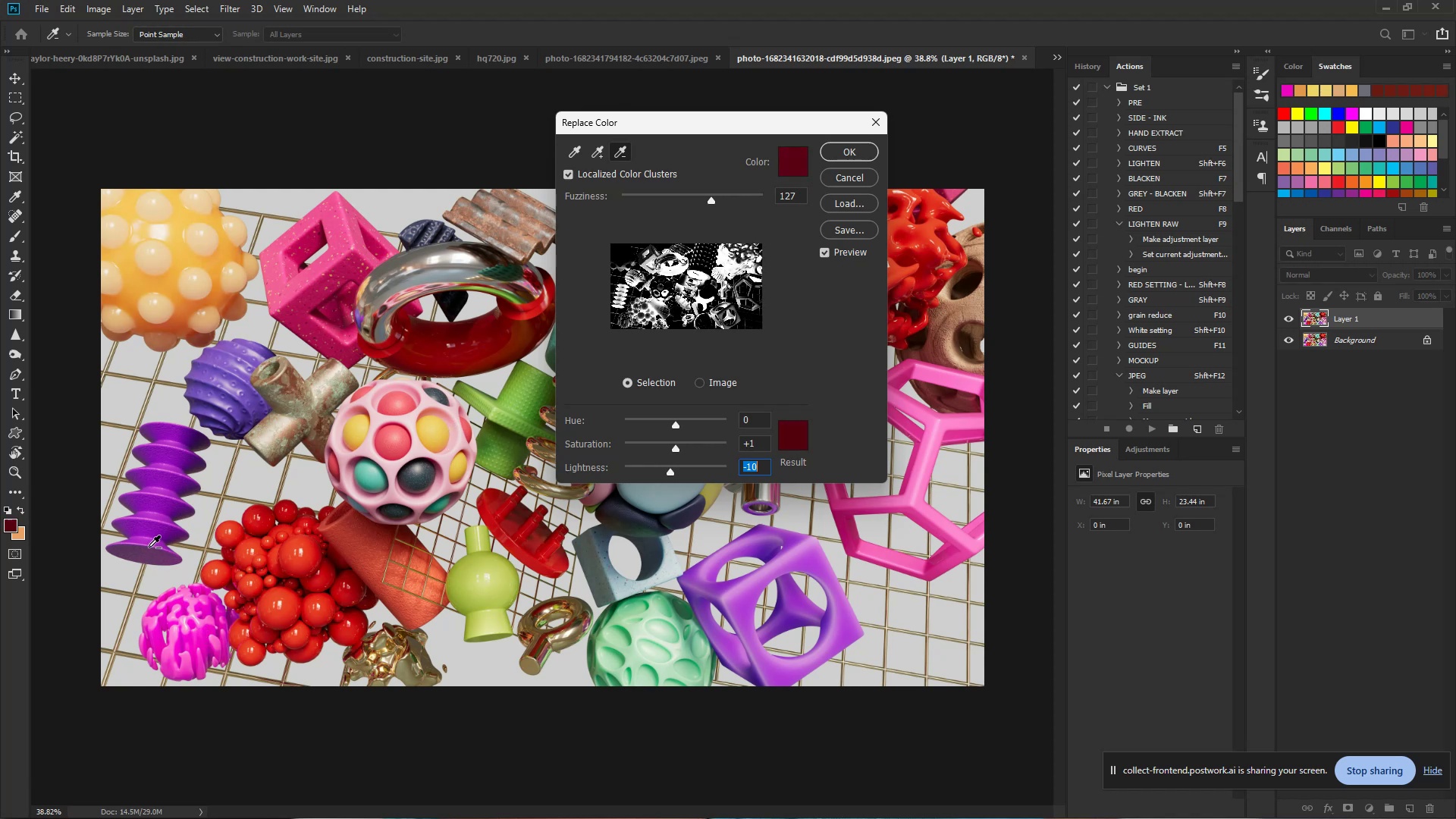 
double_click([150, 556])
 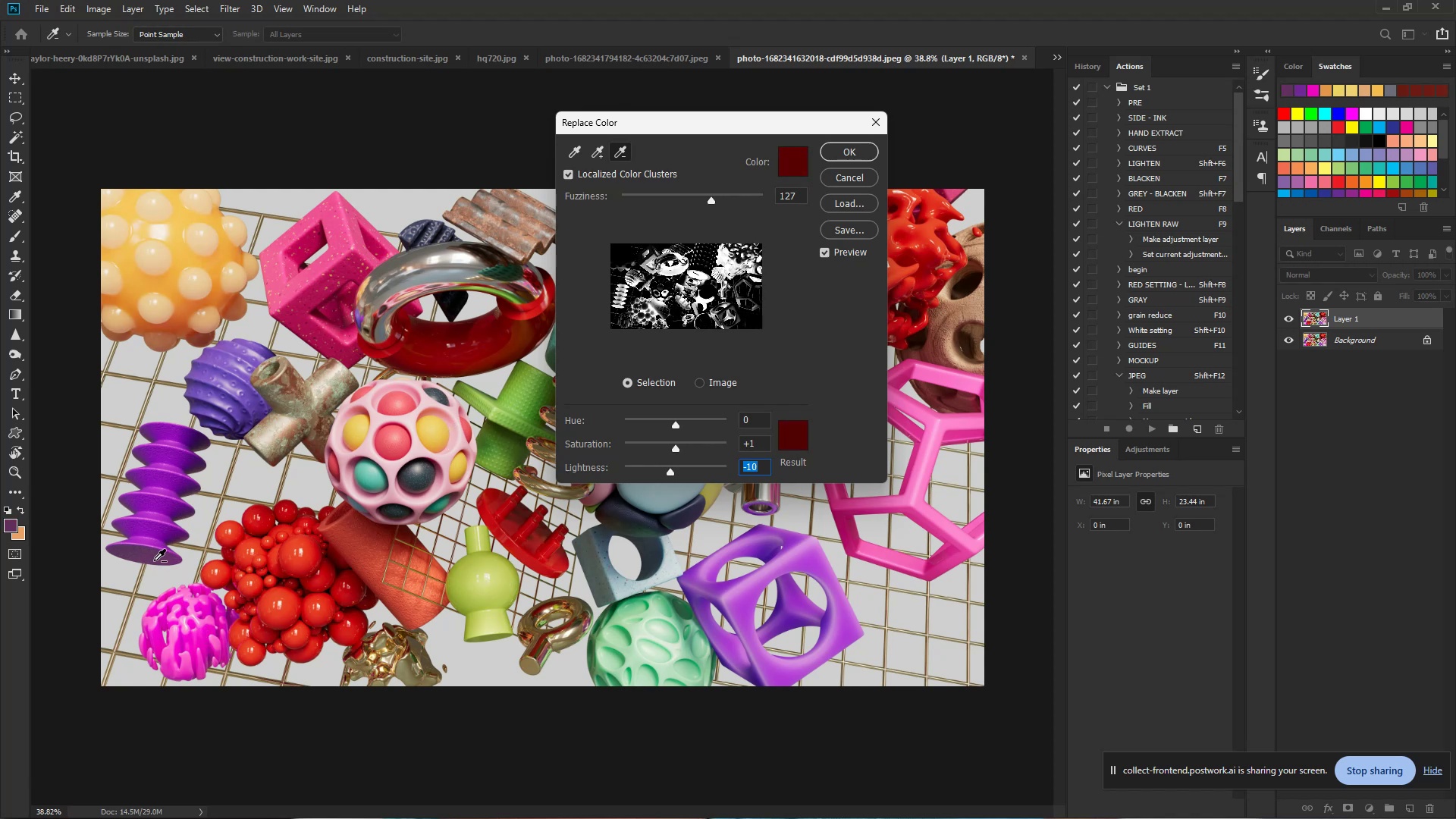 
left_click([154, 560])
 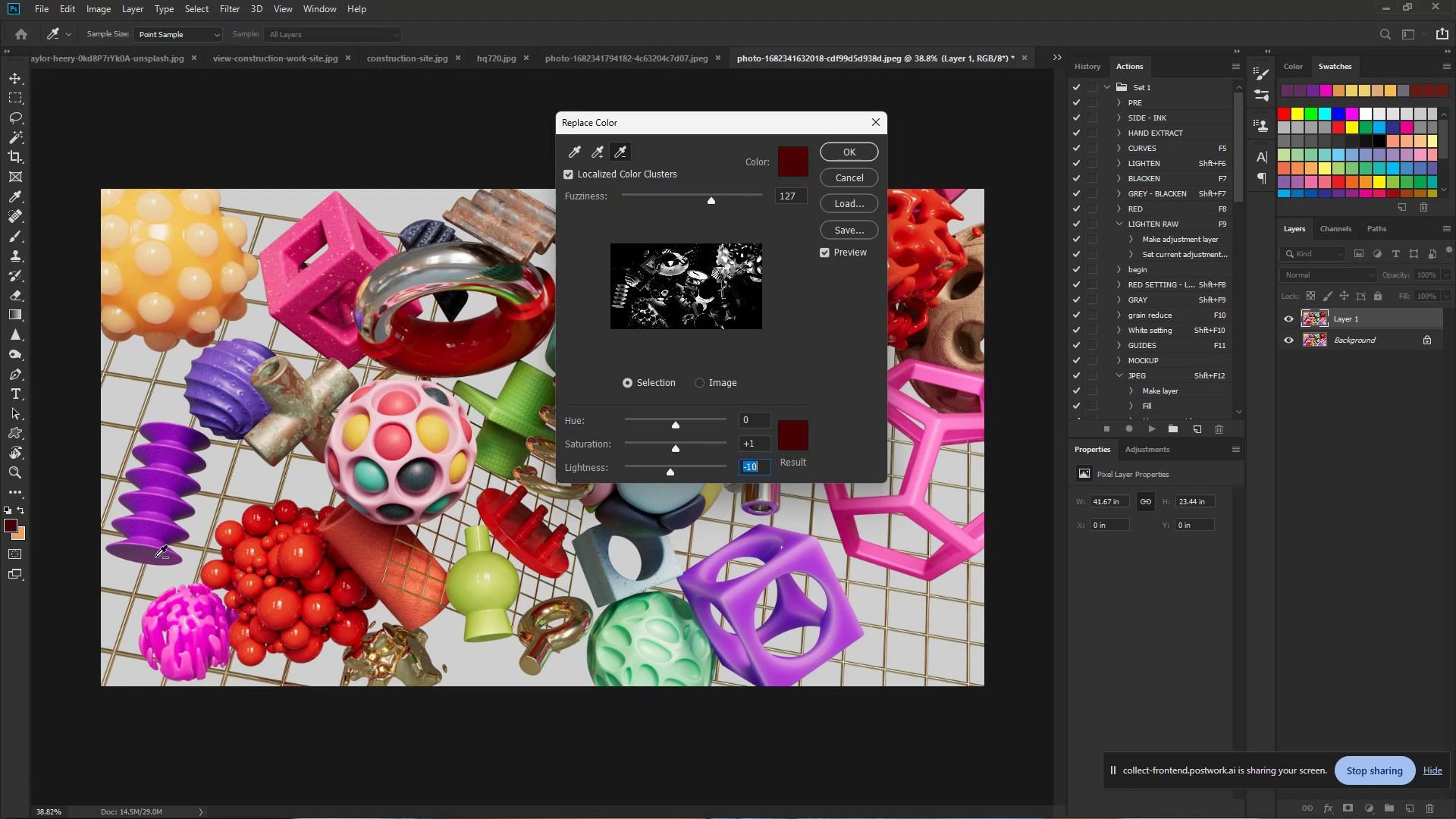 
double_click([156, 558])
 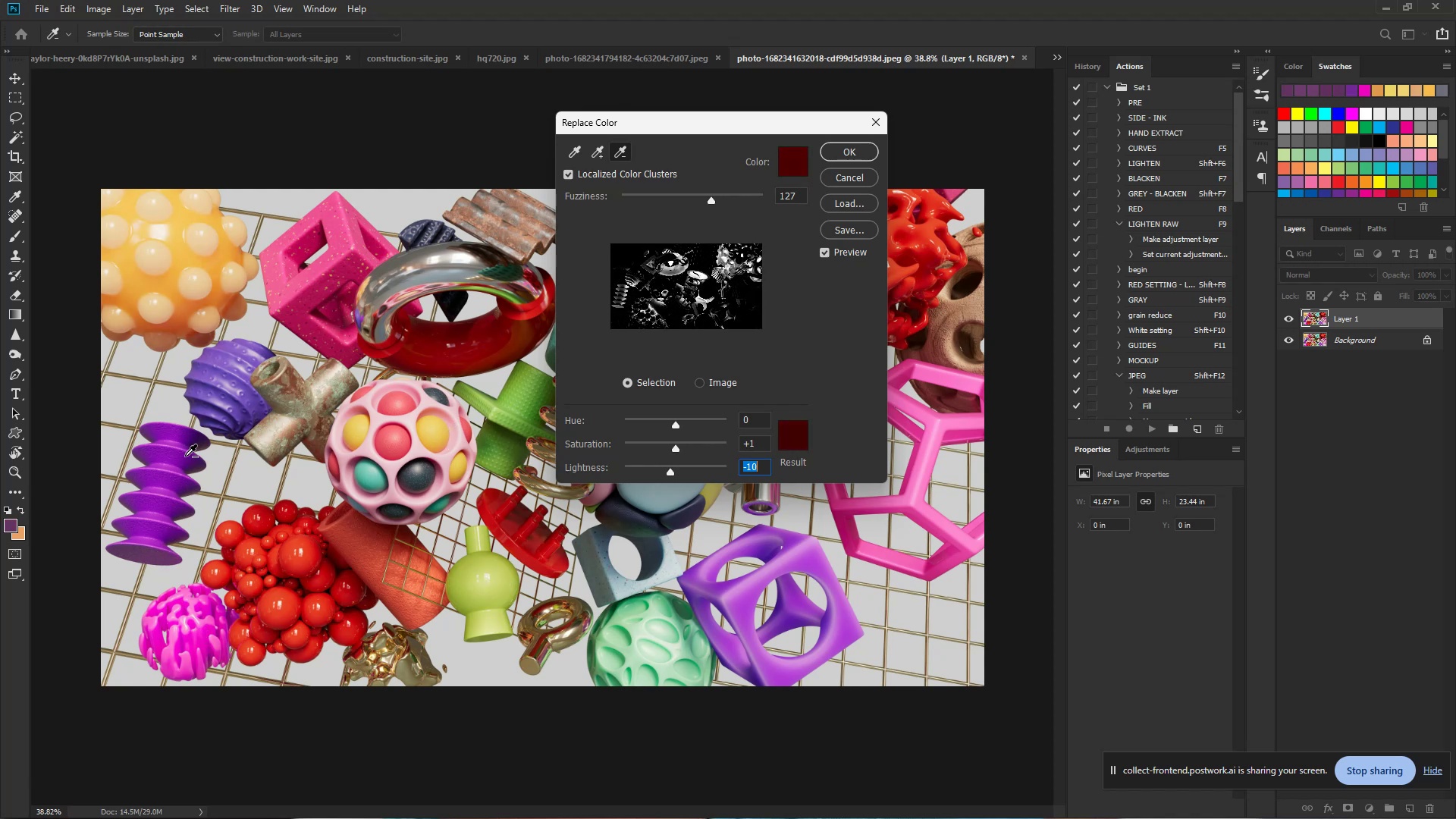 
left_click([184, 455])
 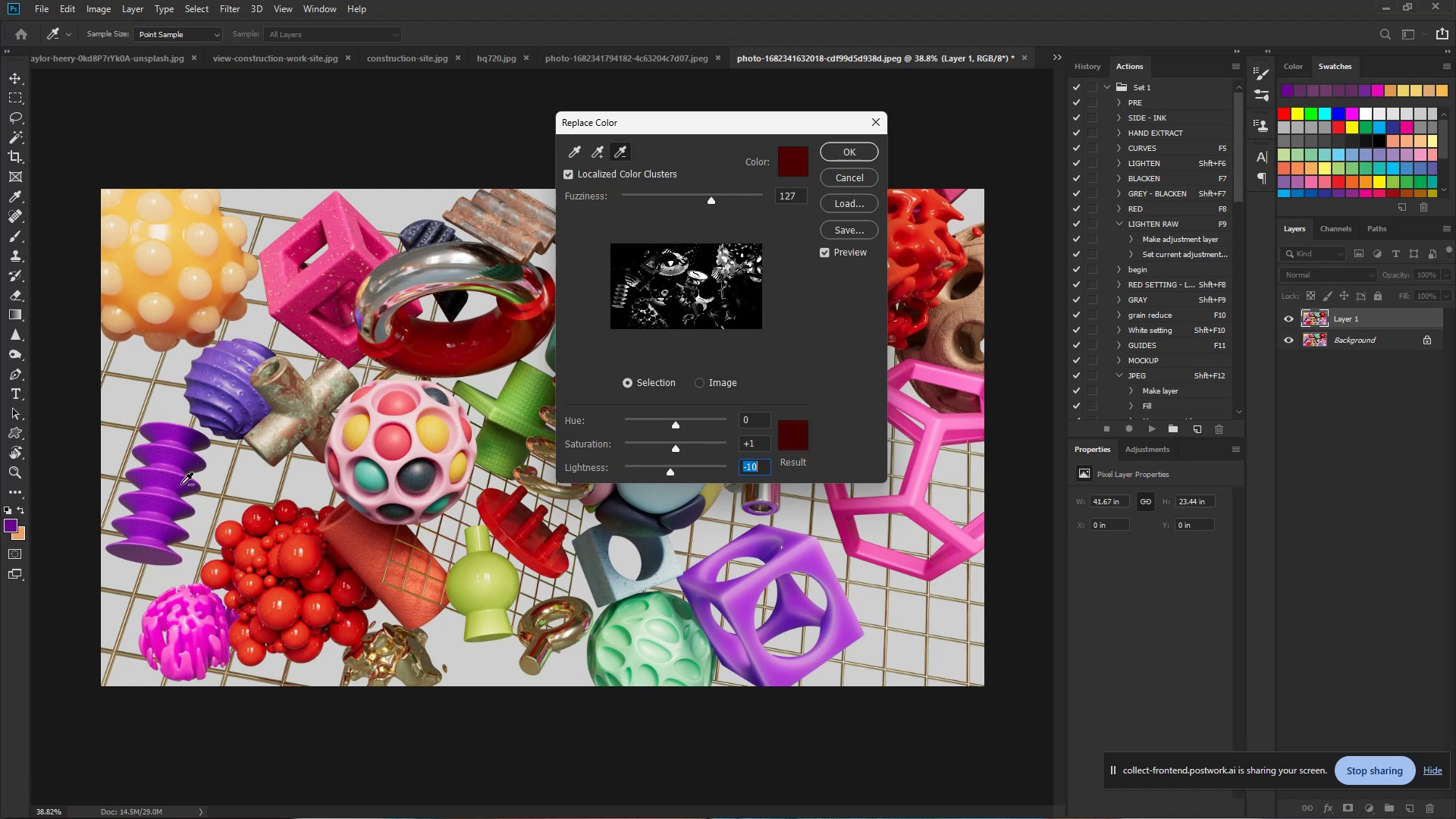 
left_click([181, 484])
 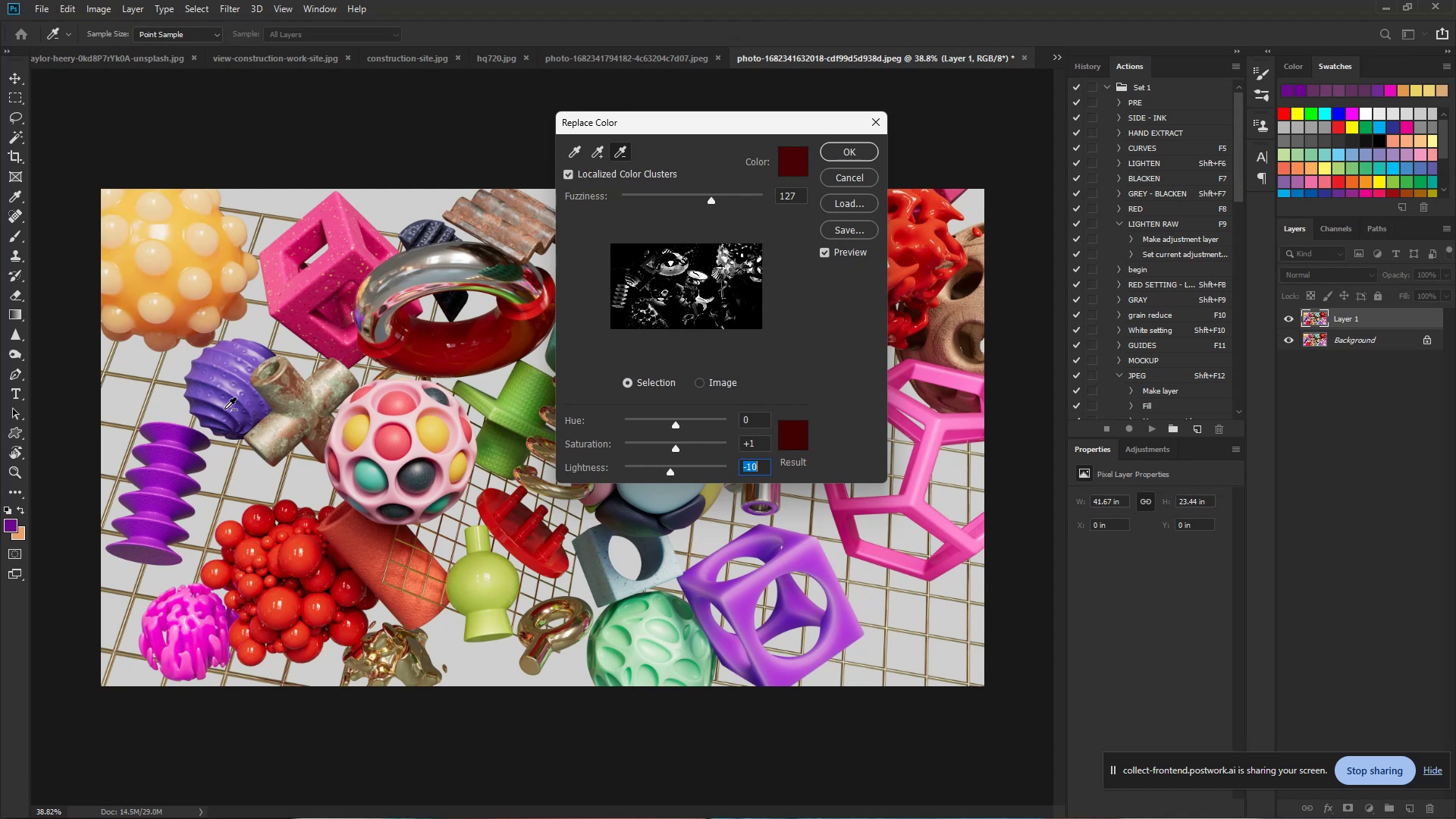 
left_click([240, 416])
 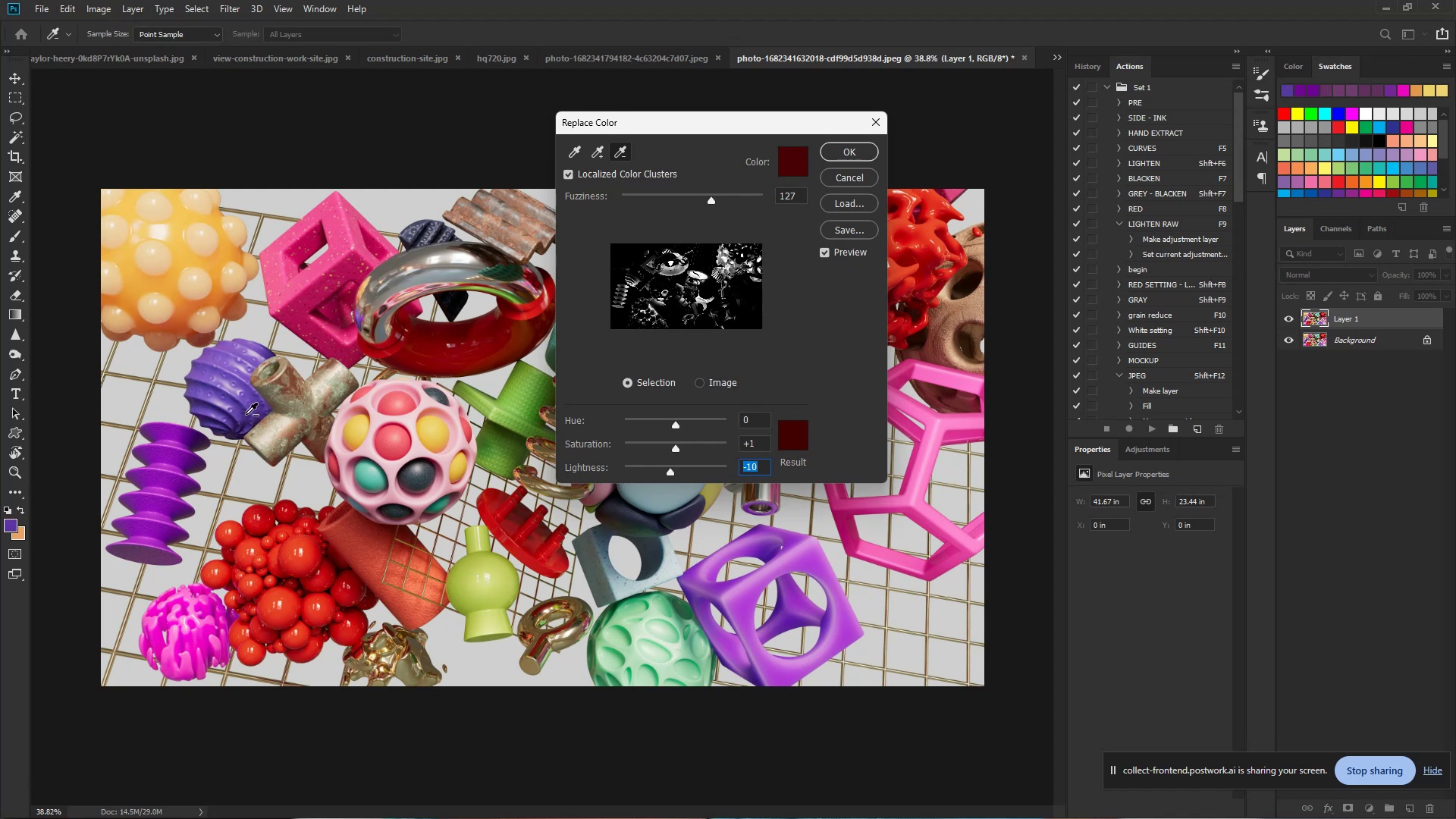 
left_click([247, 414])
 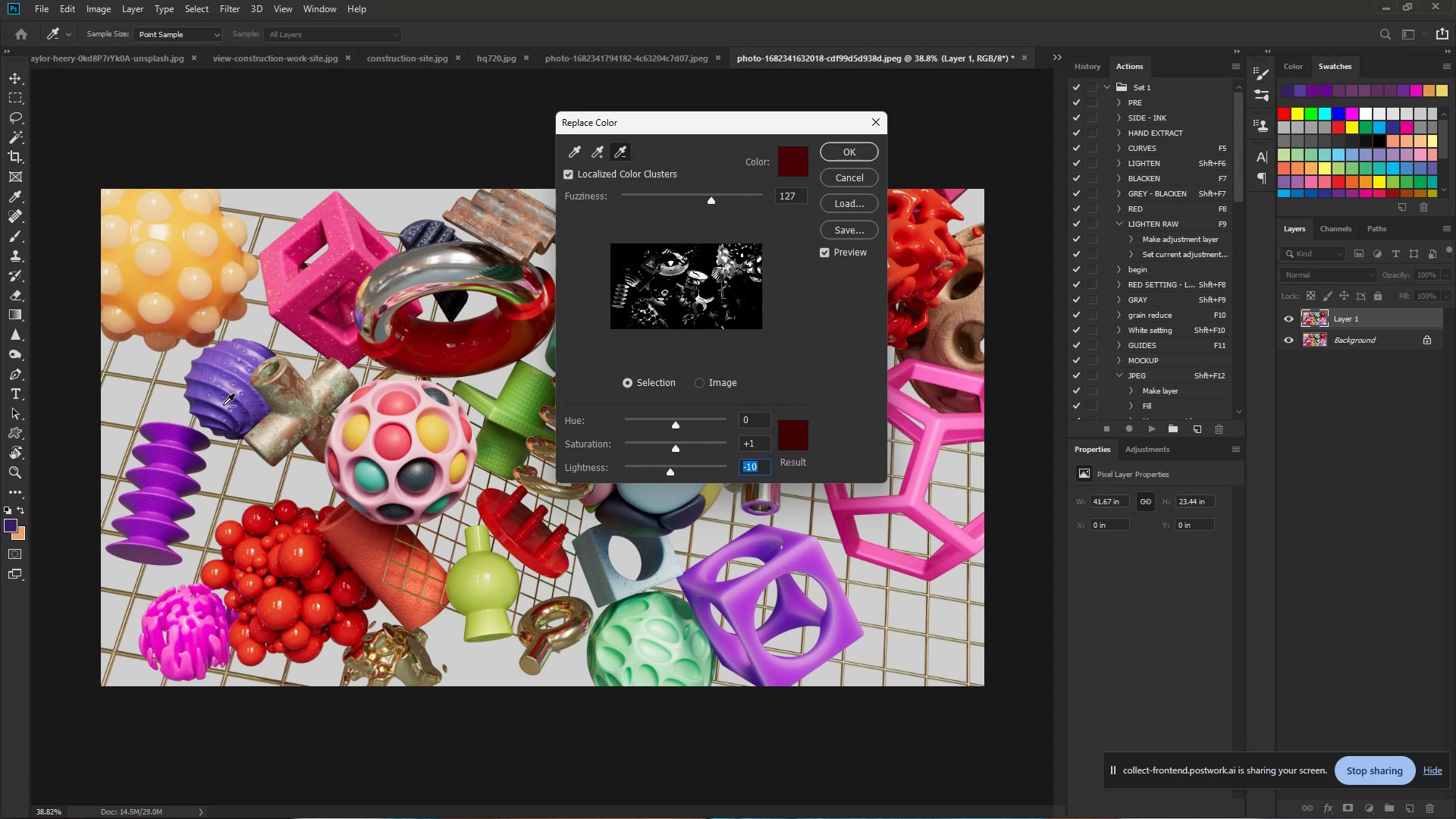 
left_click([221, 405])
 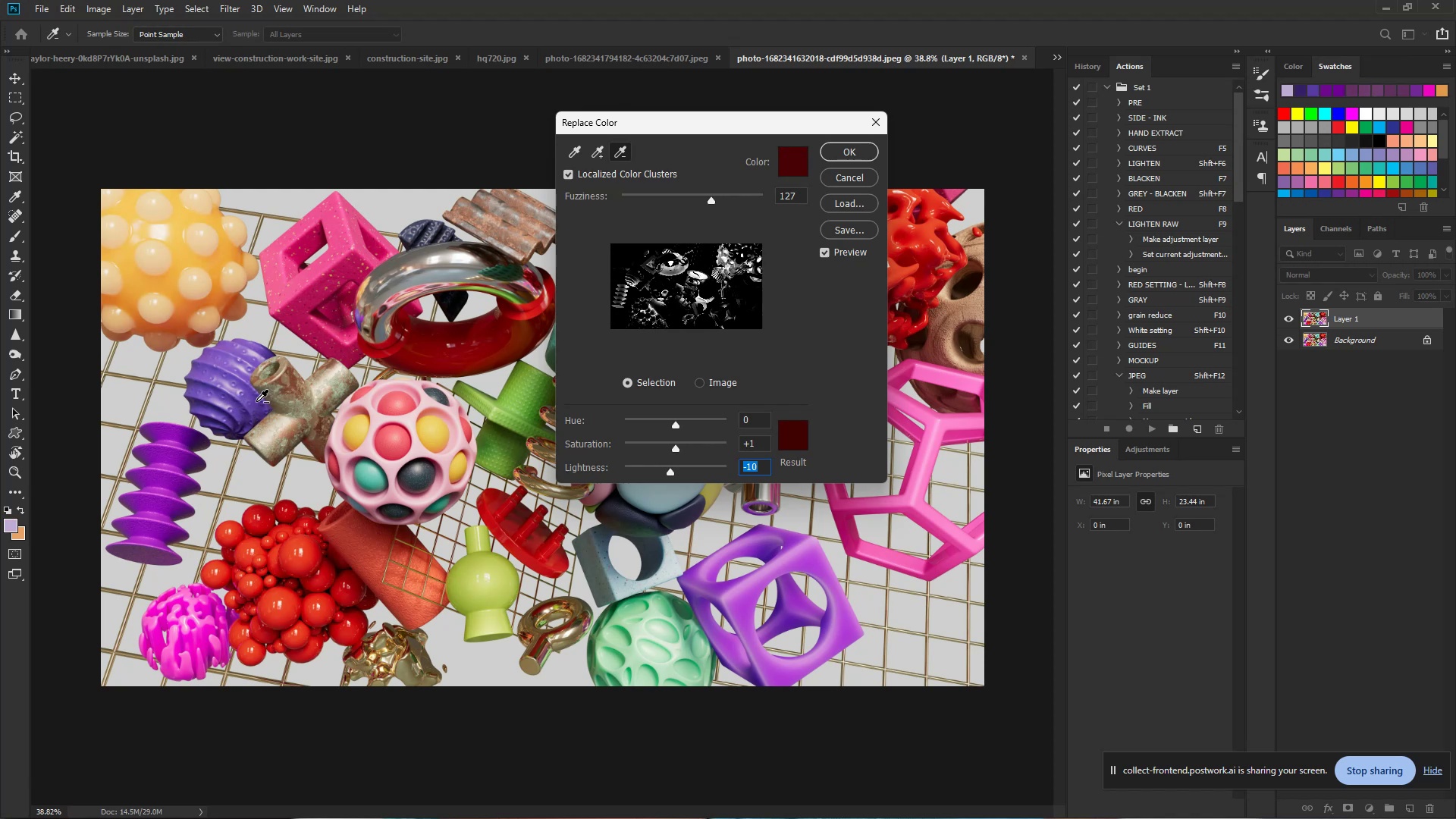 
left_click([256, 404])
 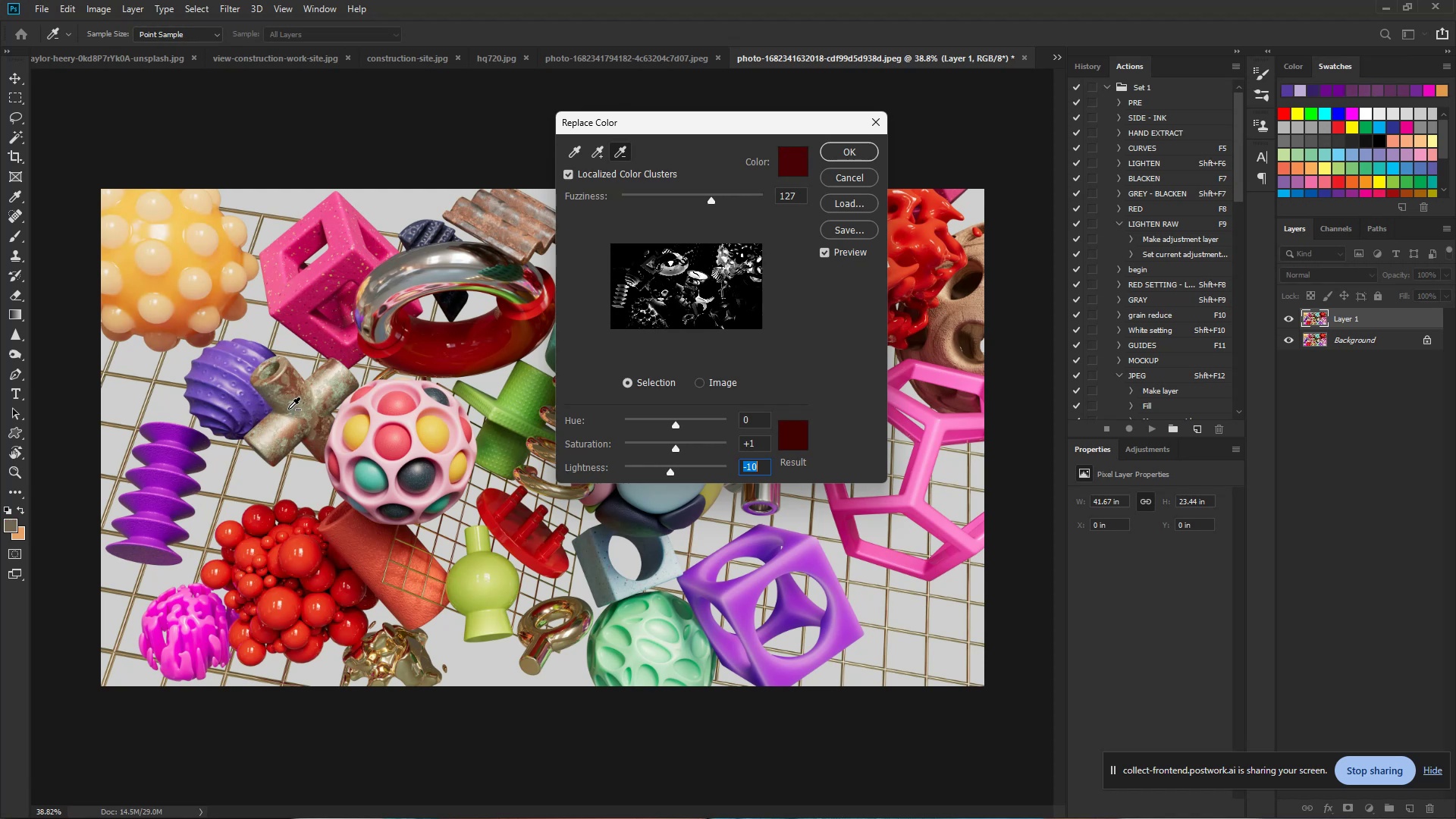 
double_click([290, 403])
 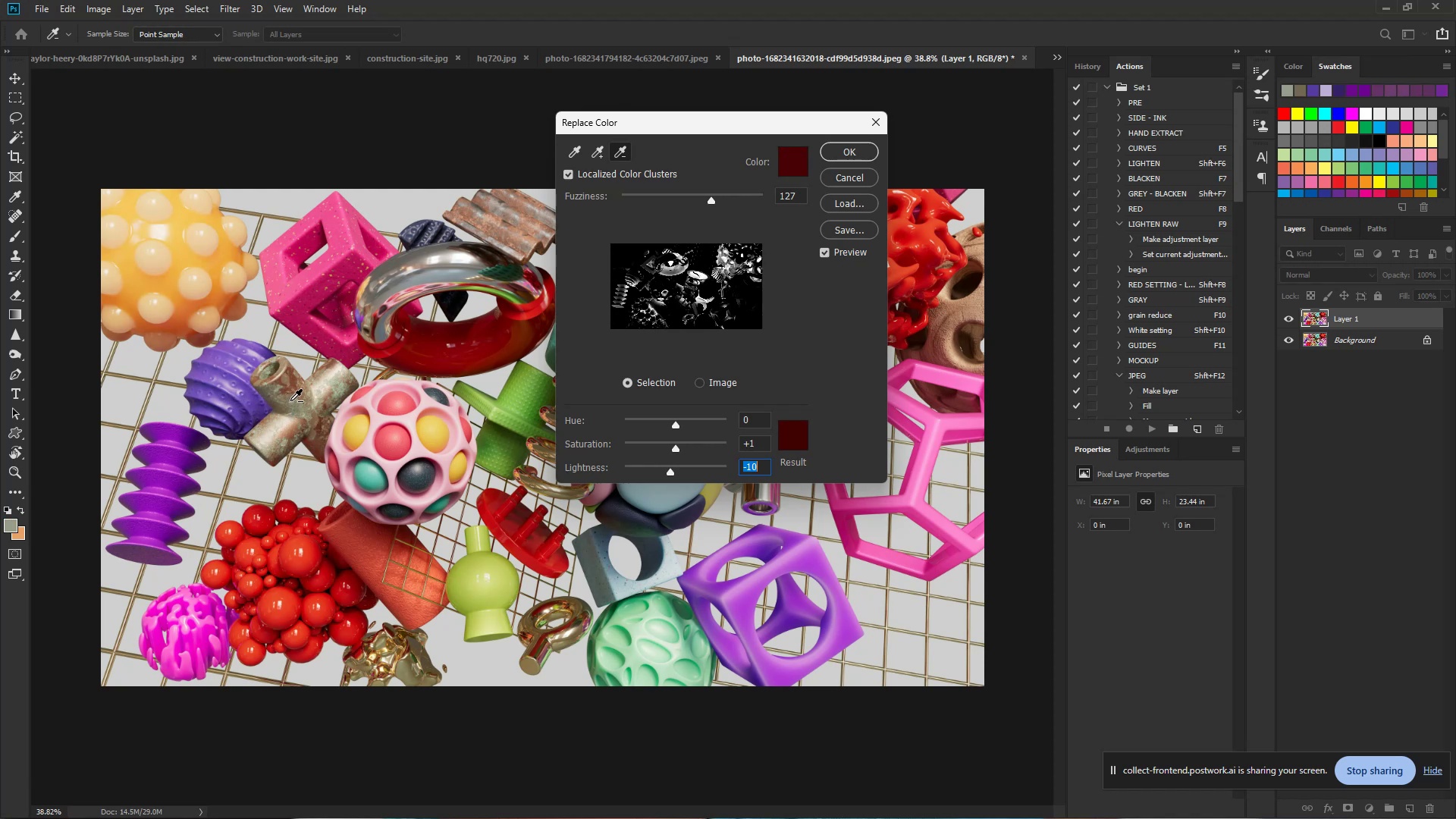 
triple_click([290, 400])
 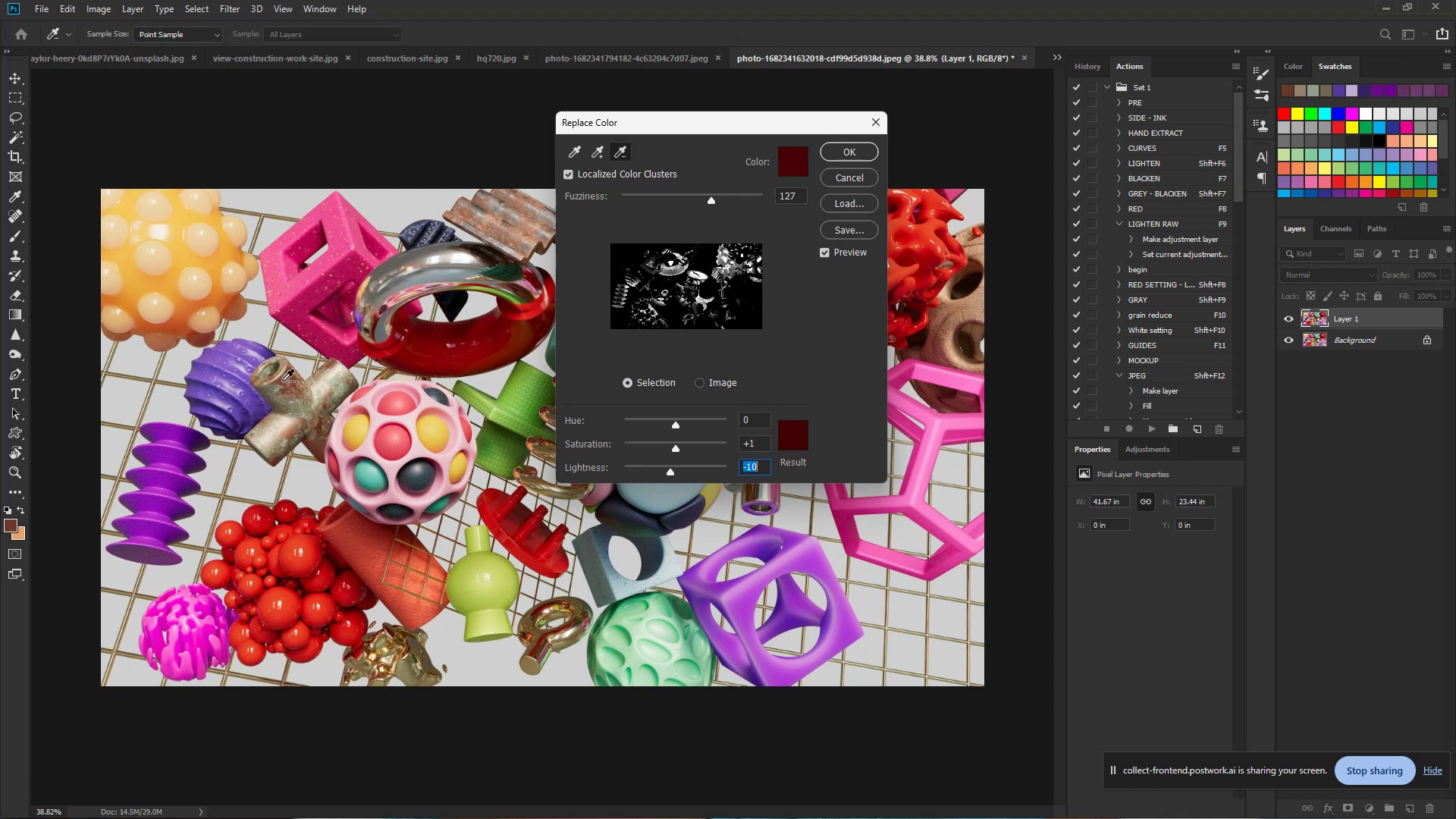 
triple_click([282, 378])
 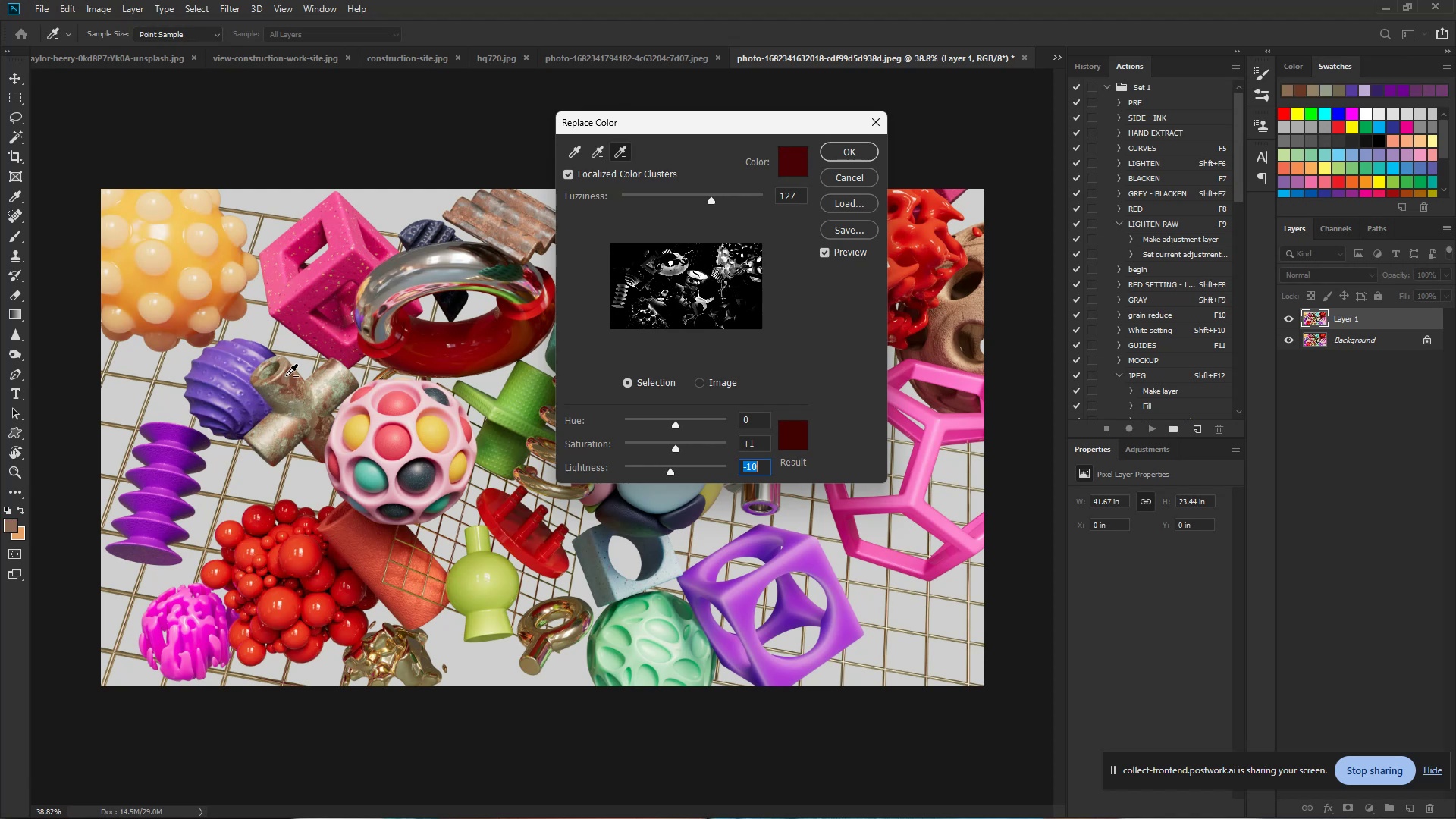 
triple_click([286, 375])
 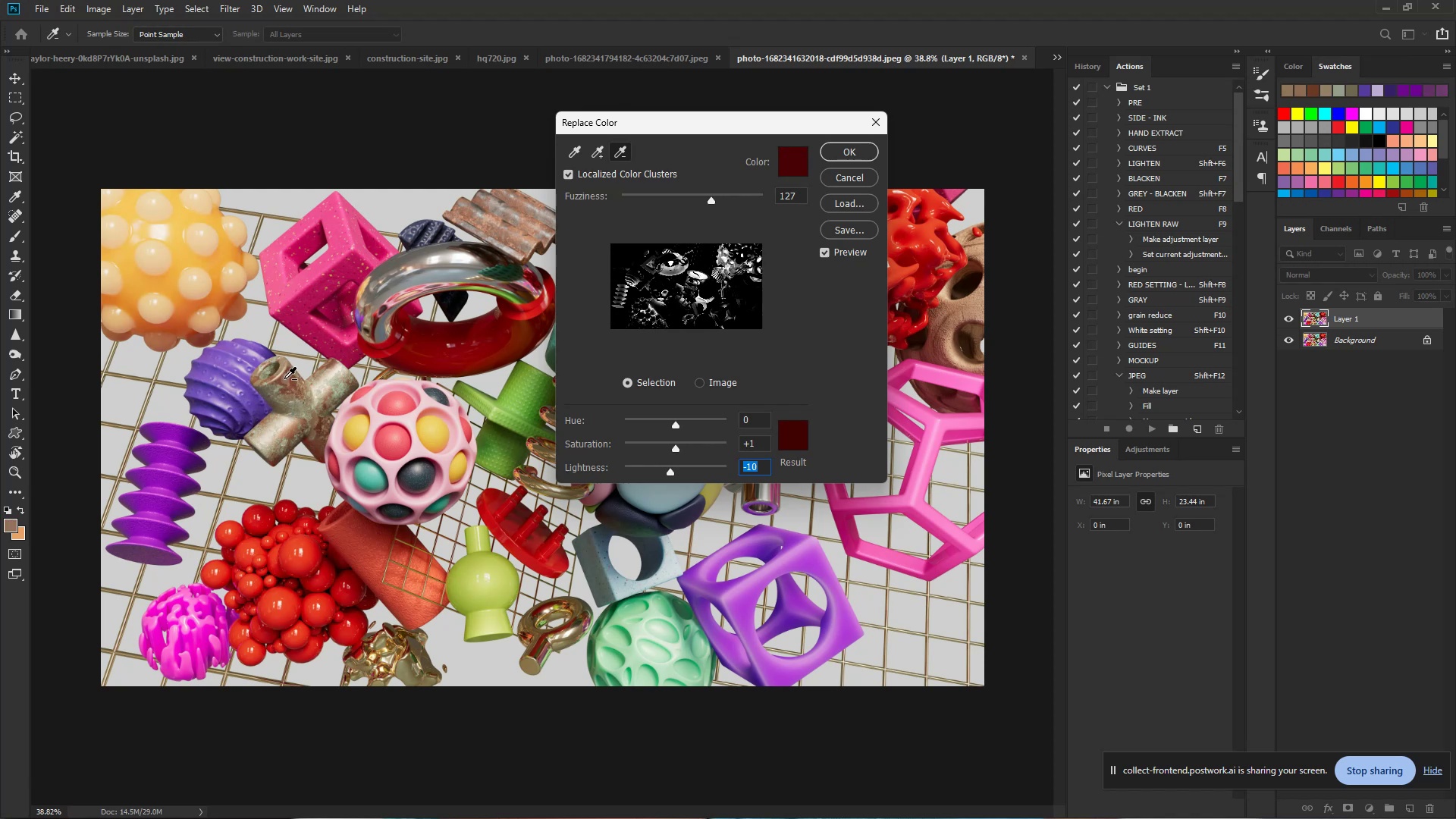 
left_click([284, 379])
 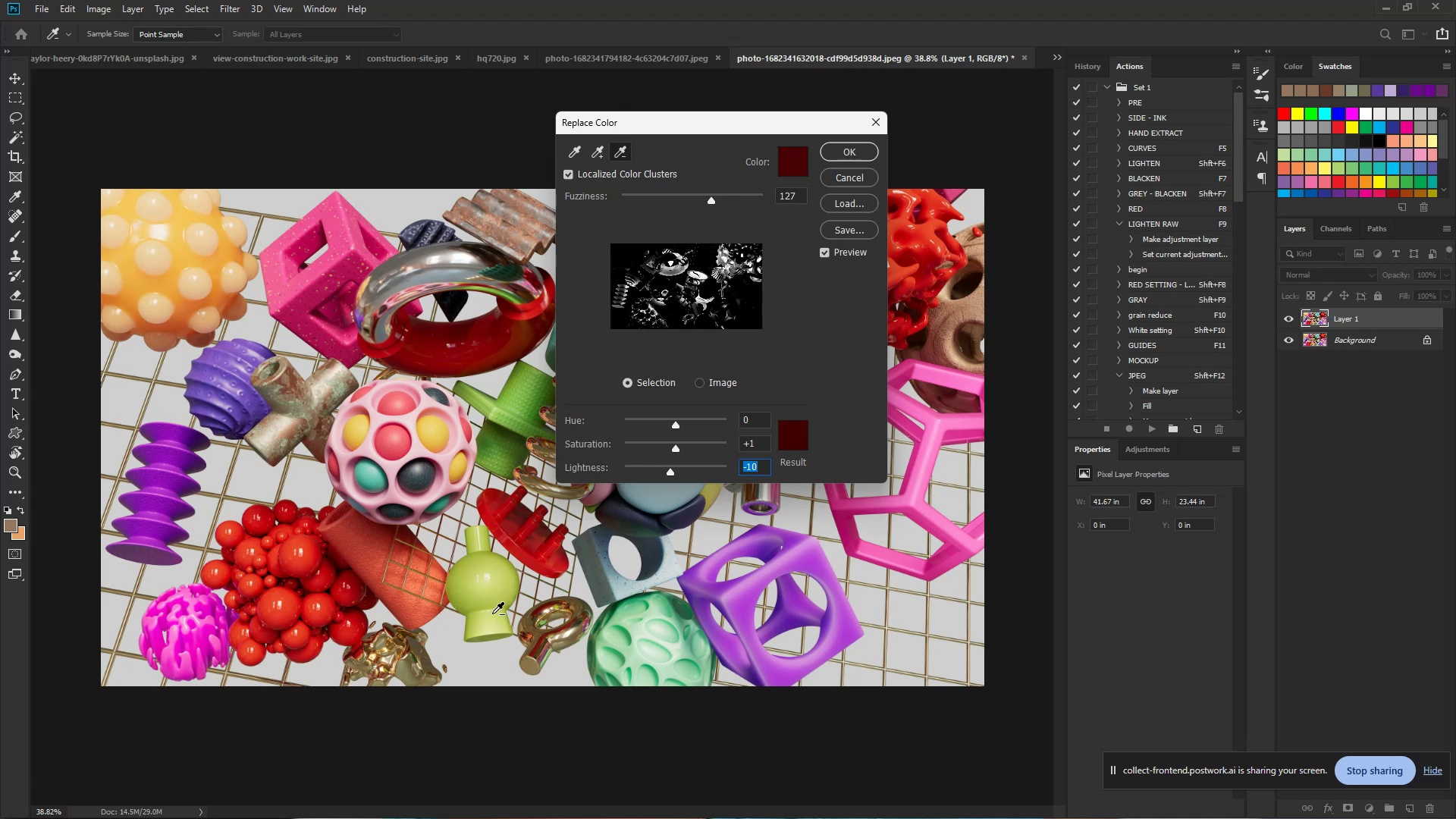 
double_click([494, 623])
 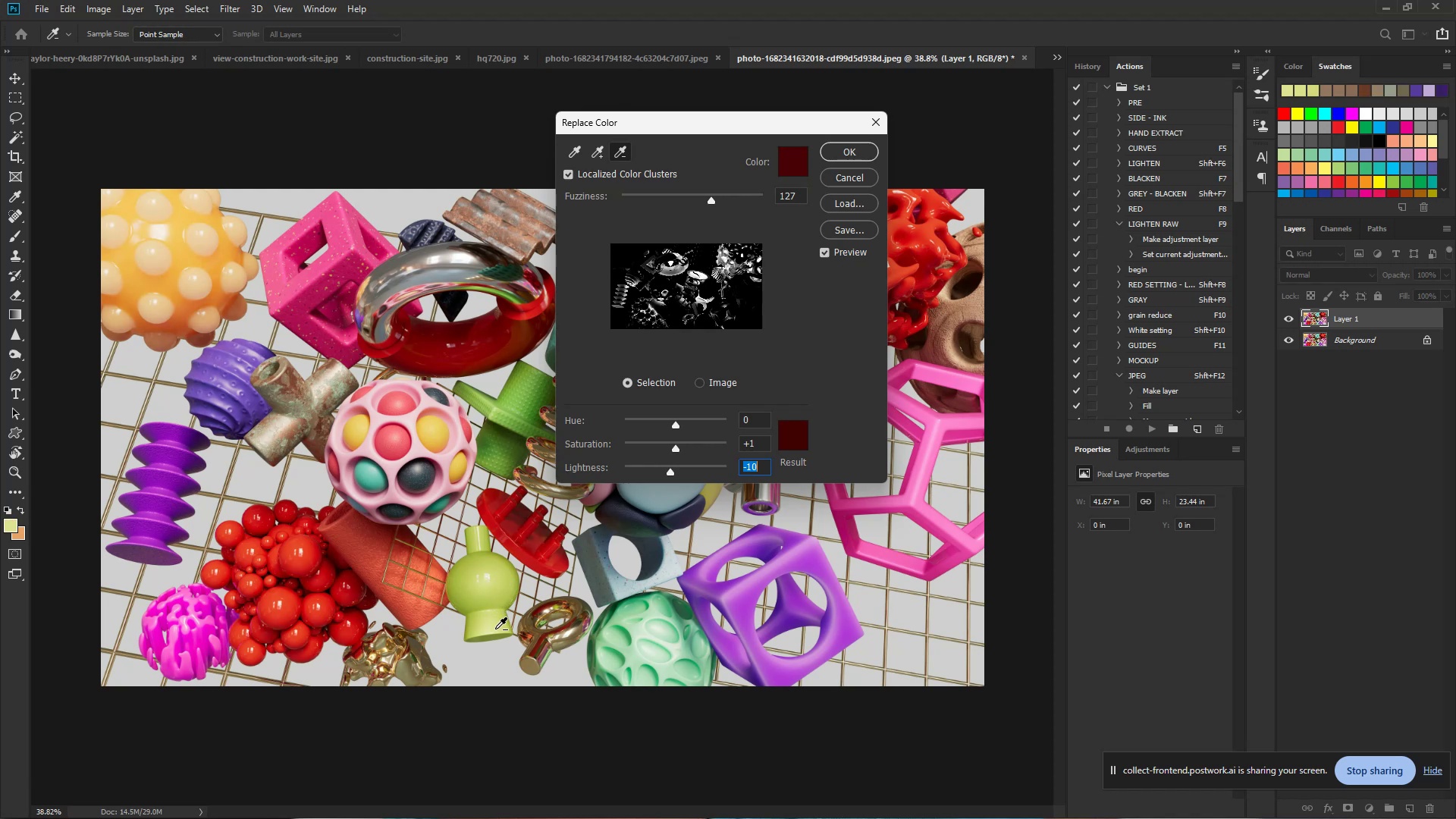 
triple_click([497, 630])
 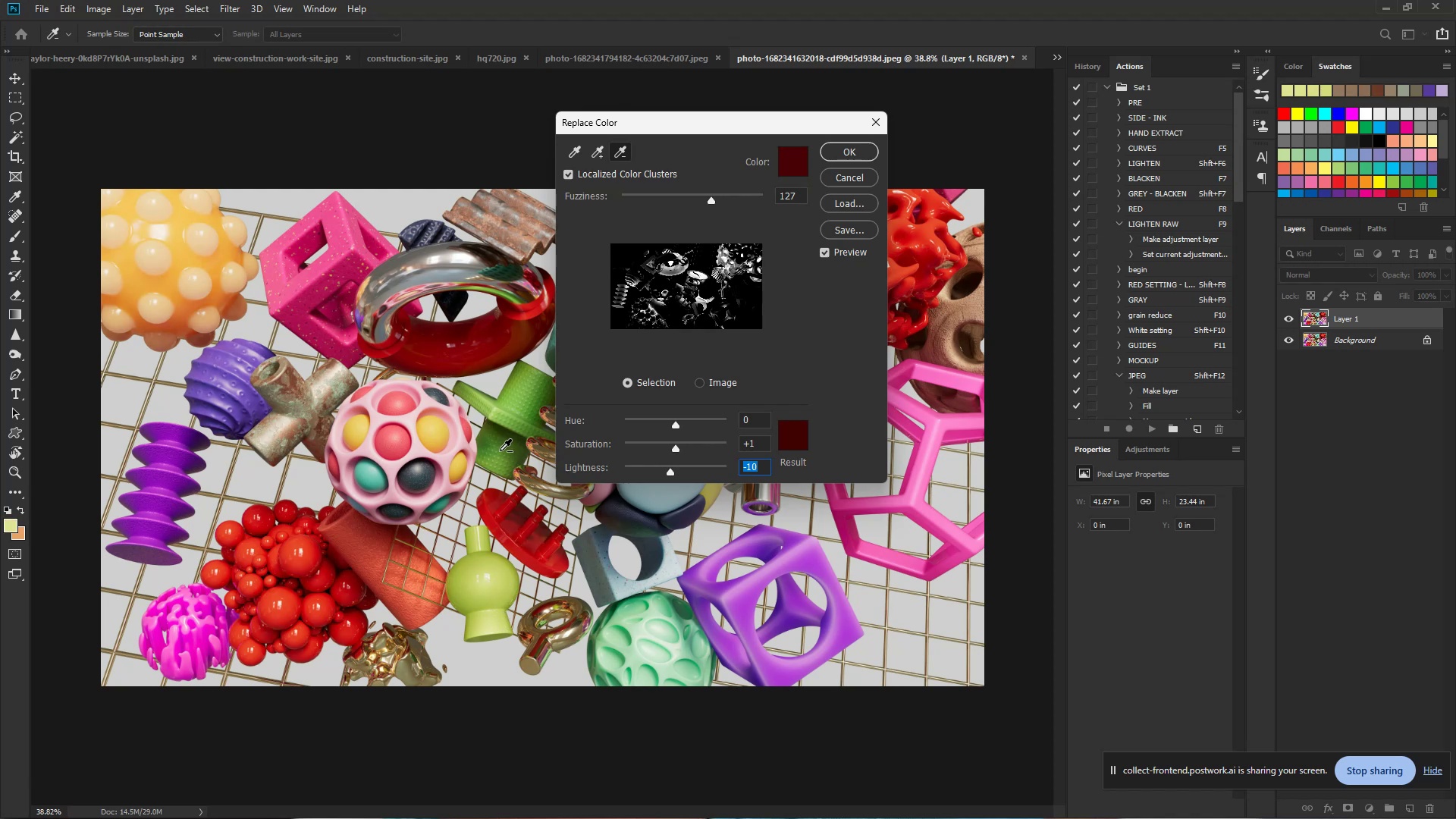 
hold_key(key=Space, duration=1.5)
 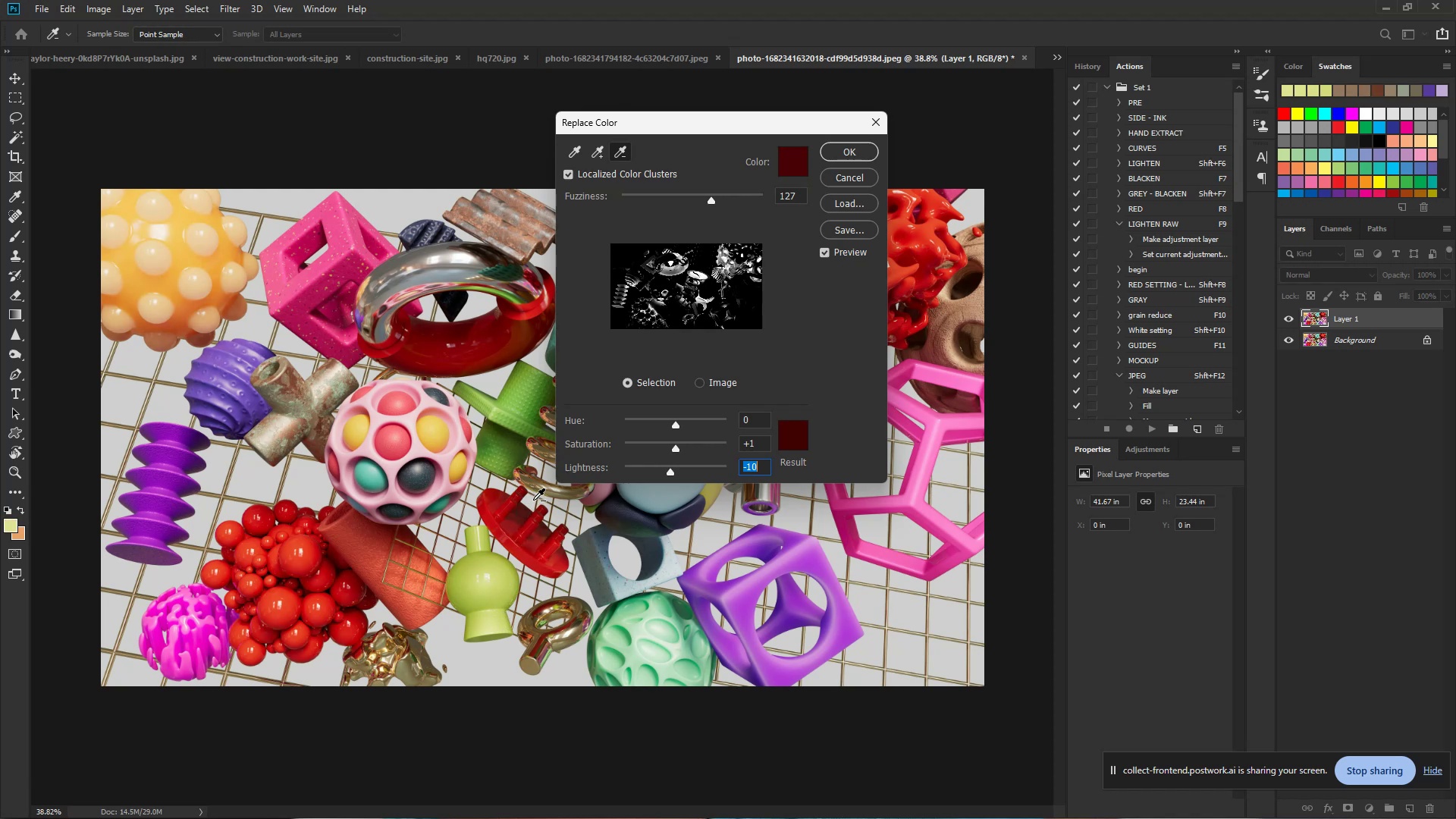 
left_click_drag(start_coordinate=[522, 498], to_coordinate=[367, 491])
 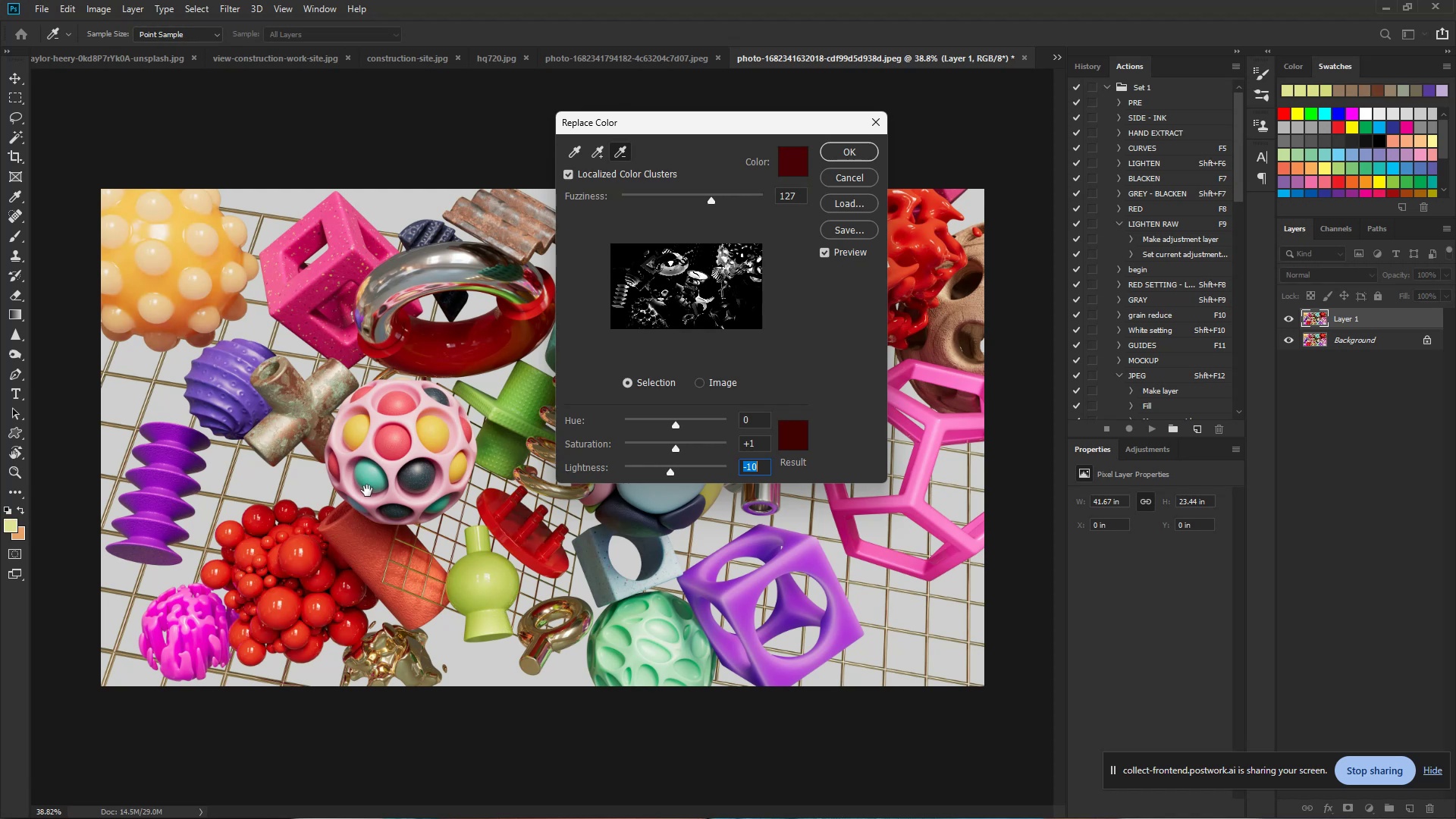 
key(Space)
 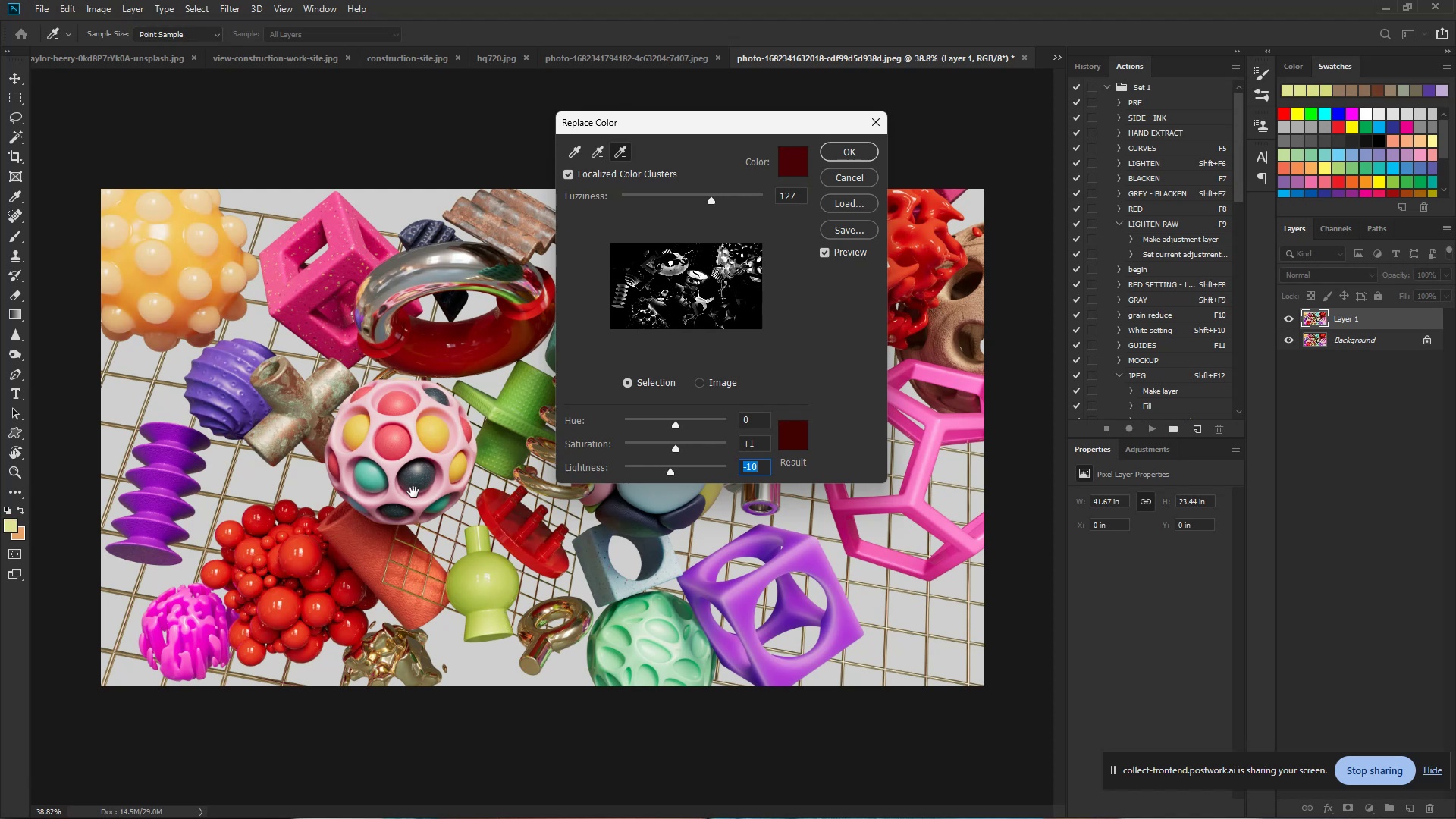 
key(Space)
 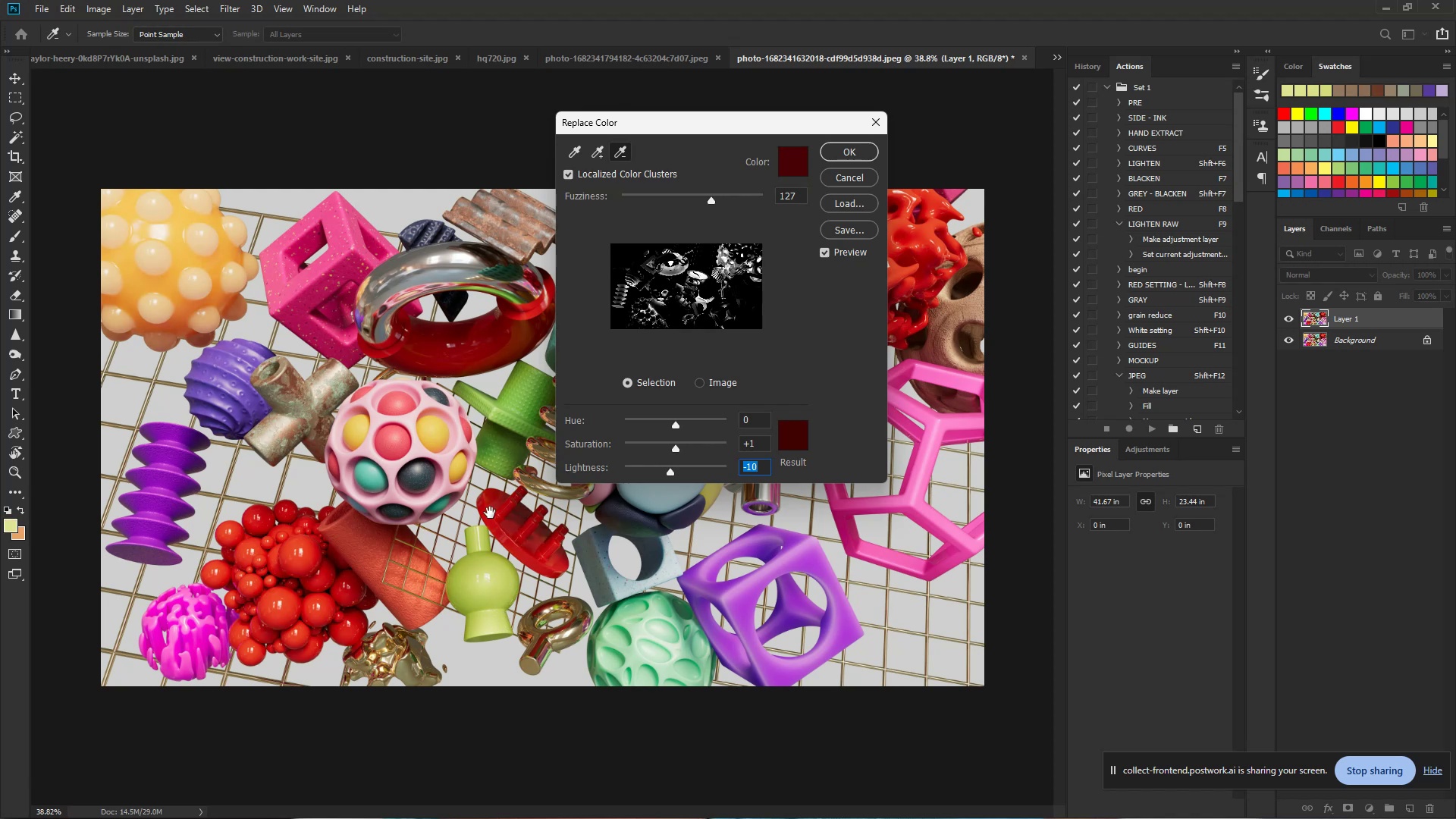 
key(Space)
 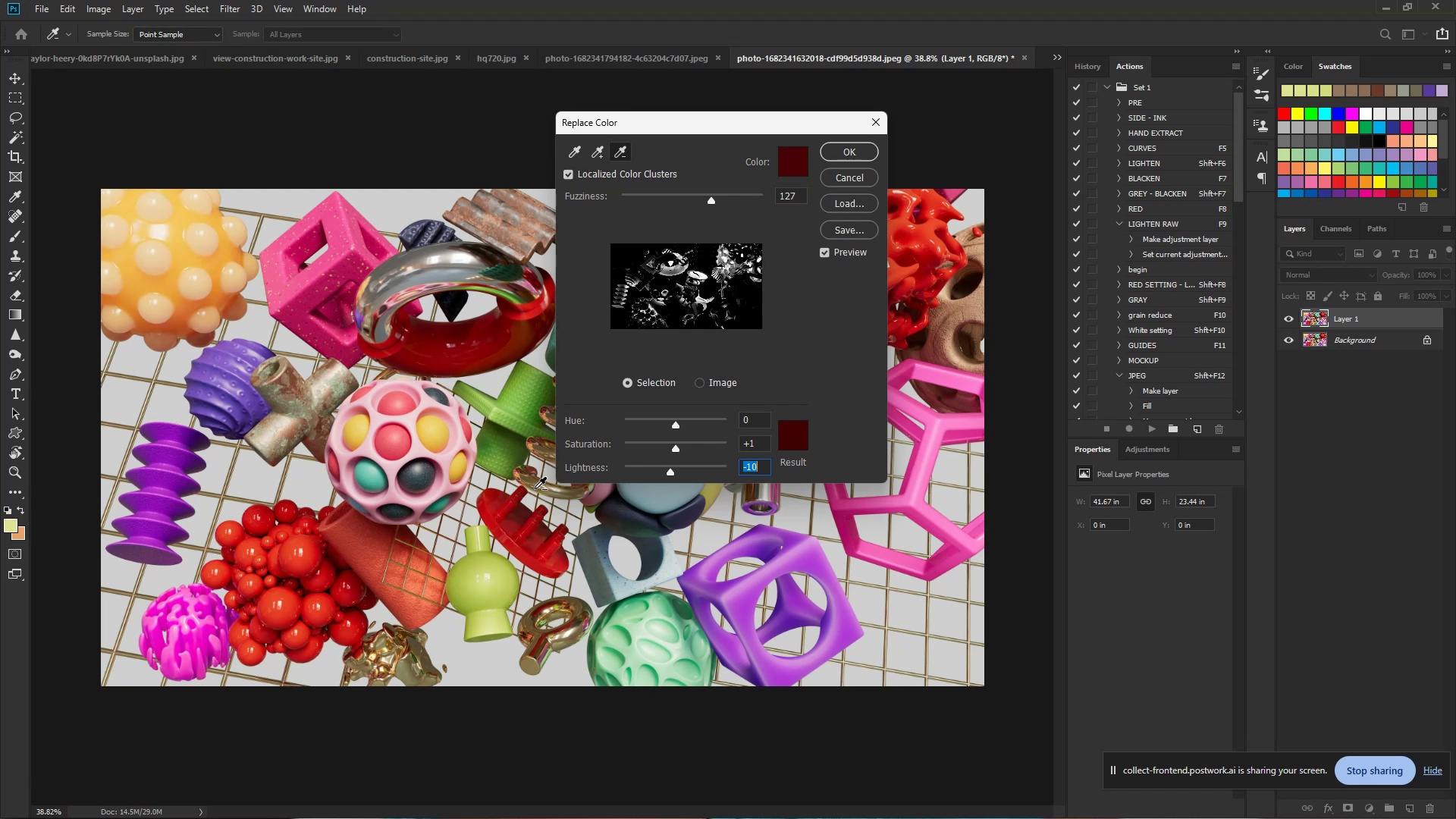 
left_click([535, 488])
 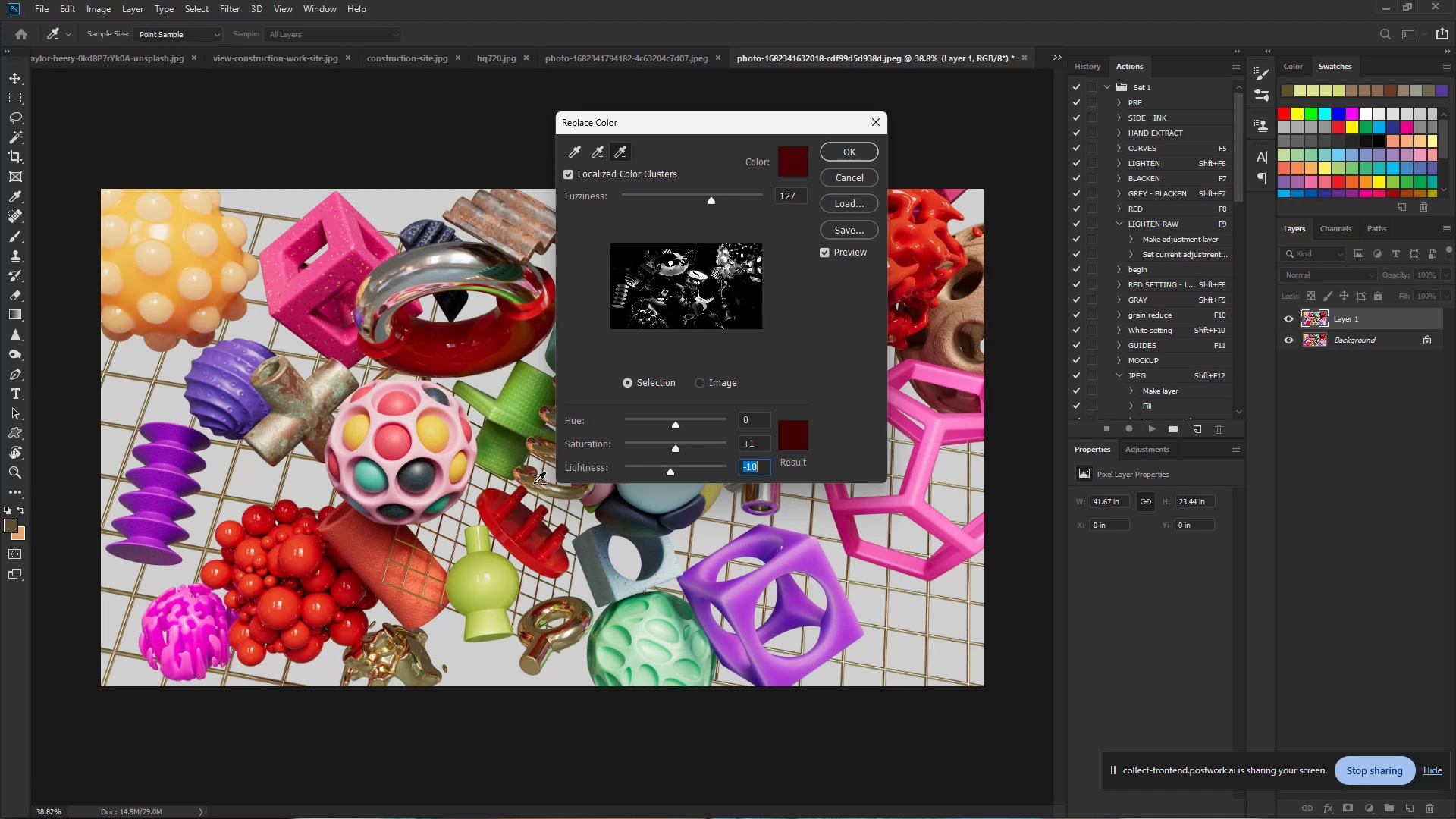 
double_click([534, 483])
 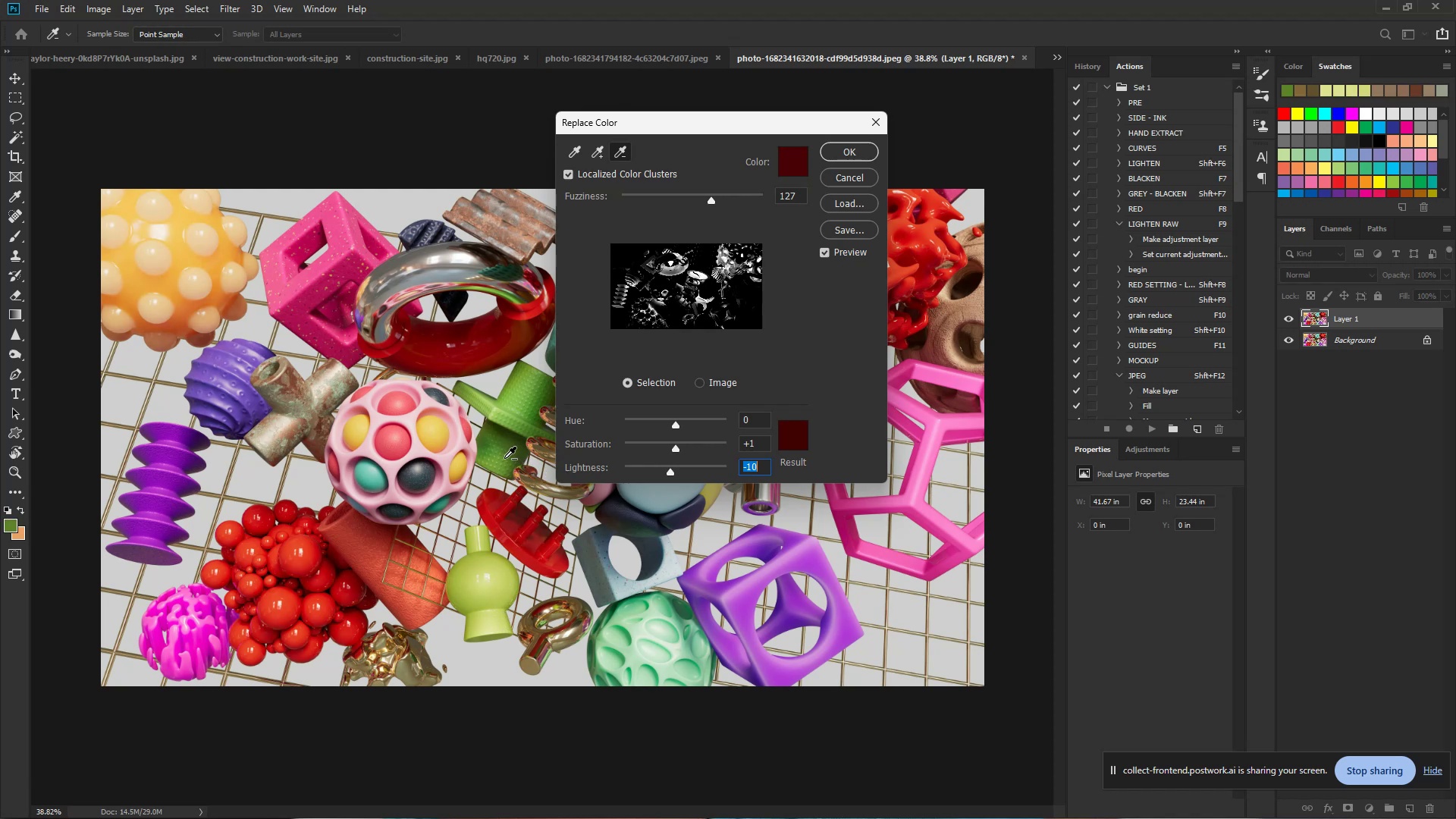 
double_click([495, 455])
 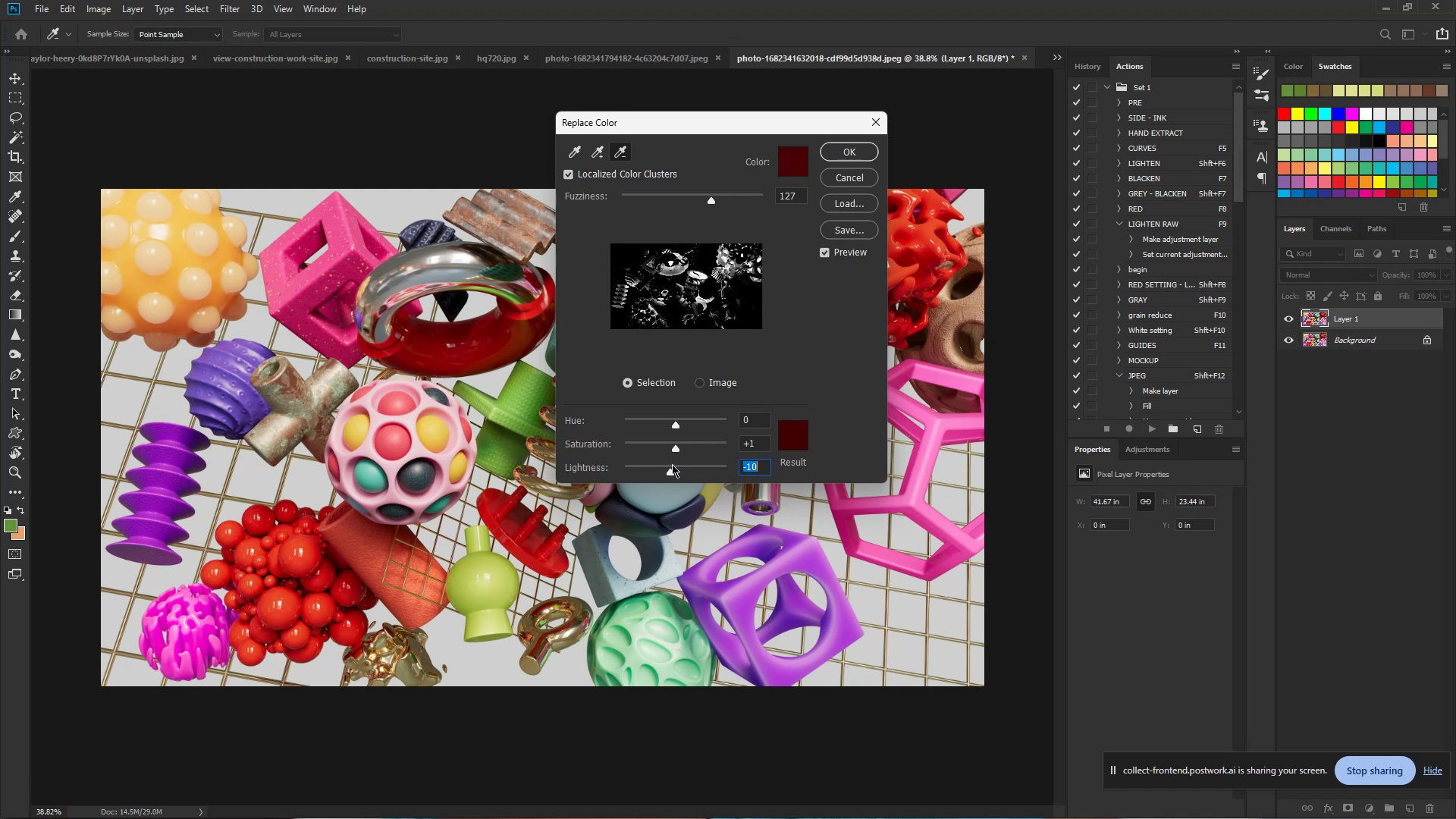 
left_click_drag(start_coordinate=[675, 447], to_coordinate=[684, 456])
 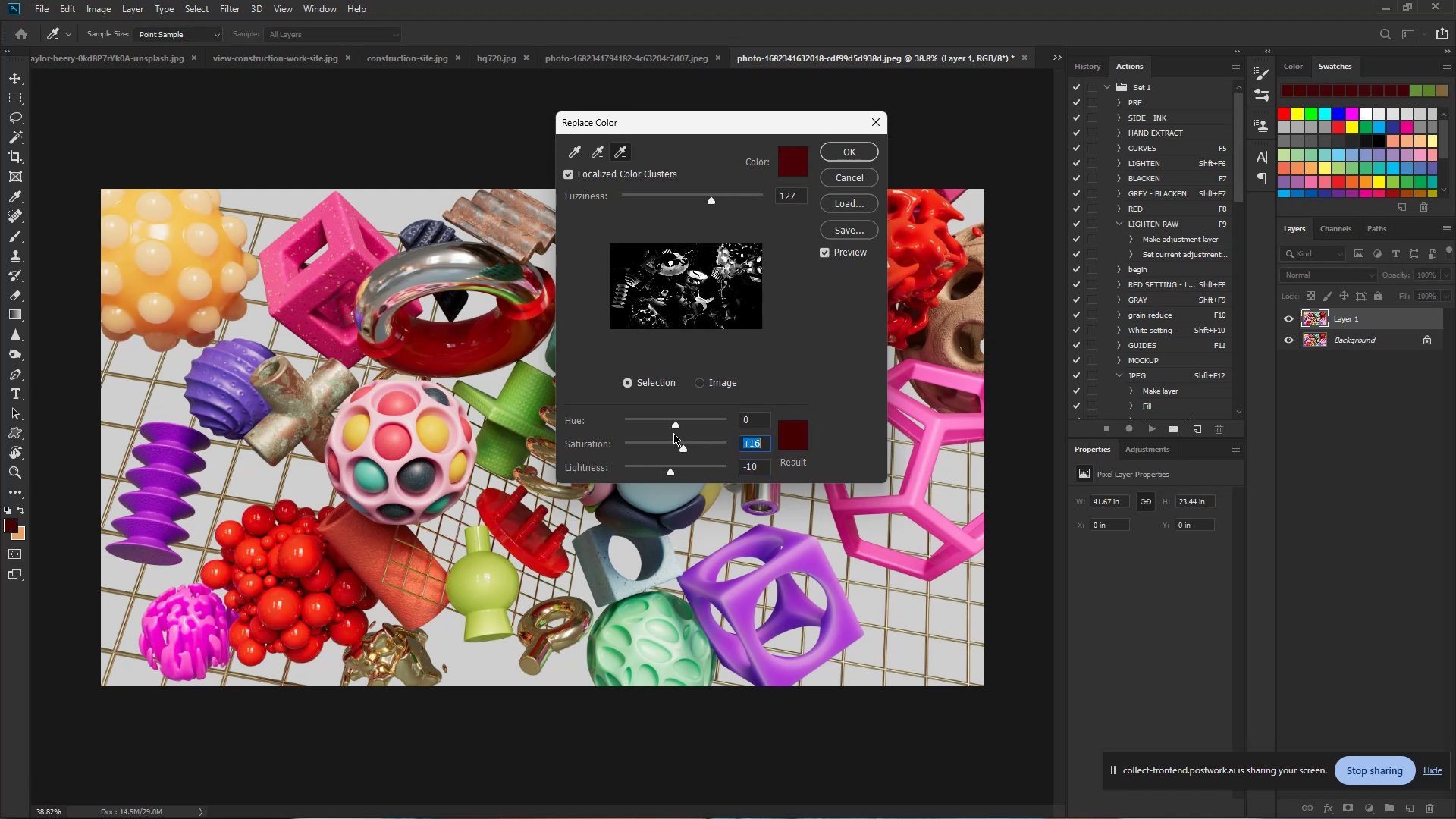 
left_click_drag(start_coordinate=[676, 426], to_coordinate=[656, 425])
 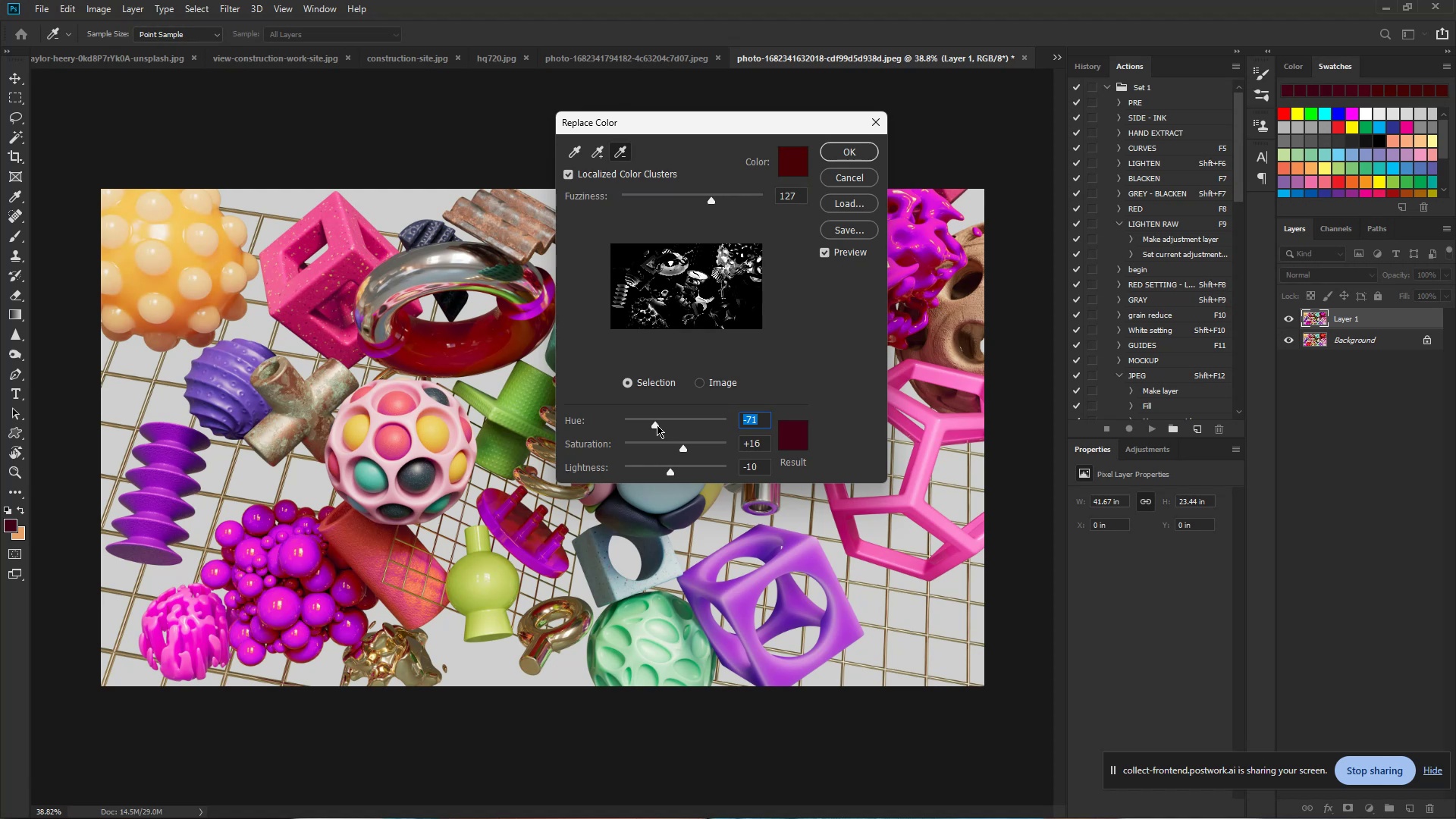 
left_click_drag(start_coordinate=[657, 425], to_coordinate=[679, 428])
 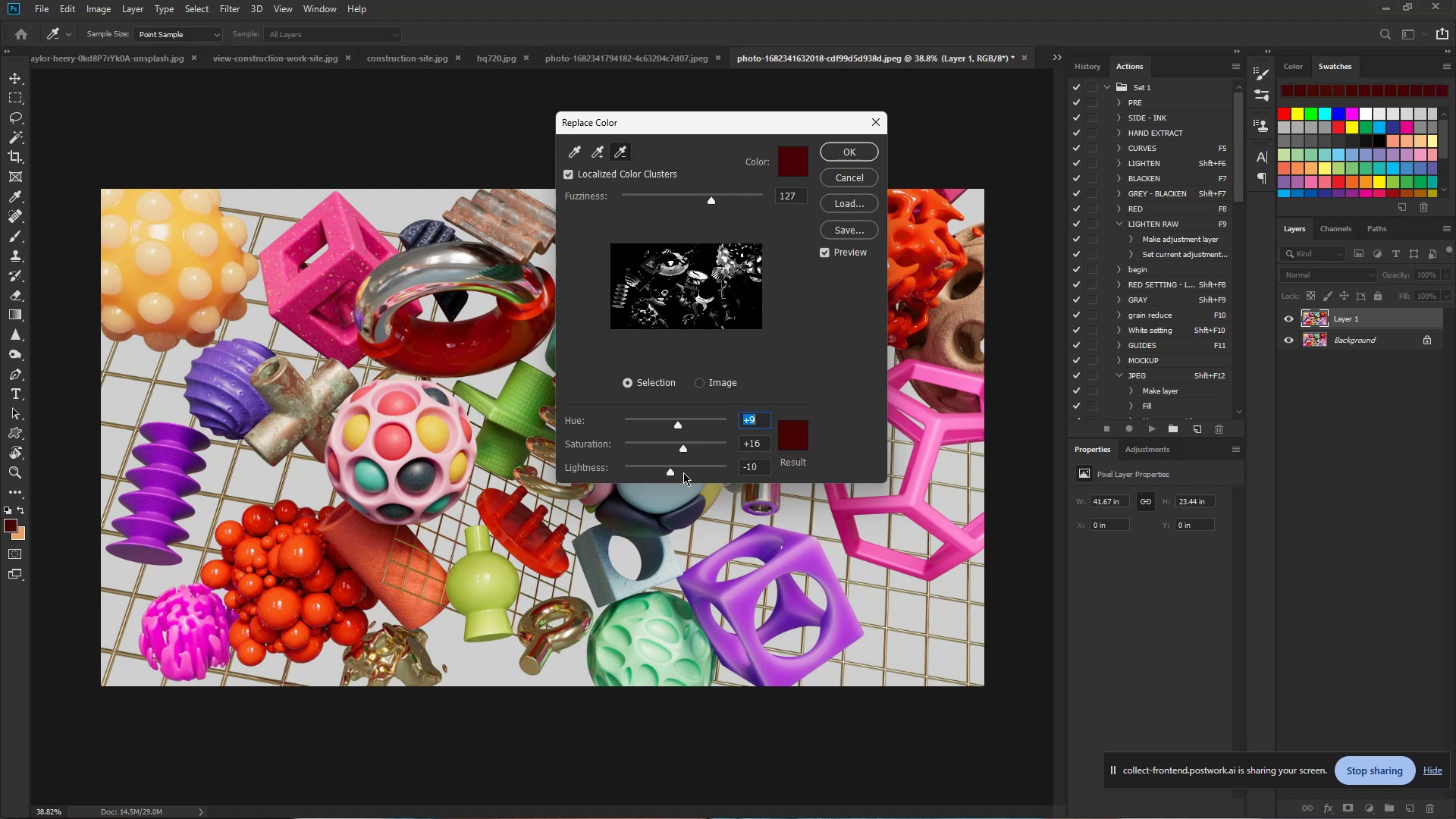 
left_click_drag(start_coordinate=[670, 471], to_coordinate=[661, 469])
 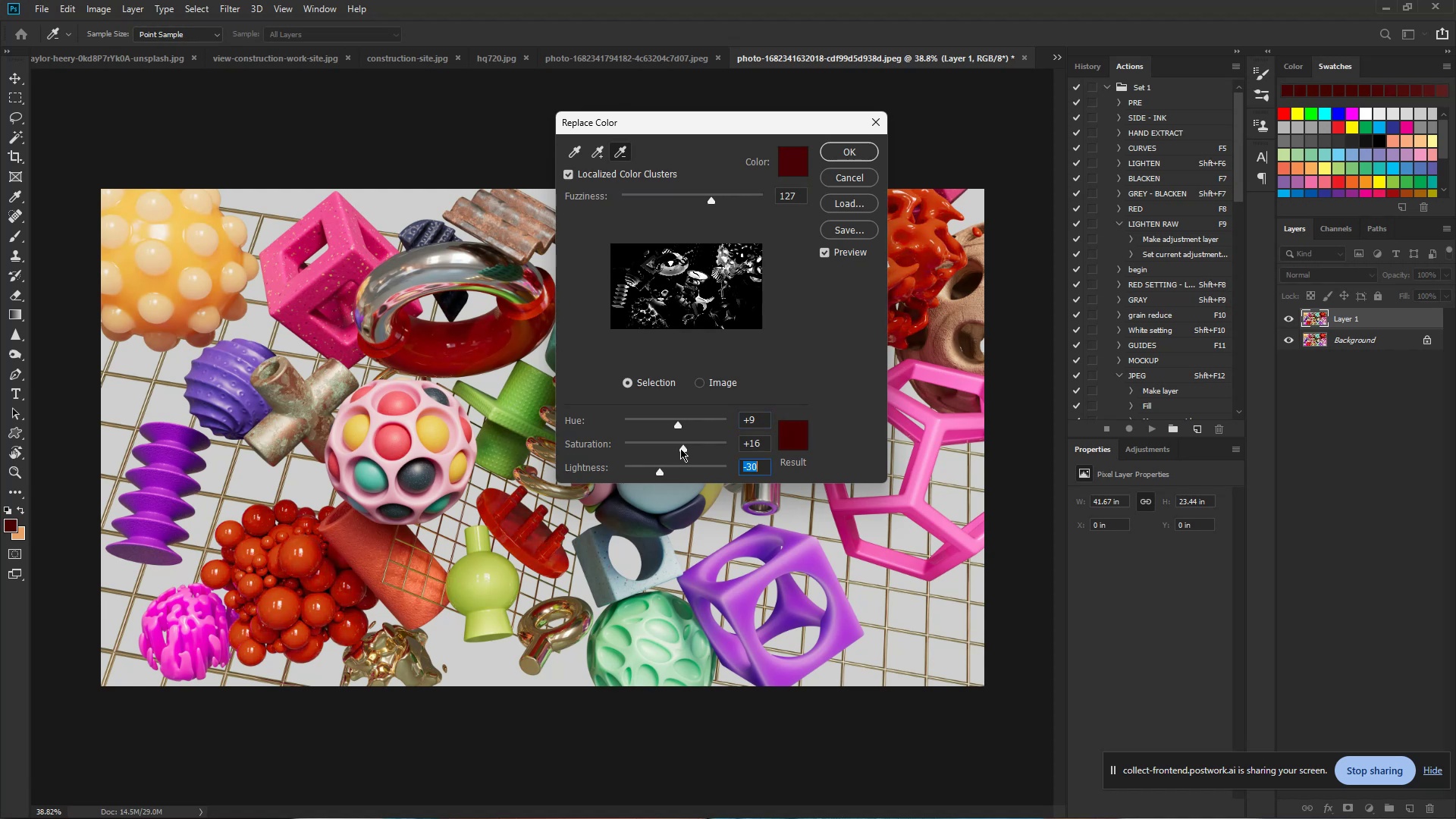 
left_click_drag(start_coordinate=[681, 448], to_coordinate=[693, 448])
 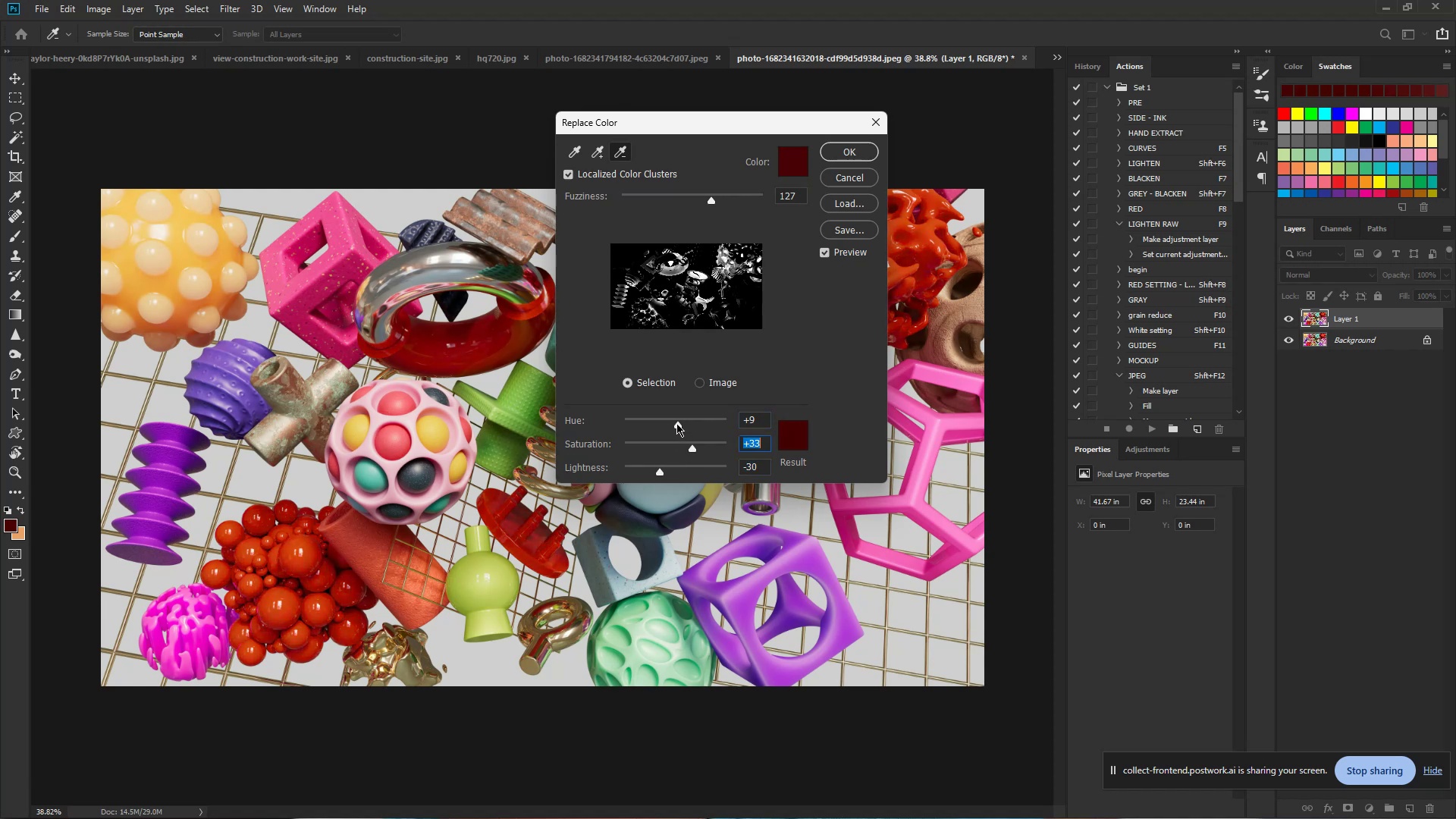 
left_click_drag(start_coordinate=[676, 422], to_coordinate=[668, 421])
 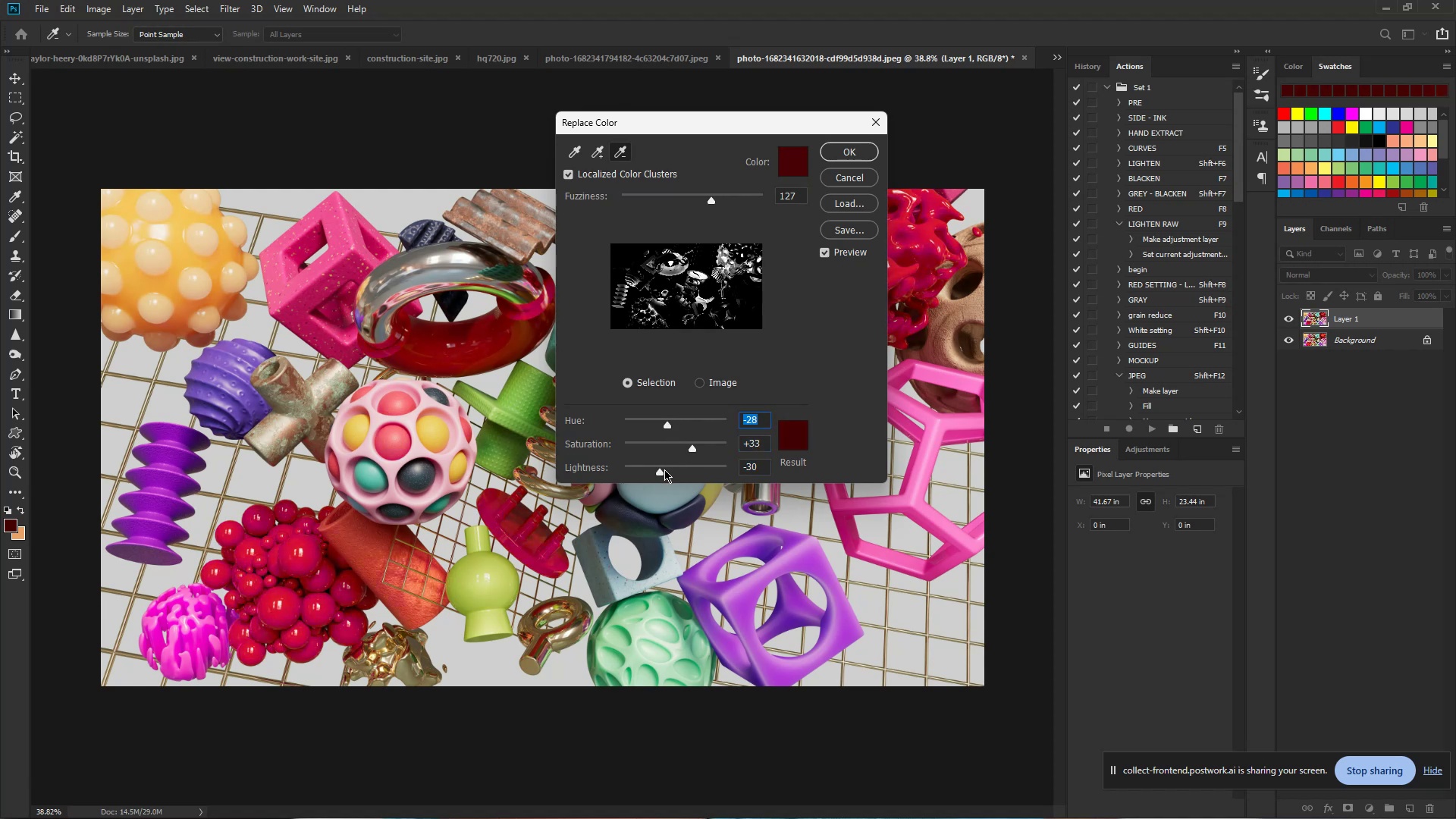 
left_click_drag(start_coordinate=[660, 472], to_coordinate=[646, 472])
 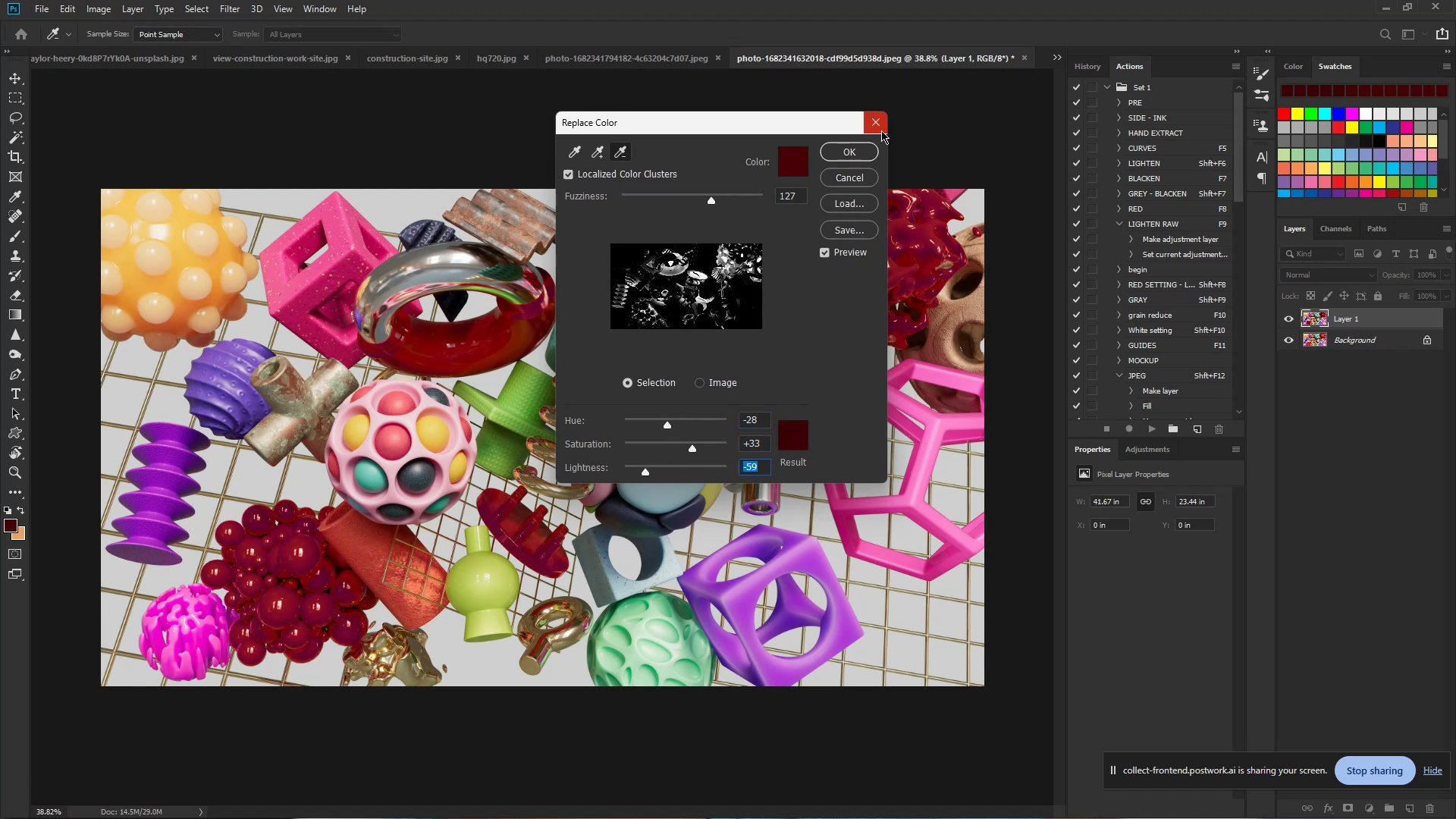 
left_click([882, 125])
 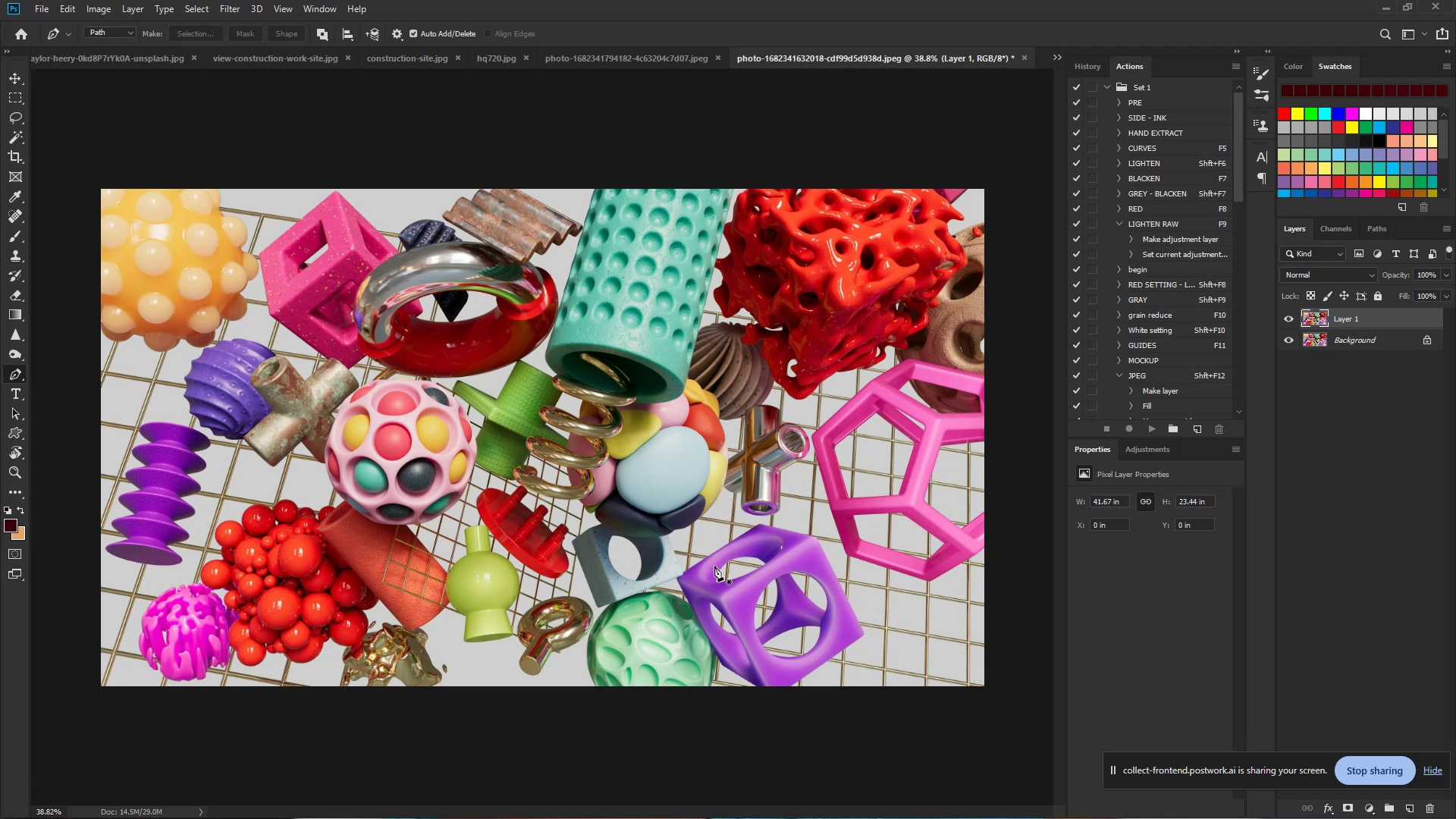 
wait(14.66)
 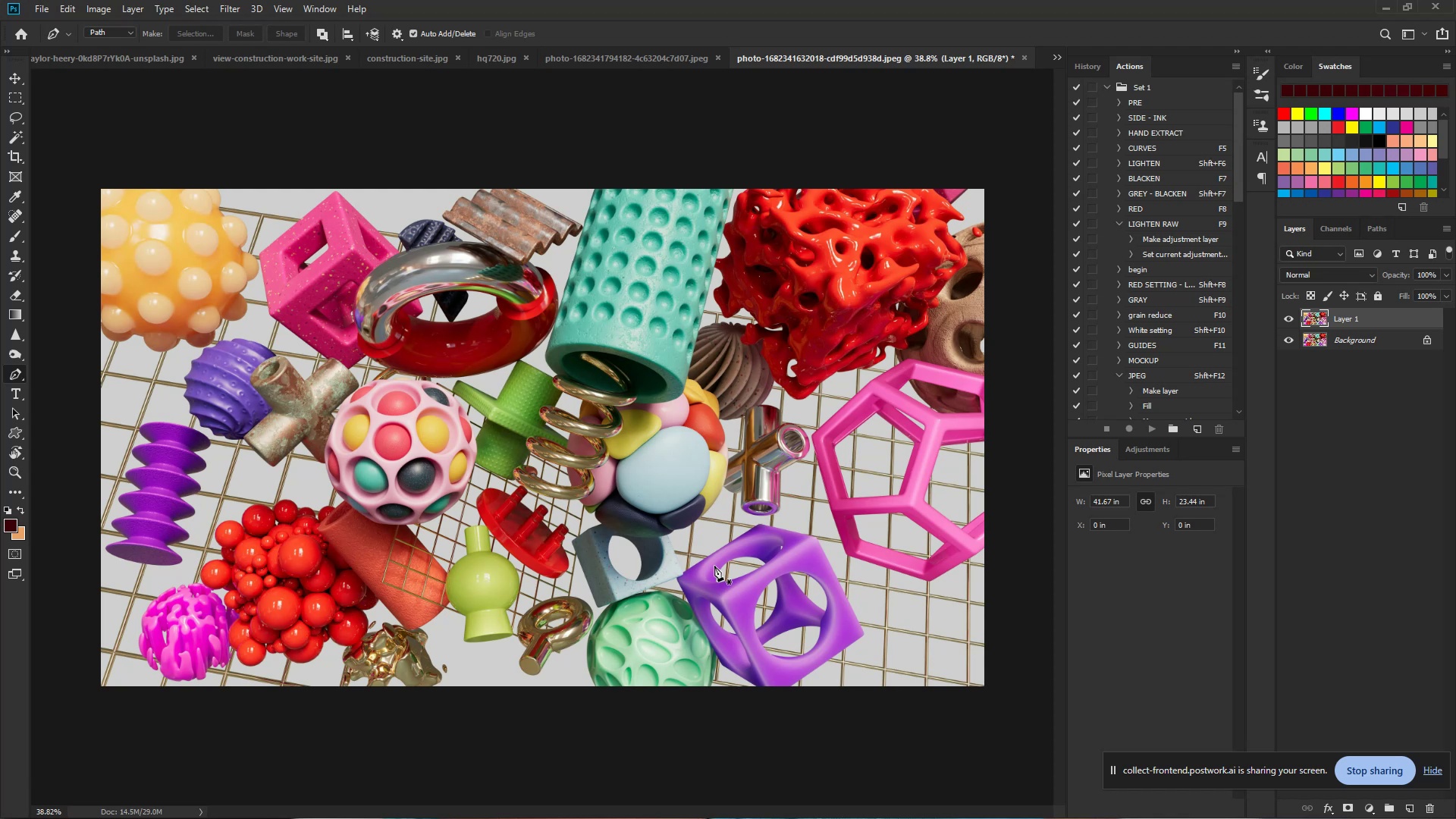 
left_click([92, 10])
 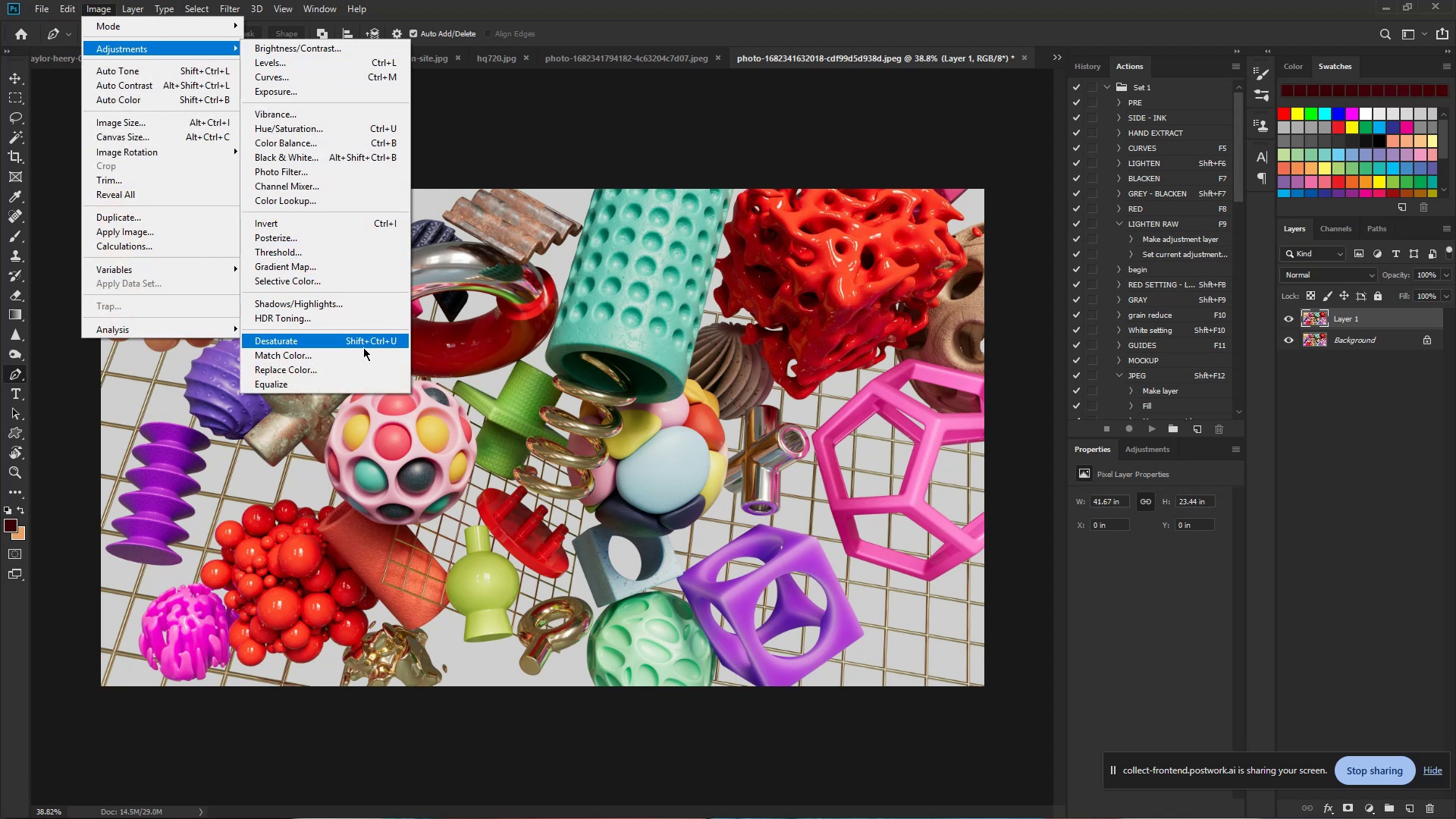 
wait(9.16)
 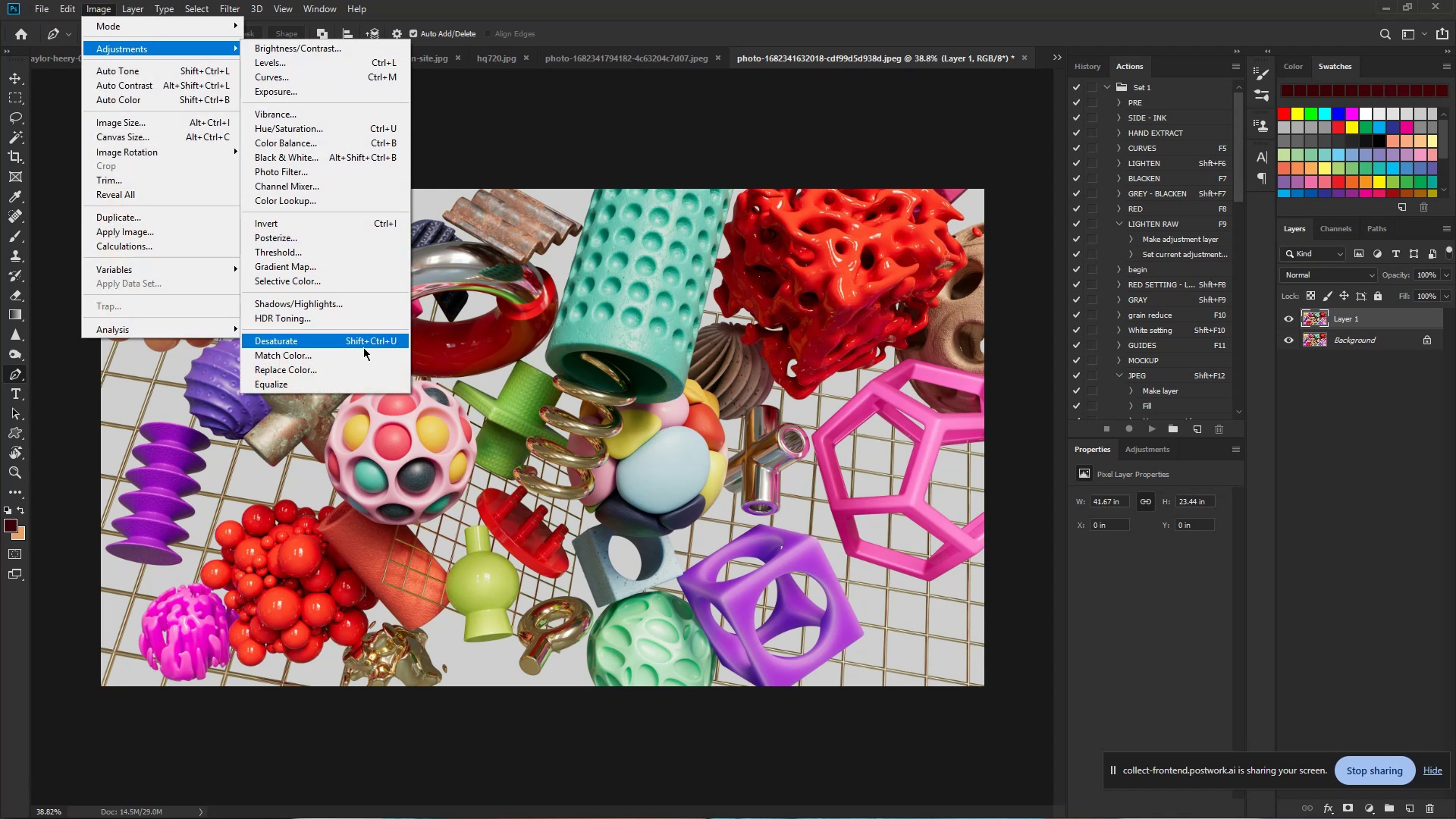 
left_click([359, 364])
 